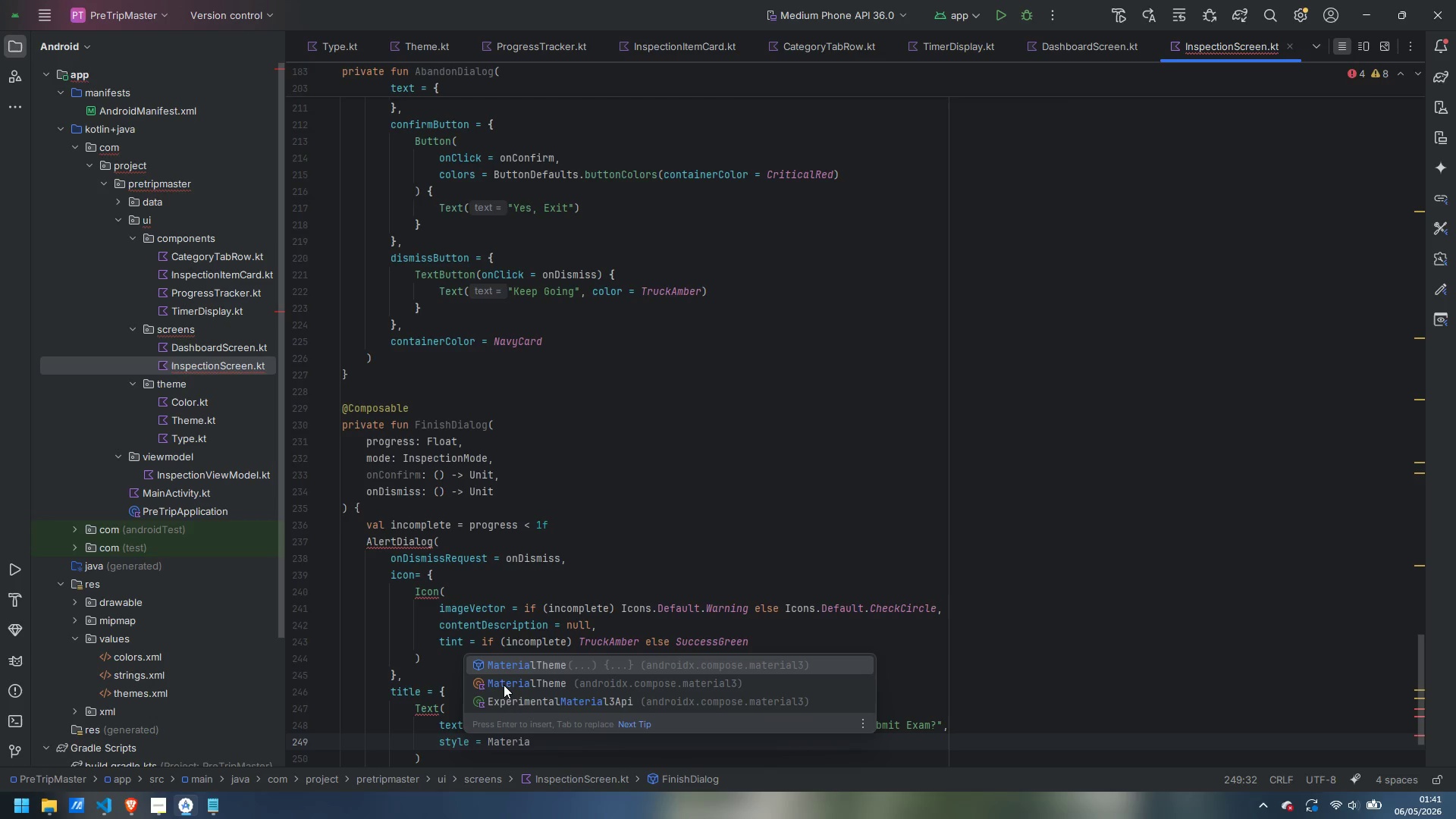 
key(ArrowDown)
 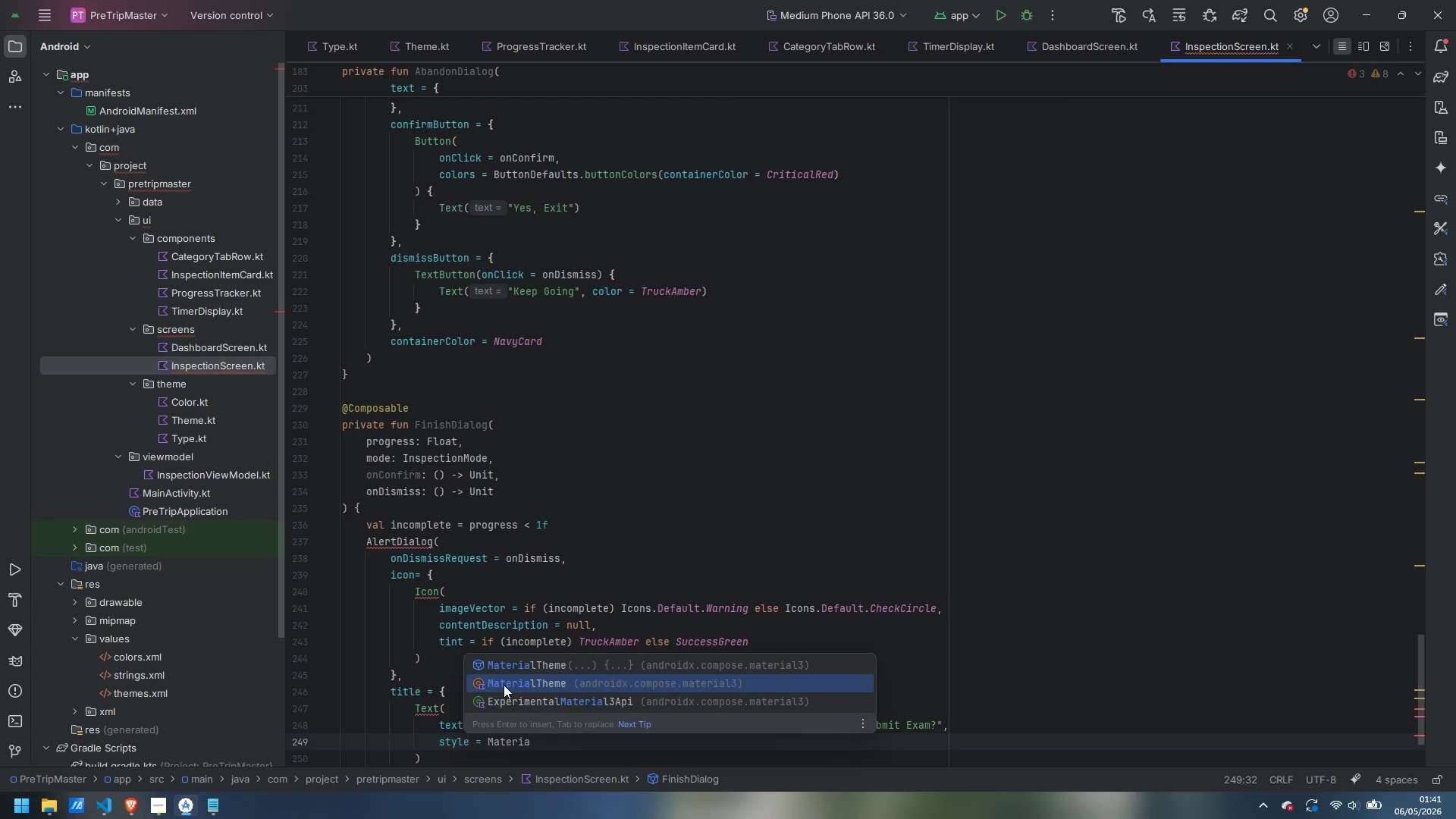 
key(Enter)
 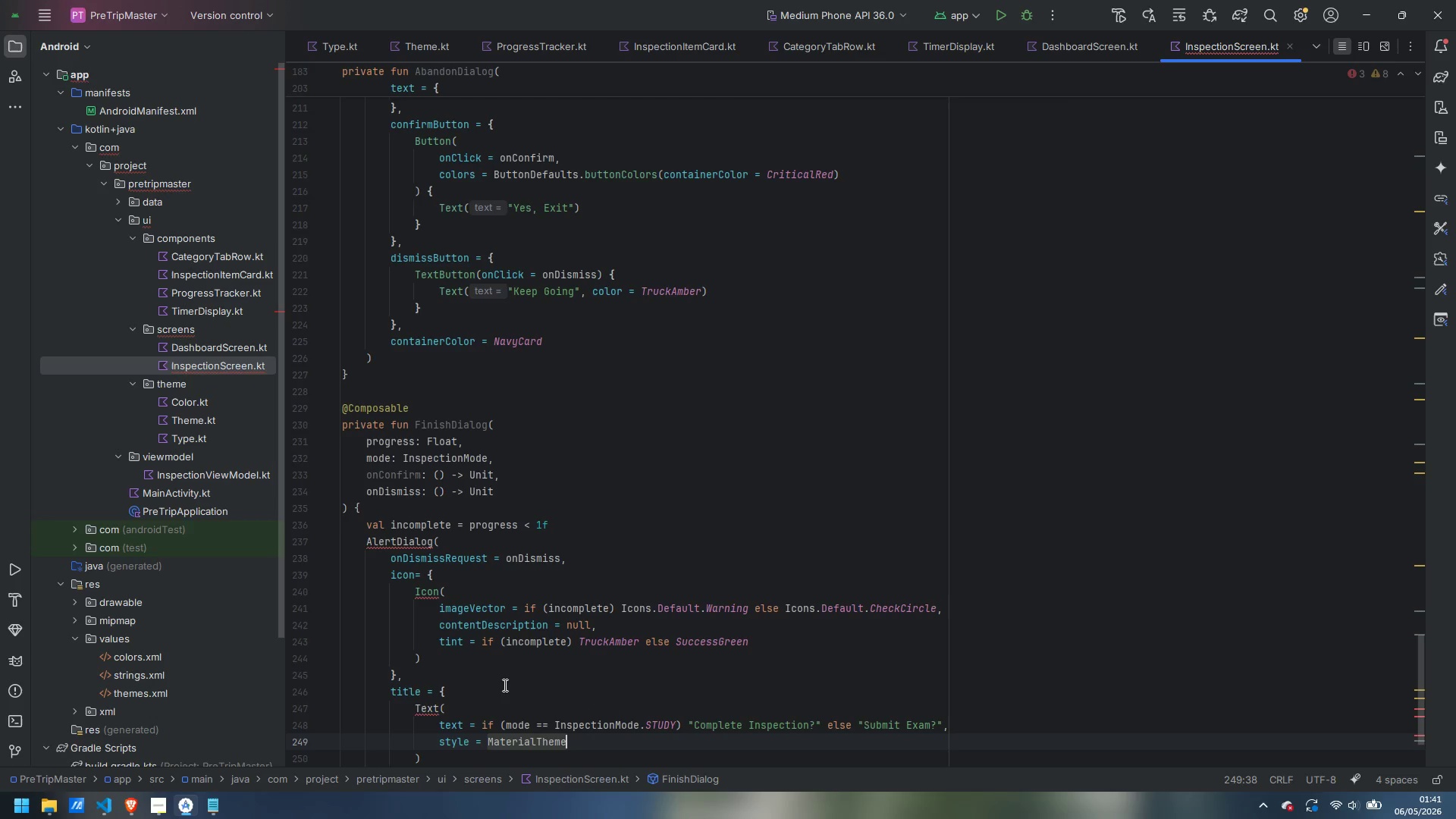 
type(.ty)
 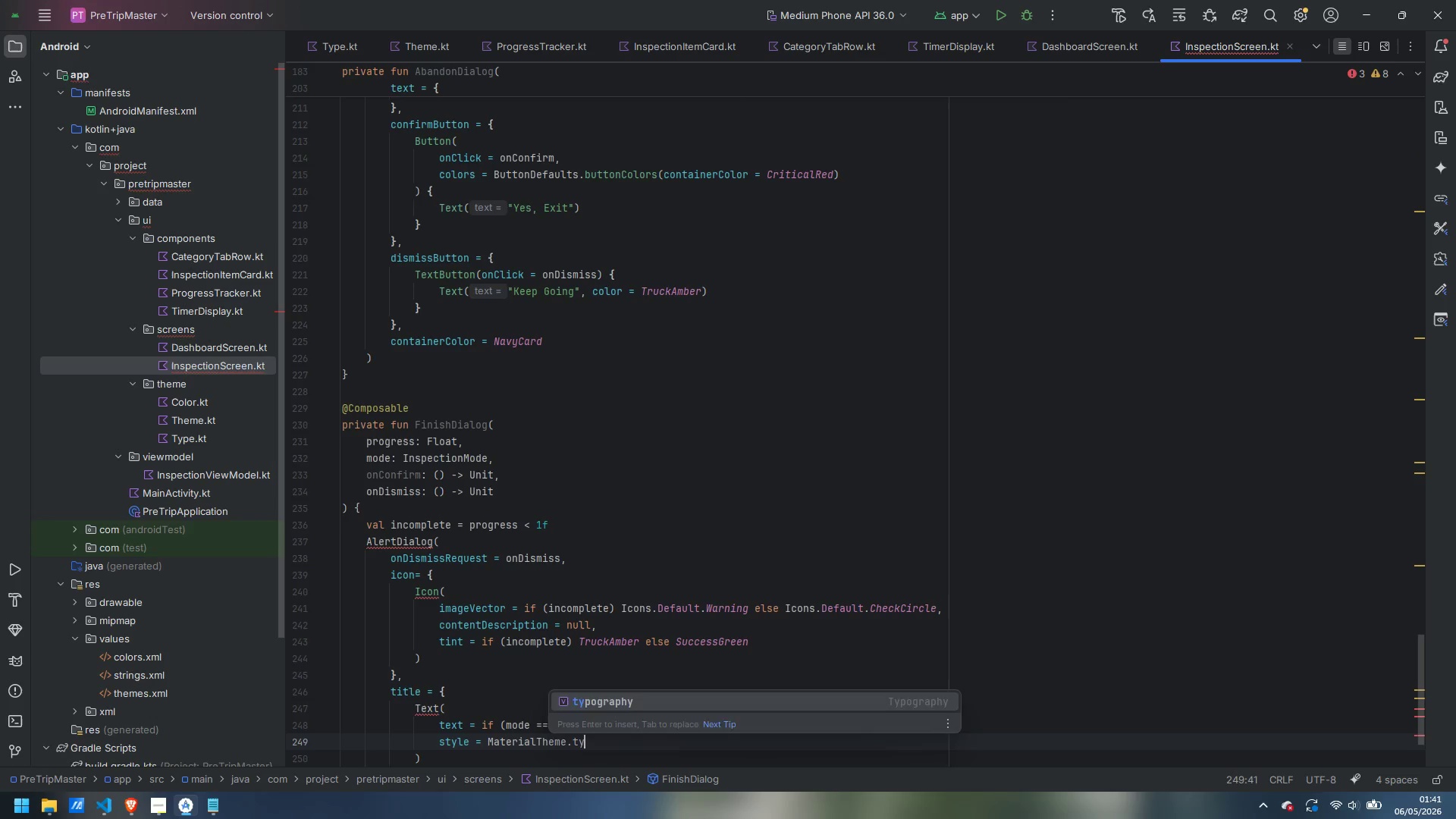 
key(Enter)
 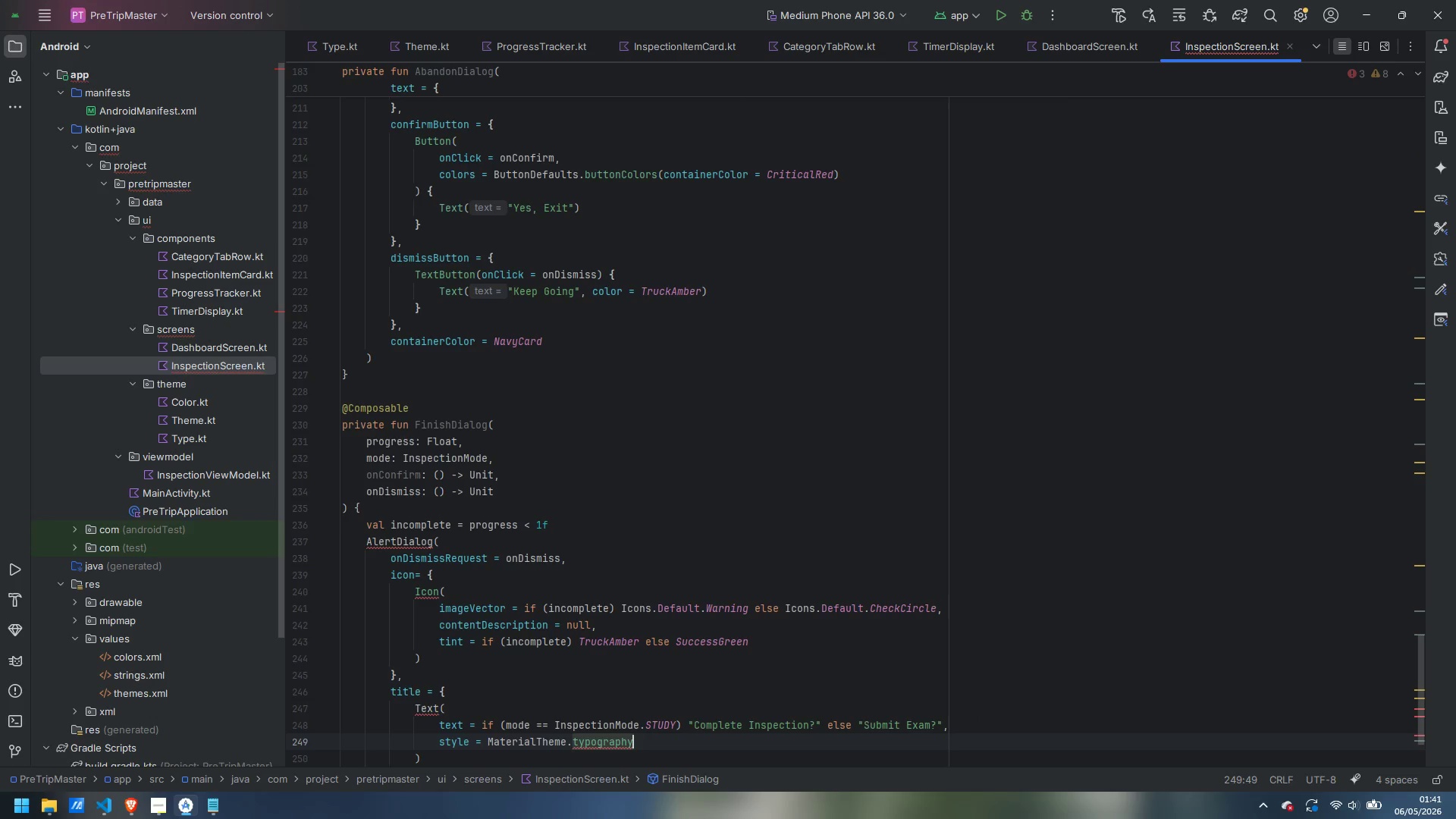 
key(Period)
 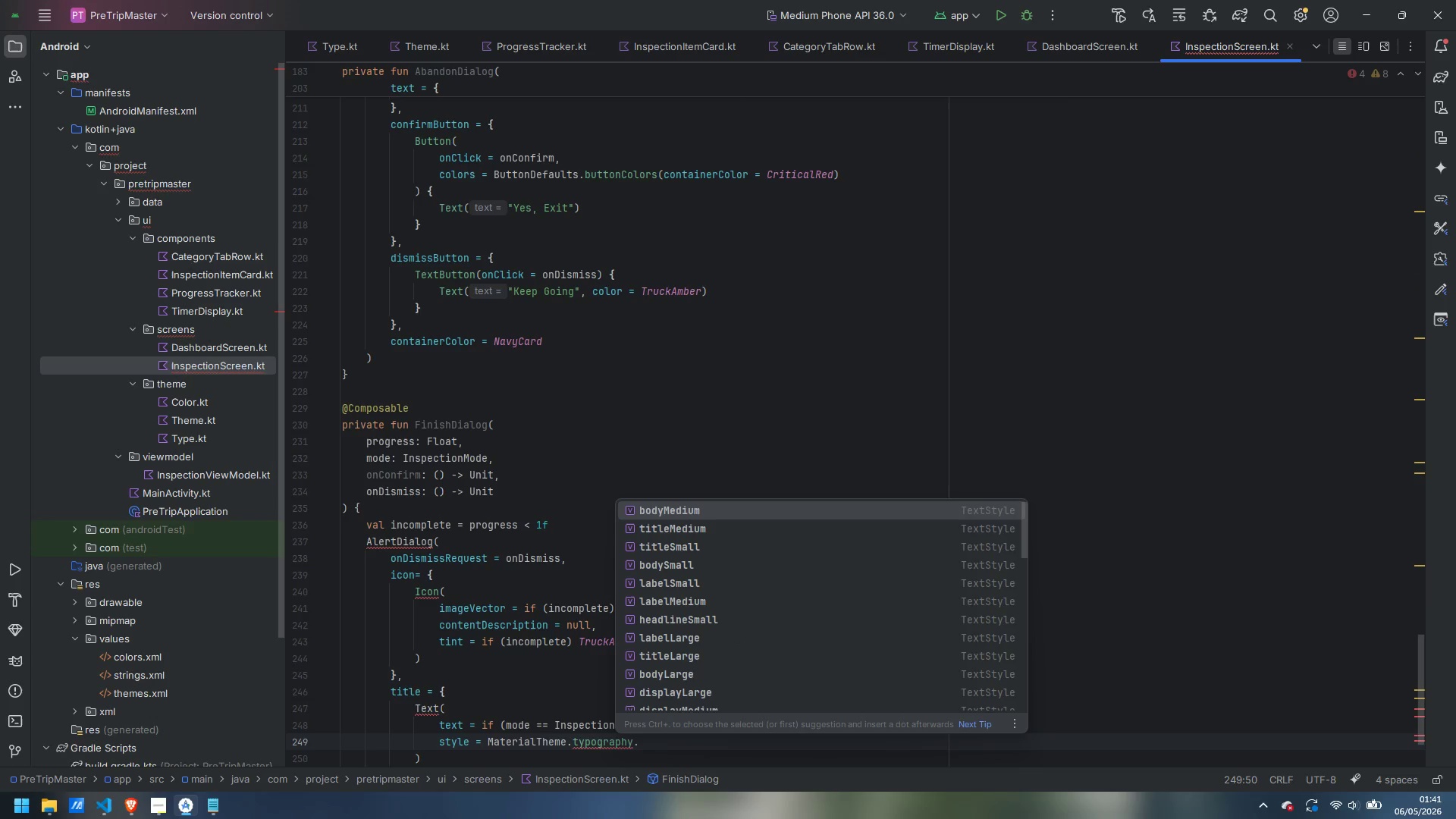 
key(Escape)
 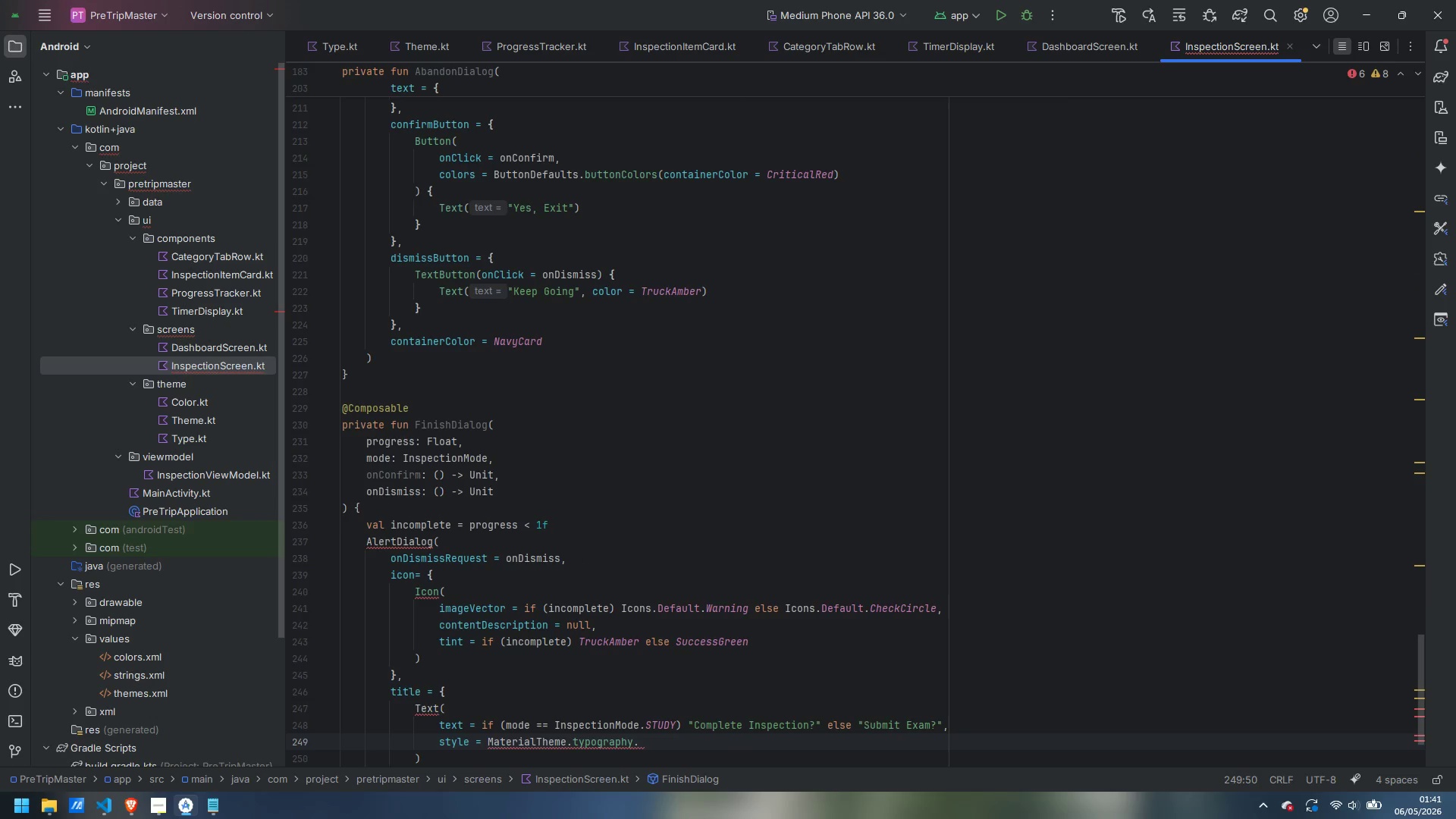 
type(title)
 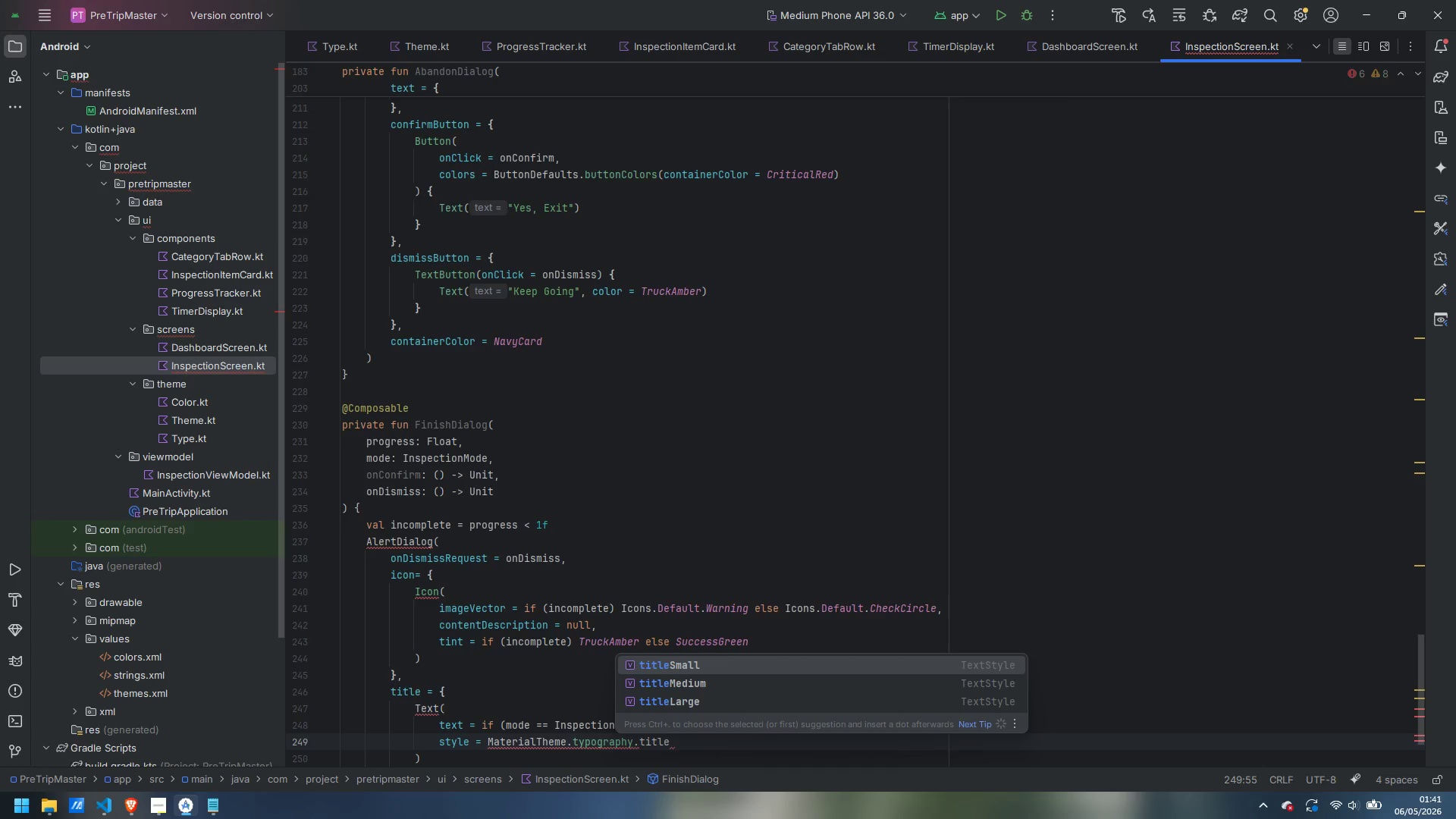 
key(ArrowDown)
 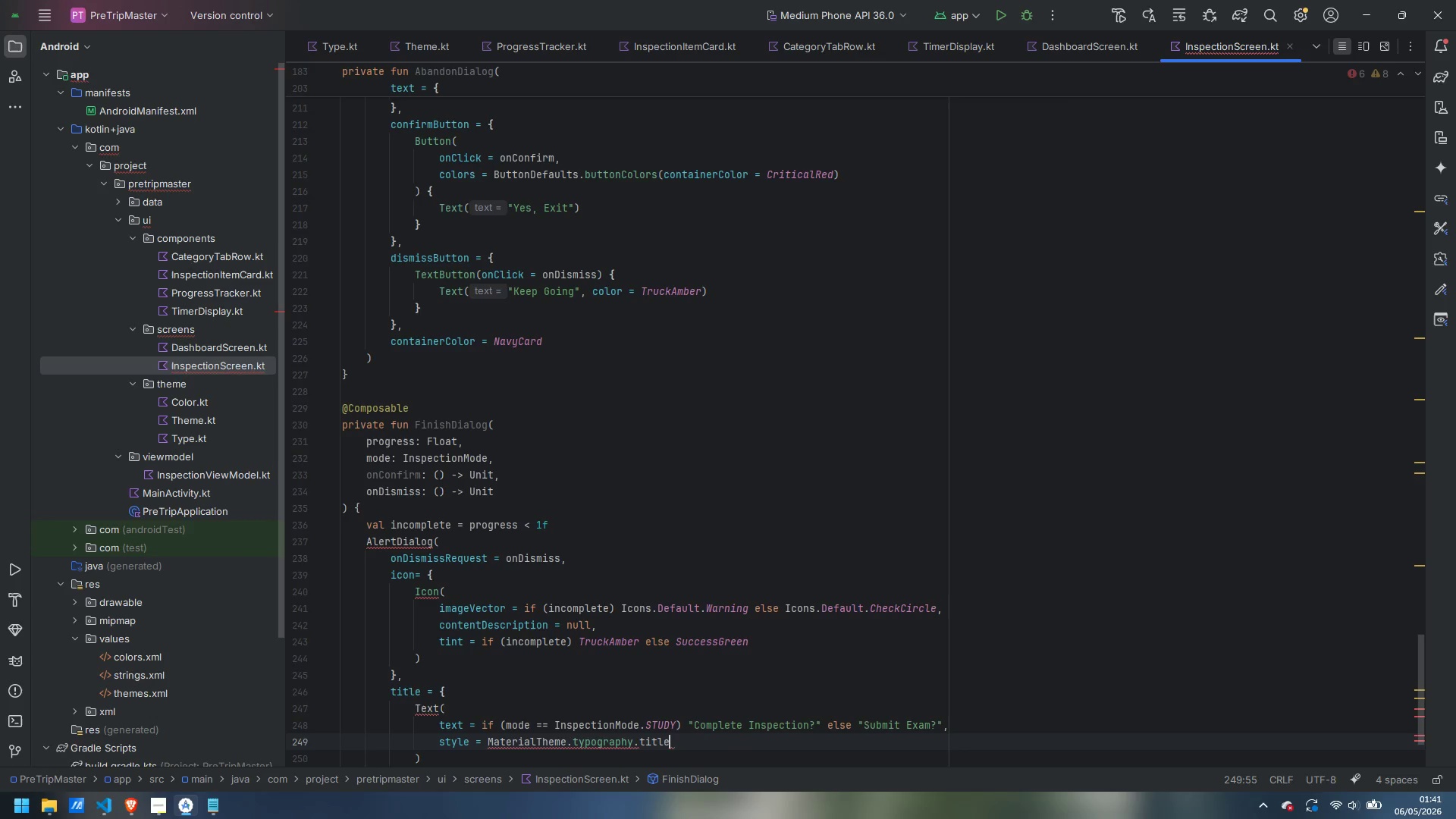 
key(Enter)
 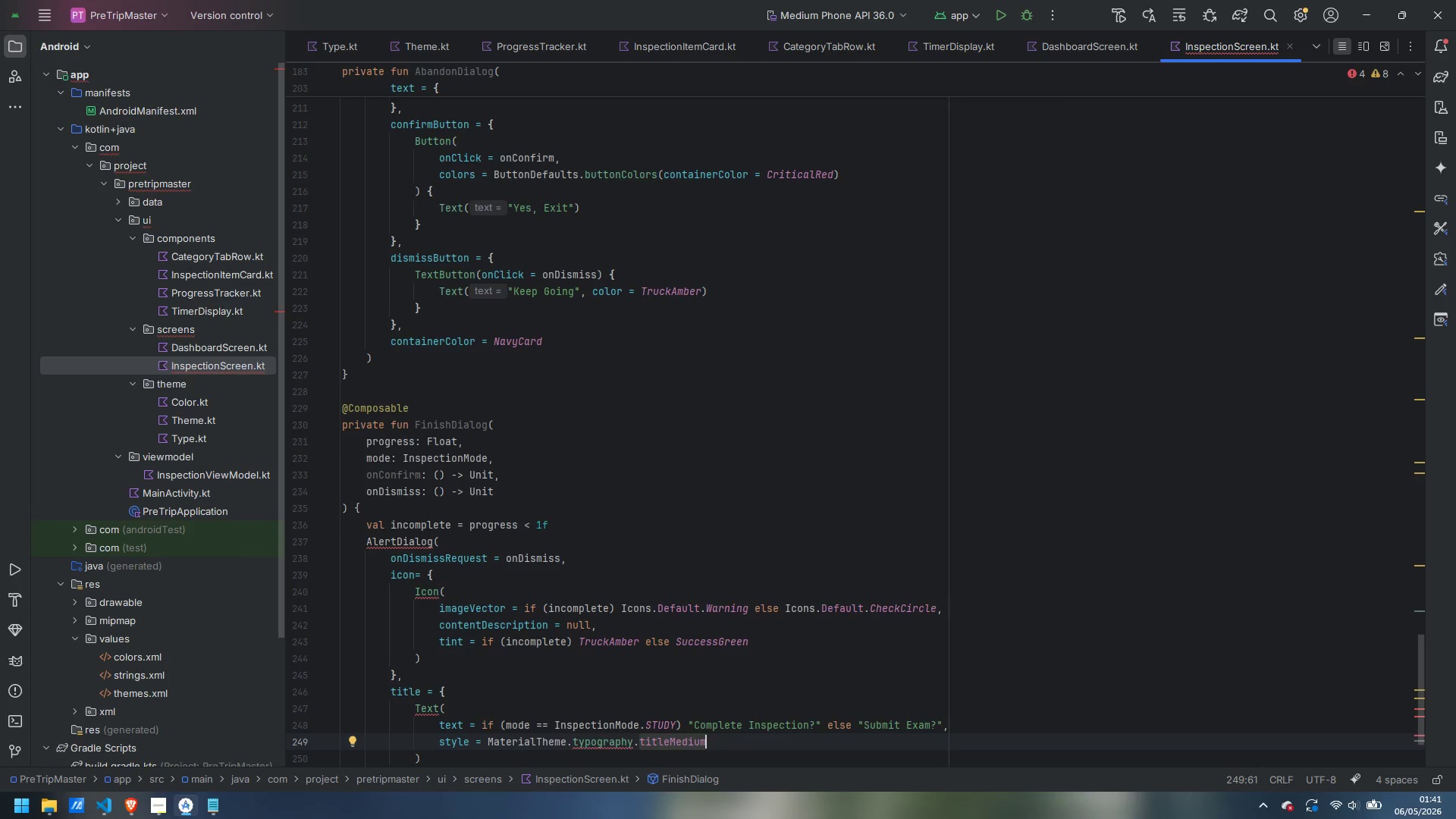 
key(ArrowDown)
 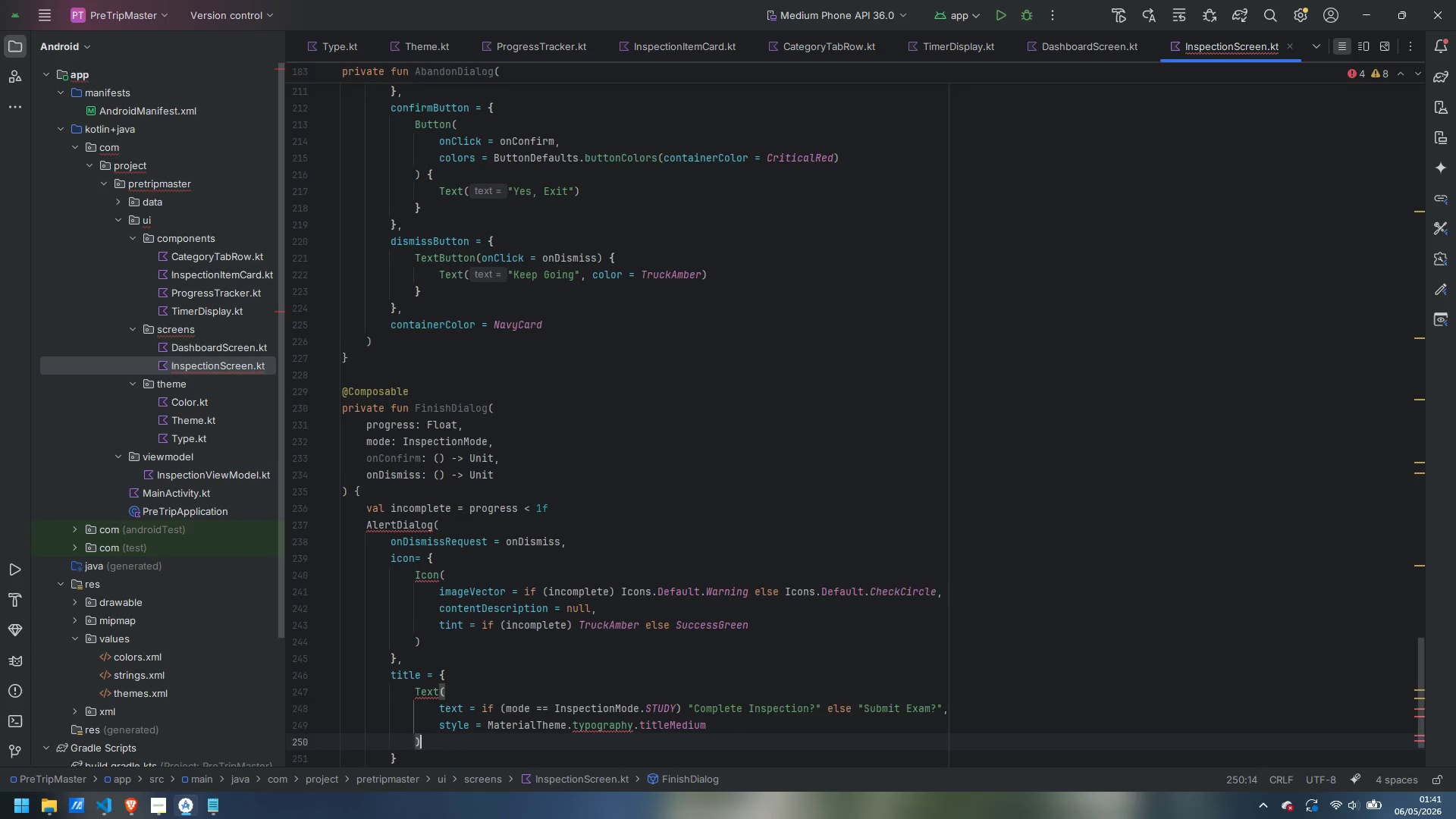 
key(ArrowDown)
 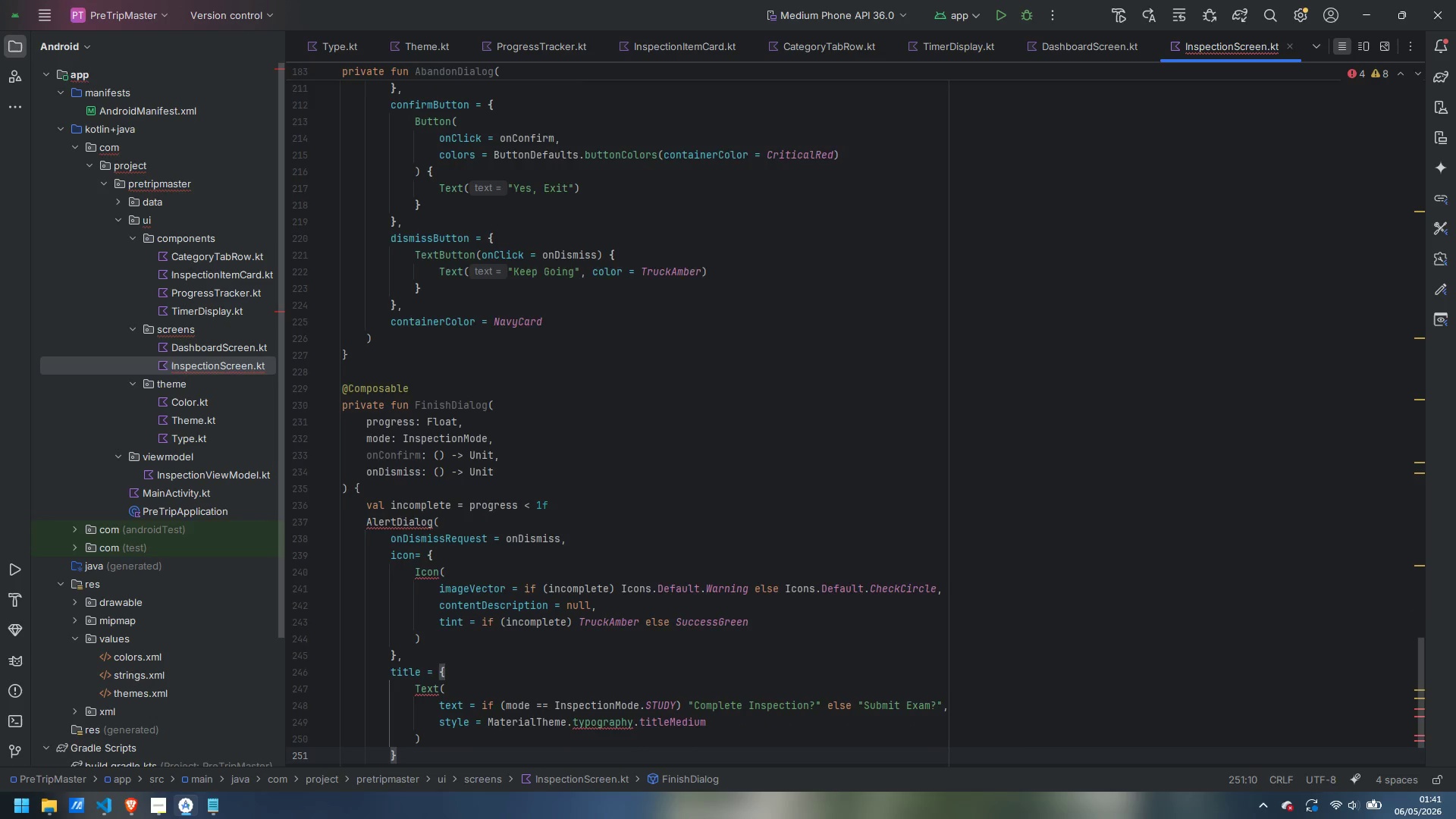 
key(Comma)
 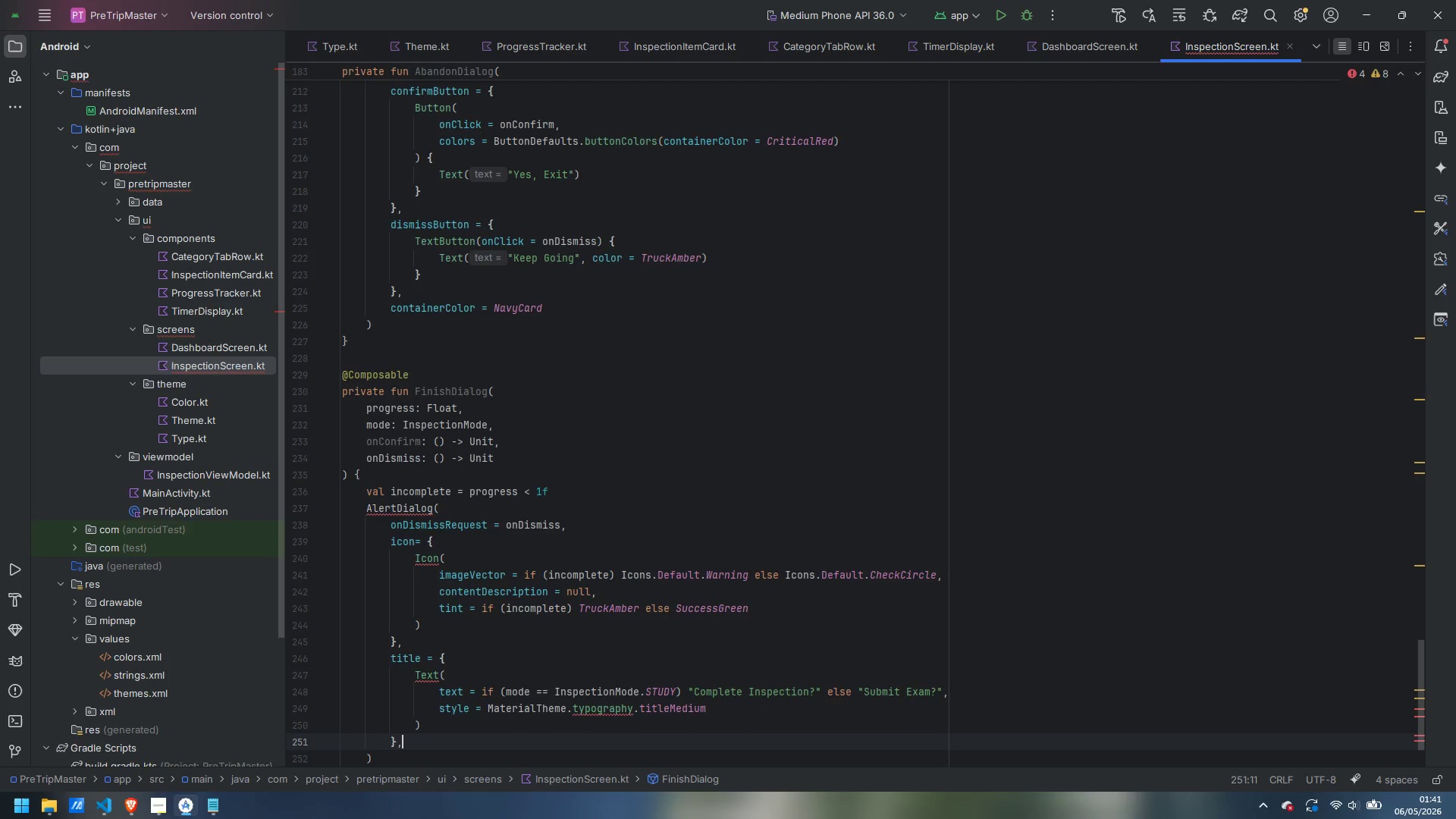 
key(Enter)
 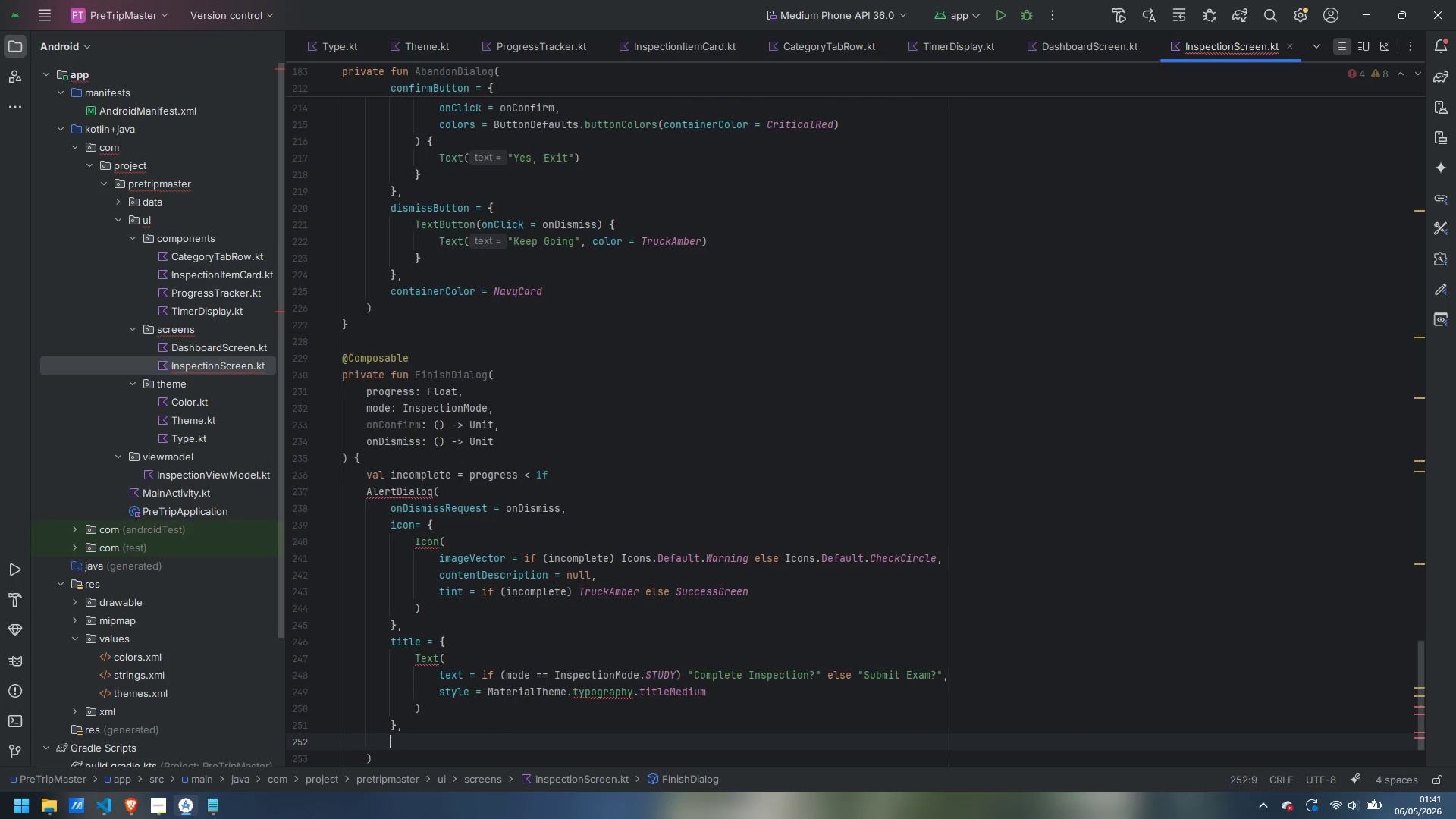 
type(text = {)
 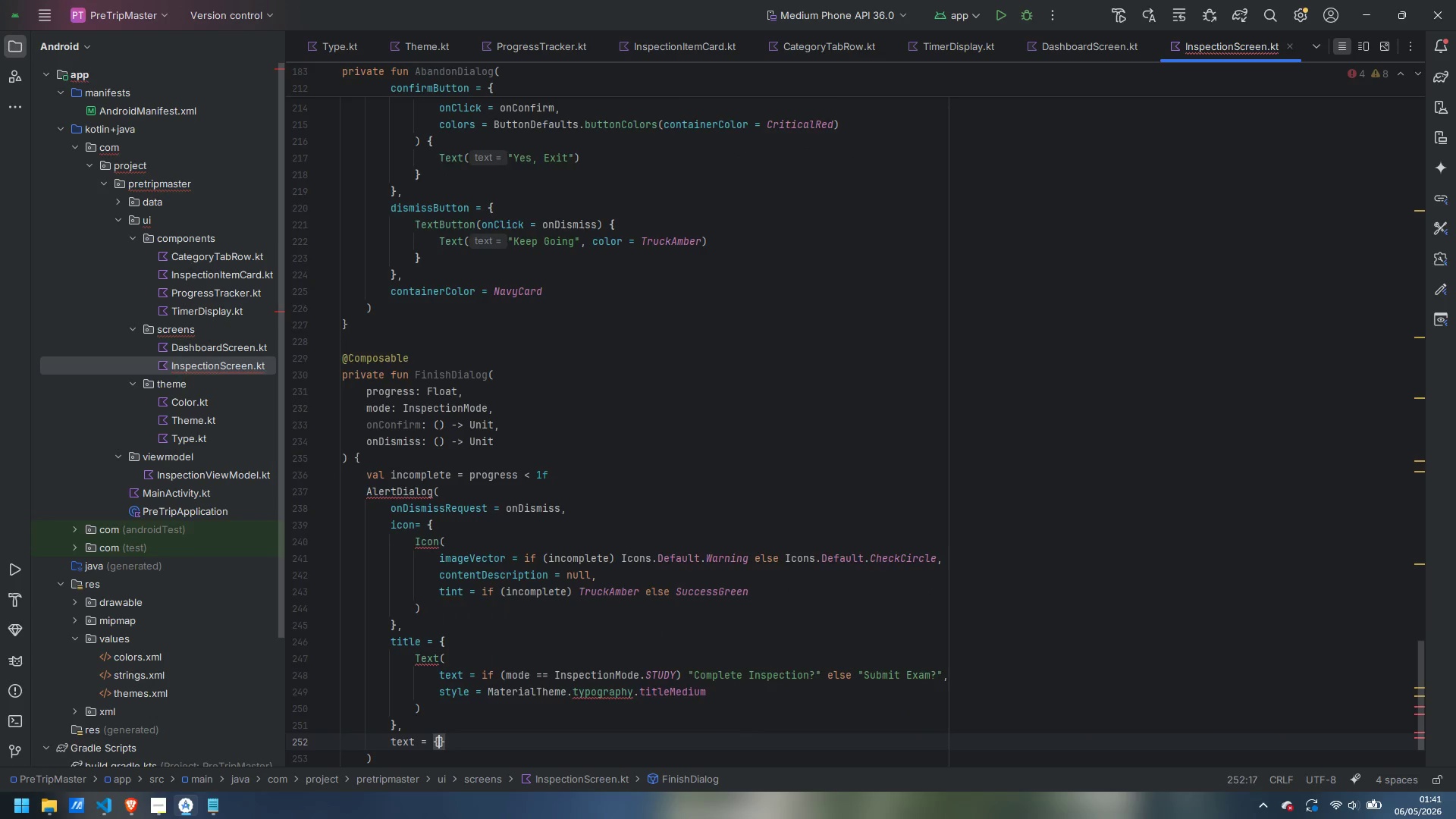 
key(Enter)
 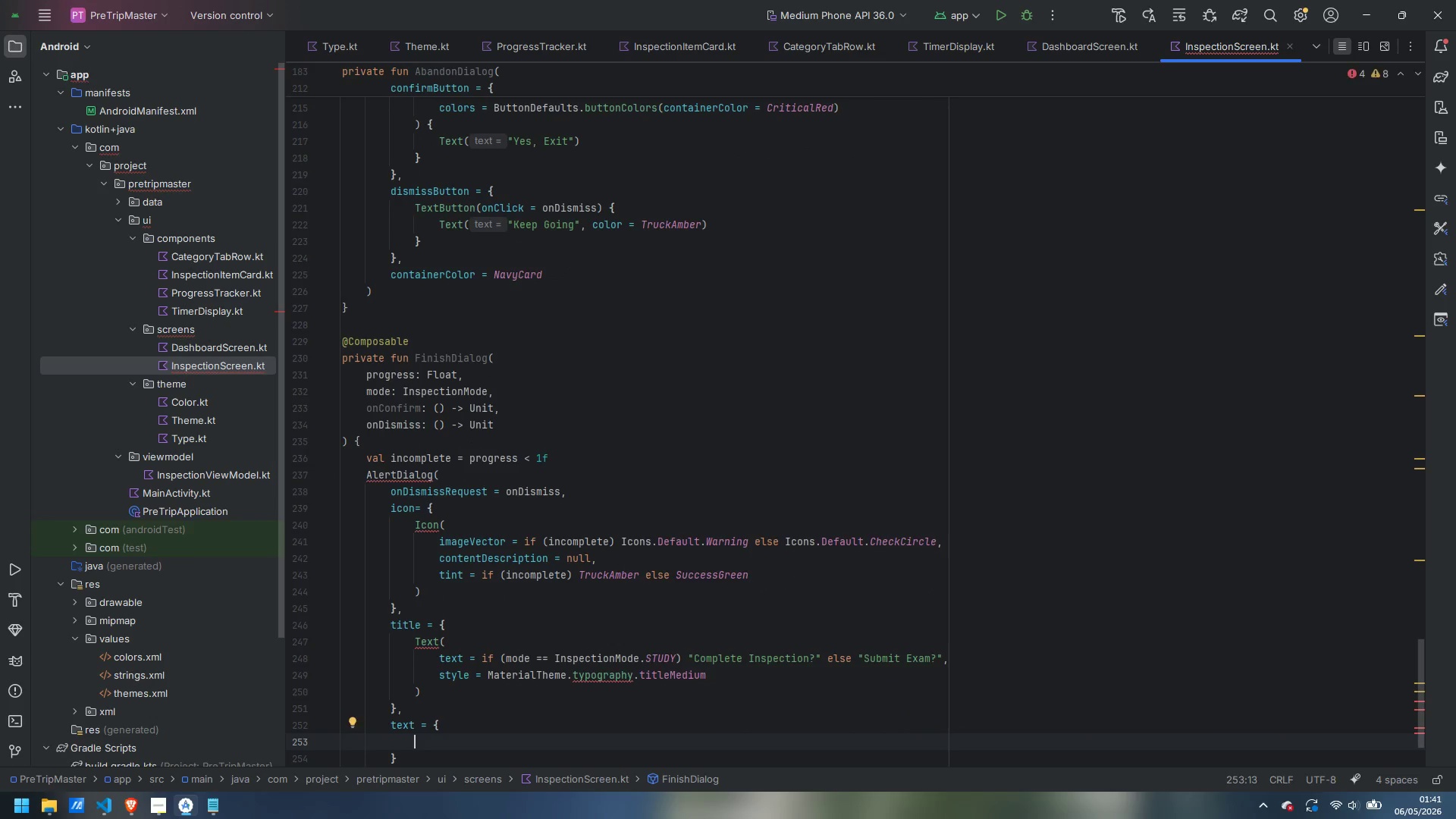 
type(Text()
 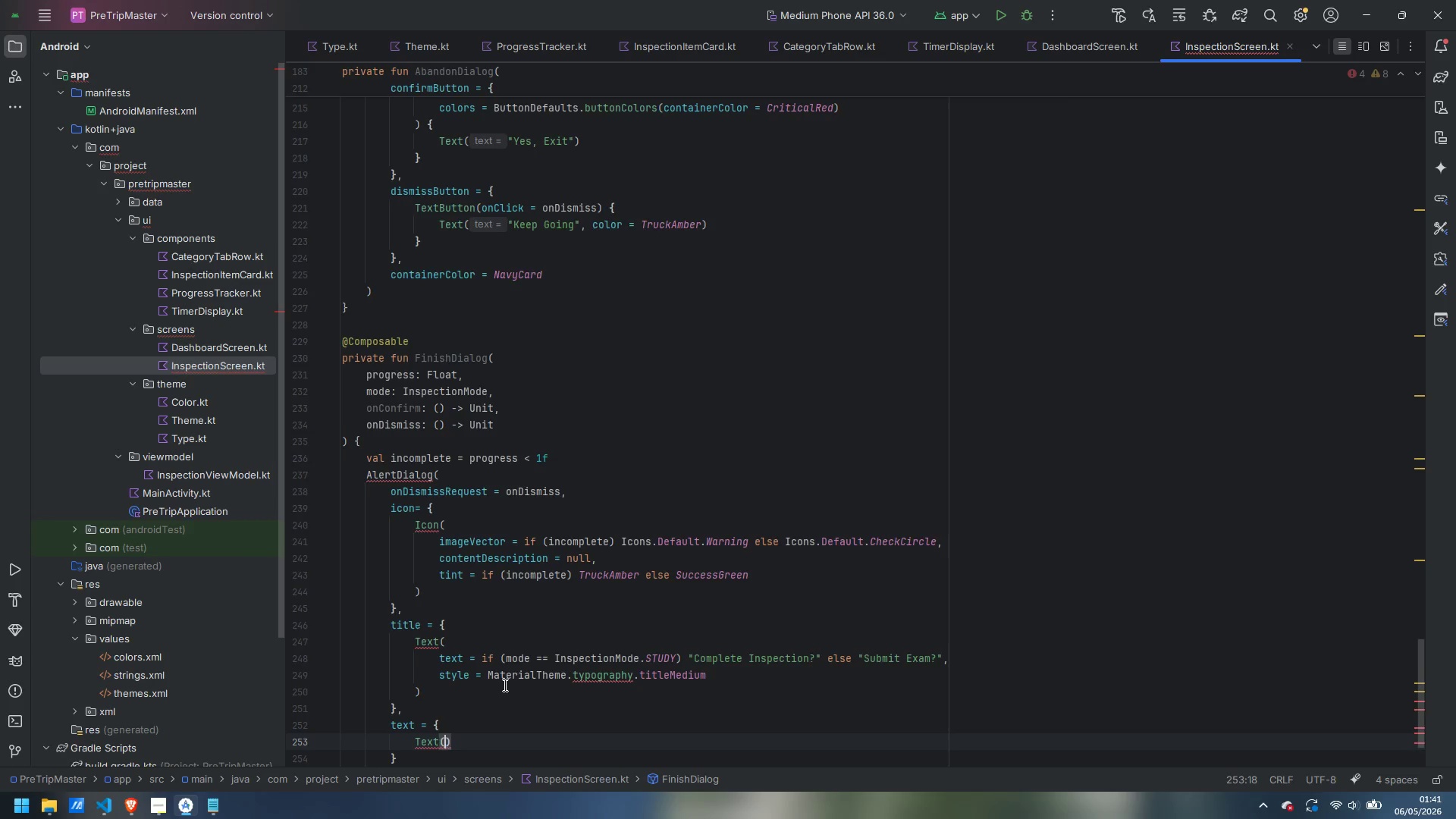 
key(Enter)
 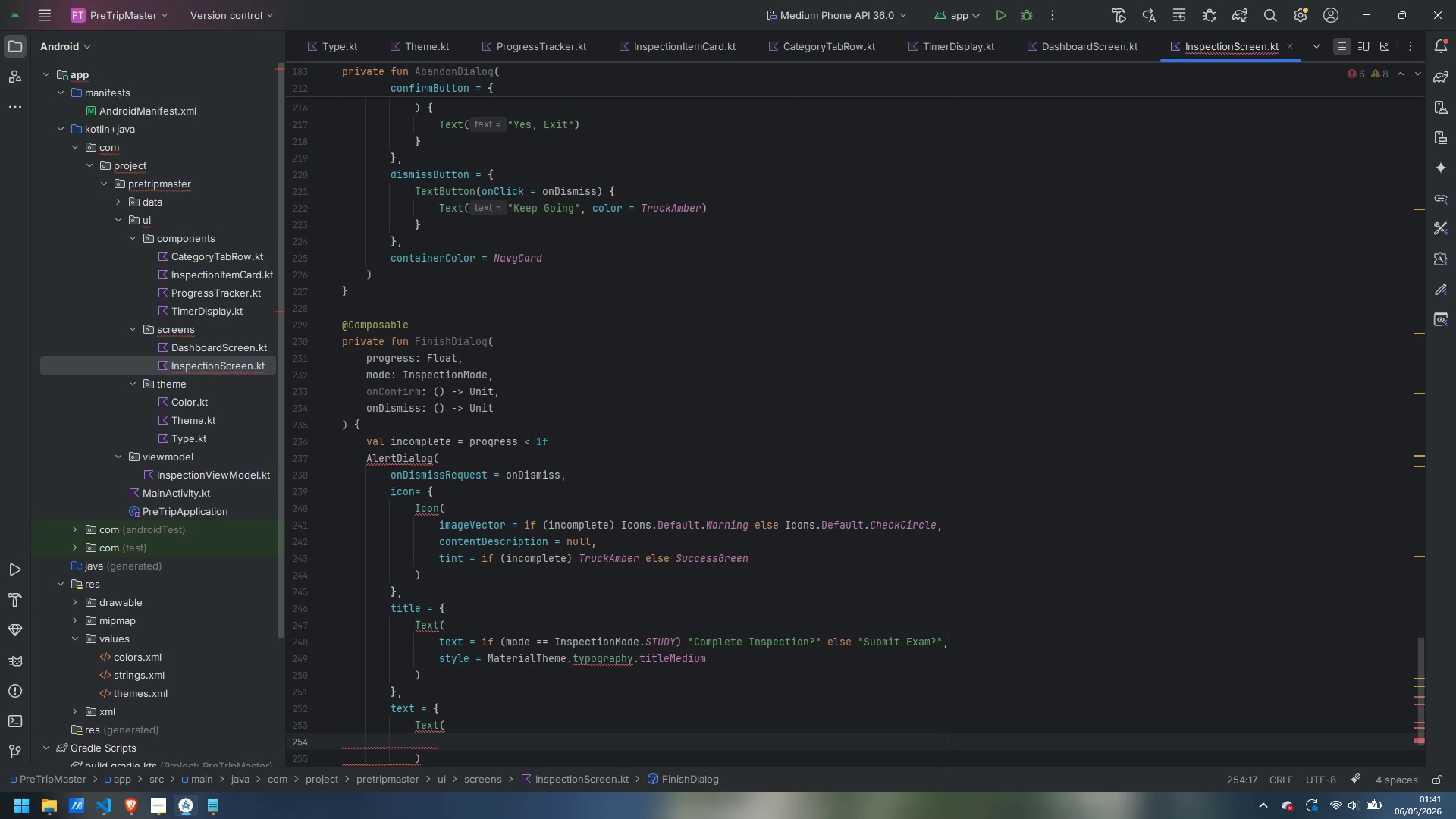 
hold_key(key=ShiftLeft, duration=0.31)
 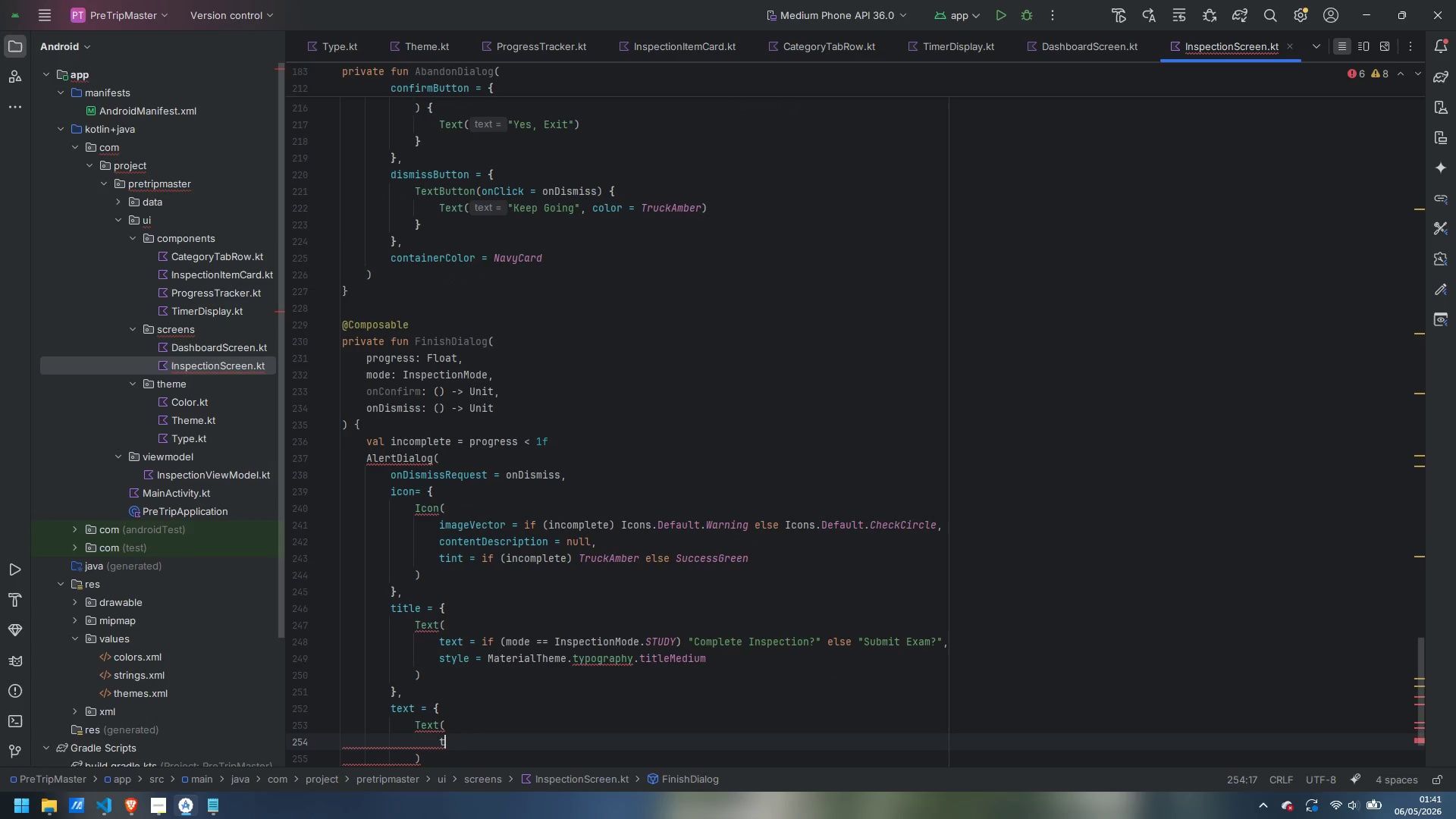 
type(text = if (incom)
 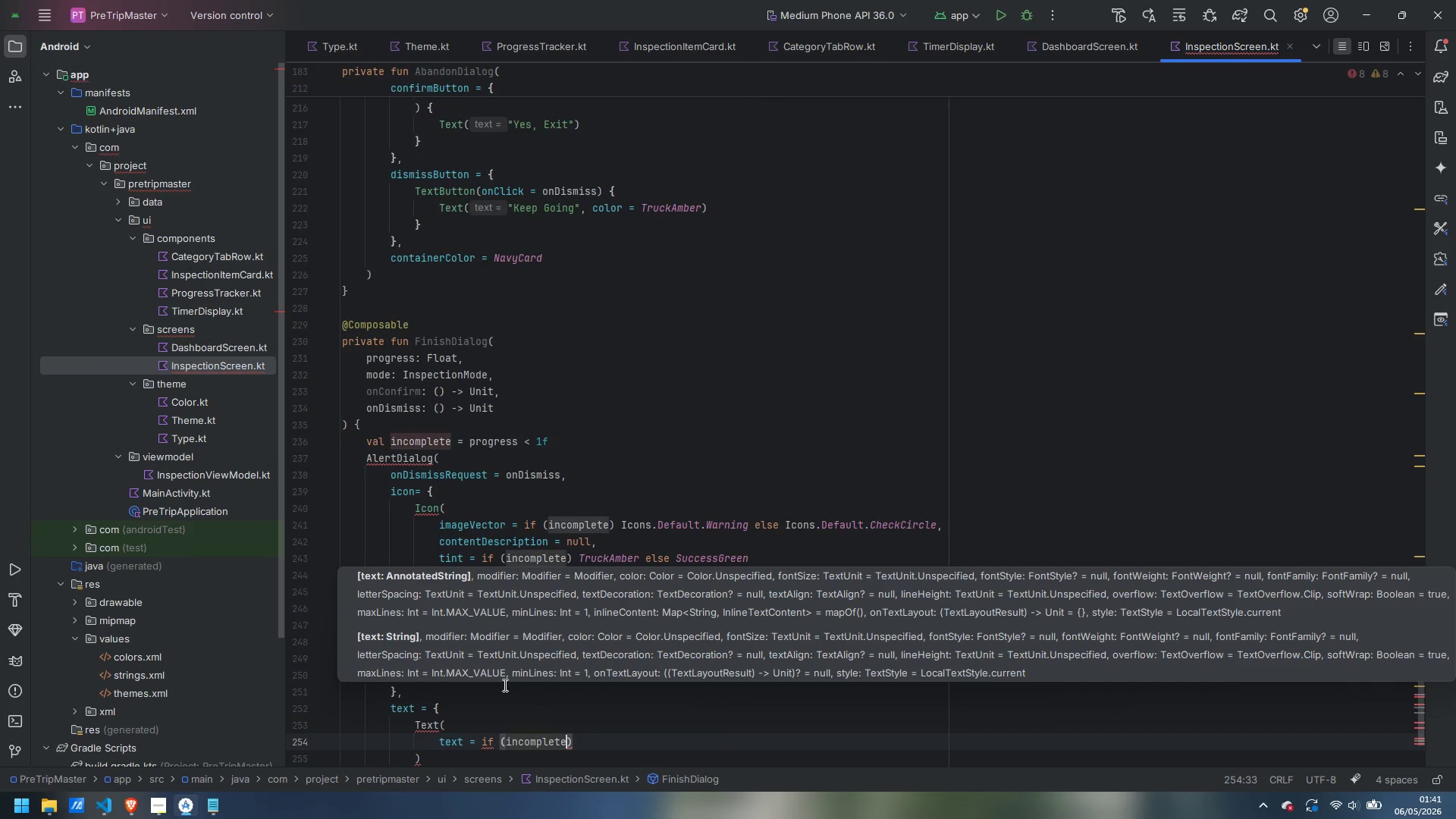 
 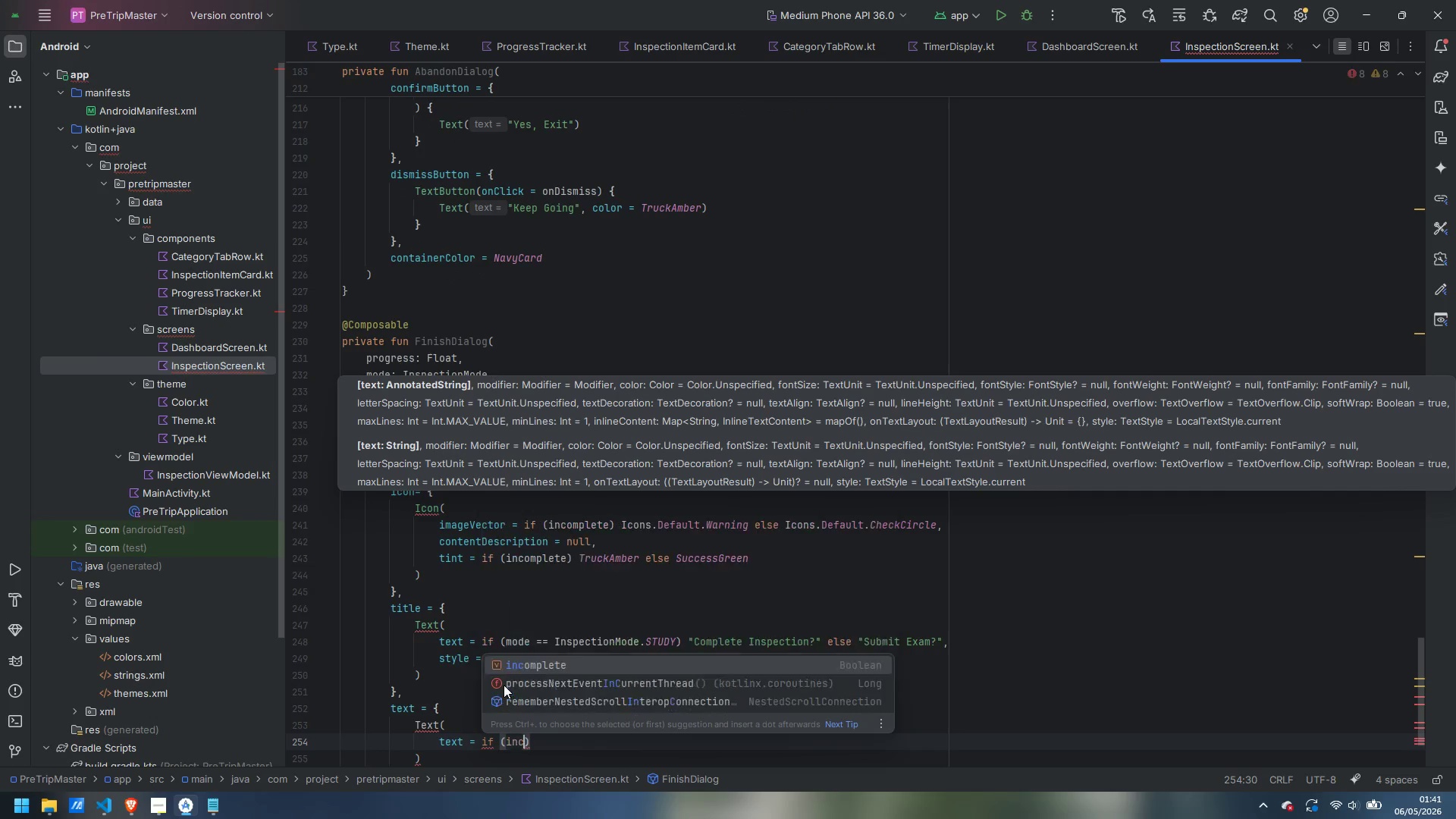 
key(Enter)
 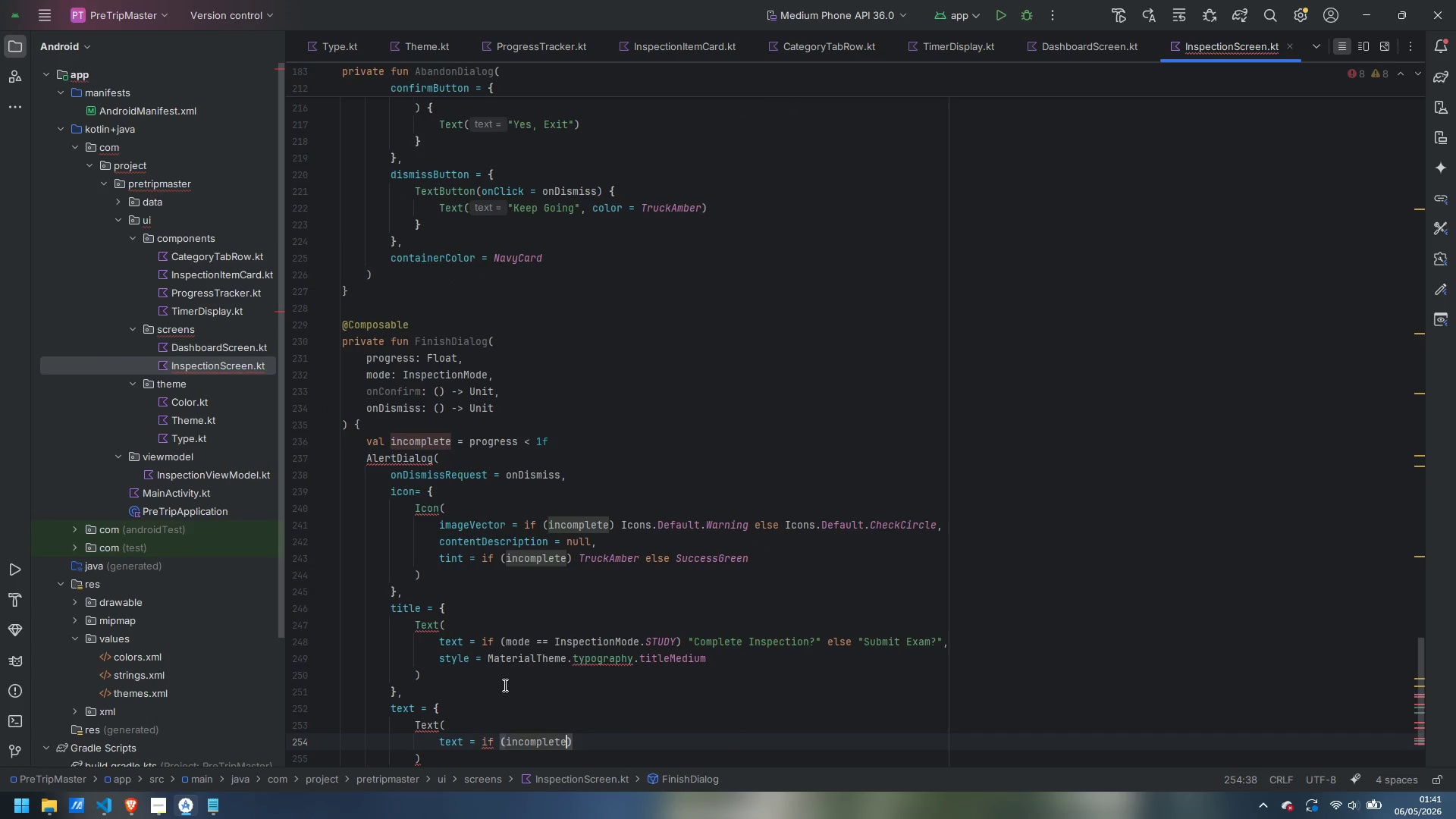 
key(ArrowRight)
 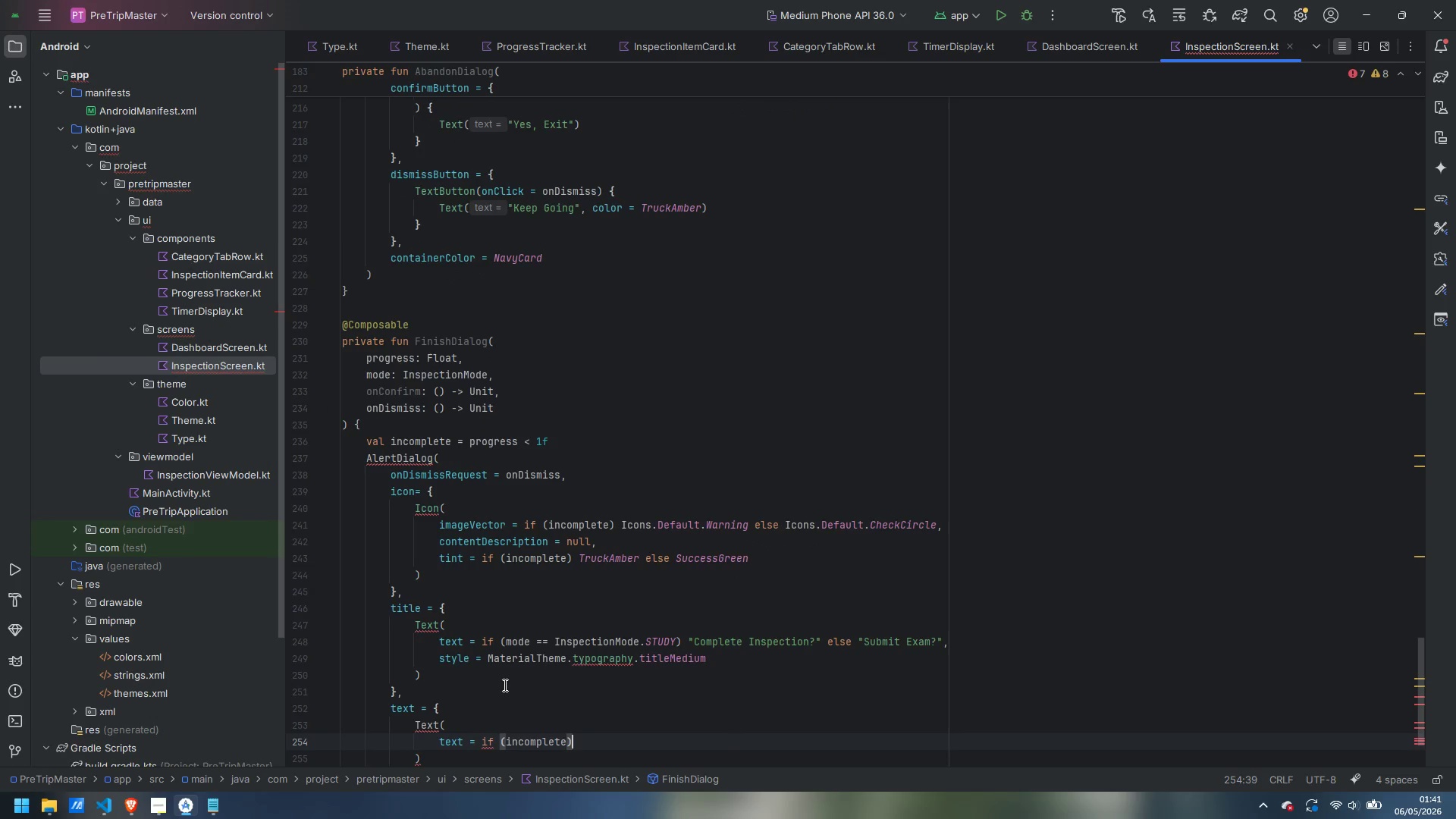 
key(Space)
 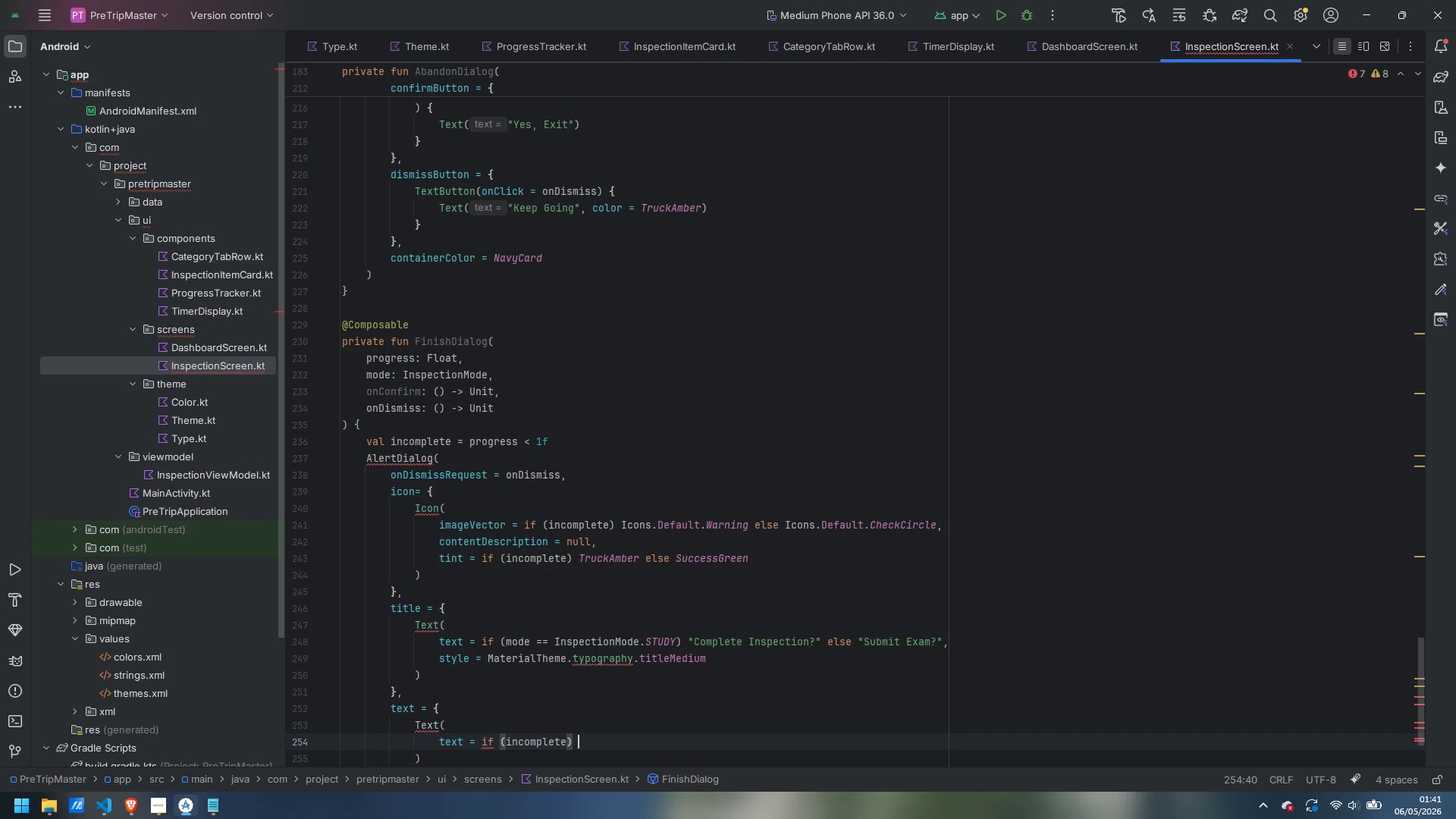 
key(Backspace)
 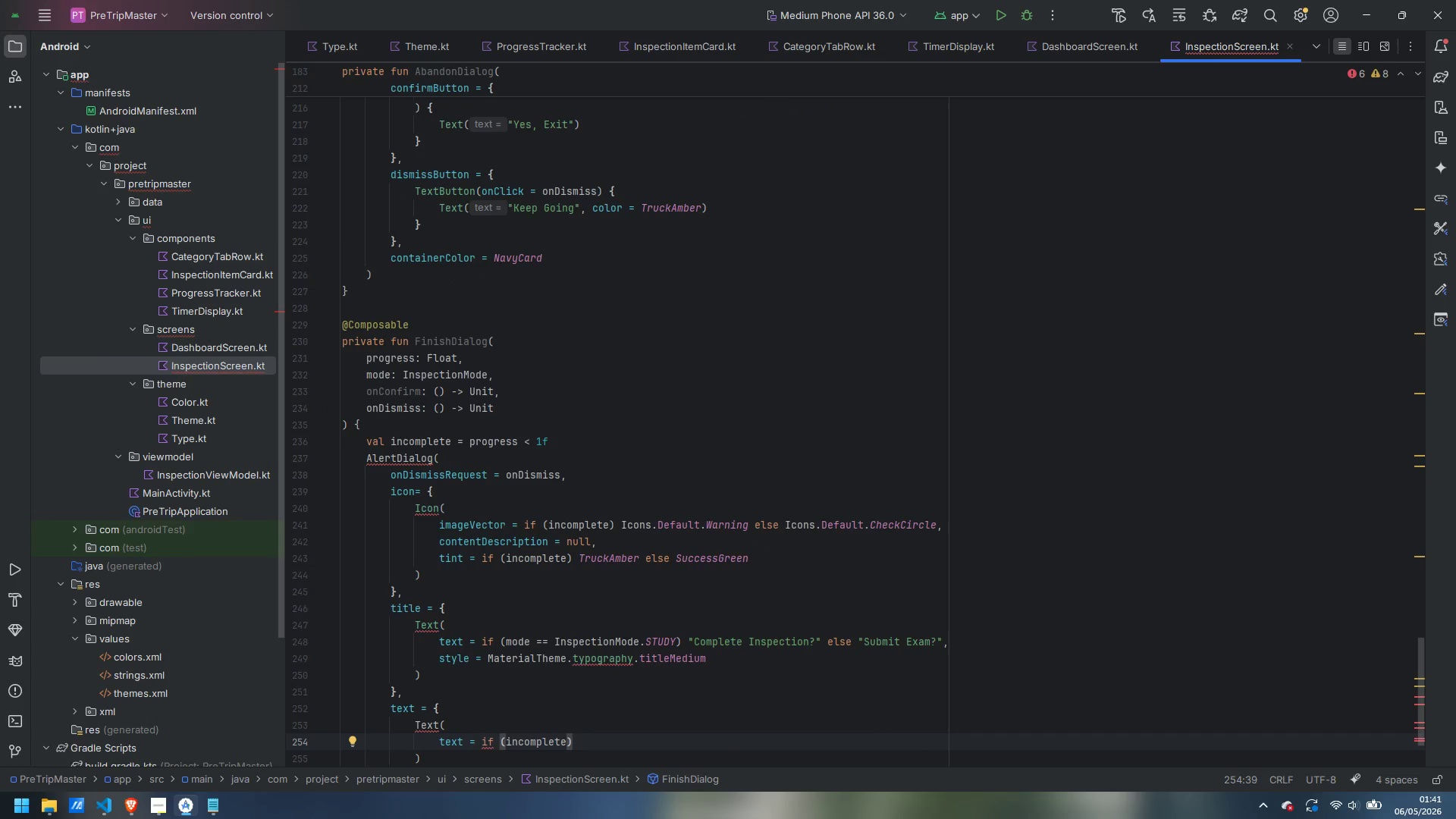 
key(Enter)
 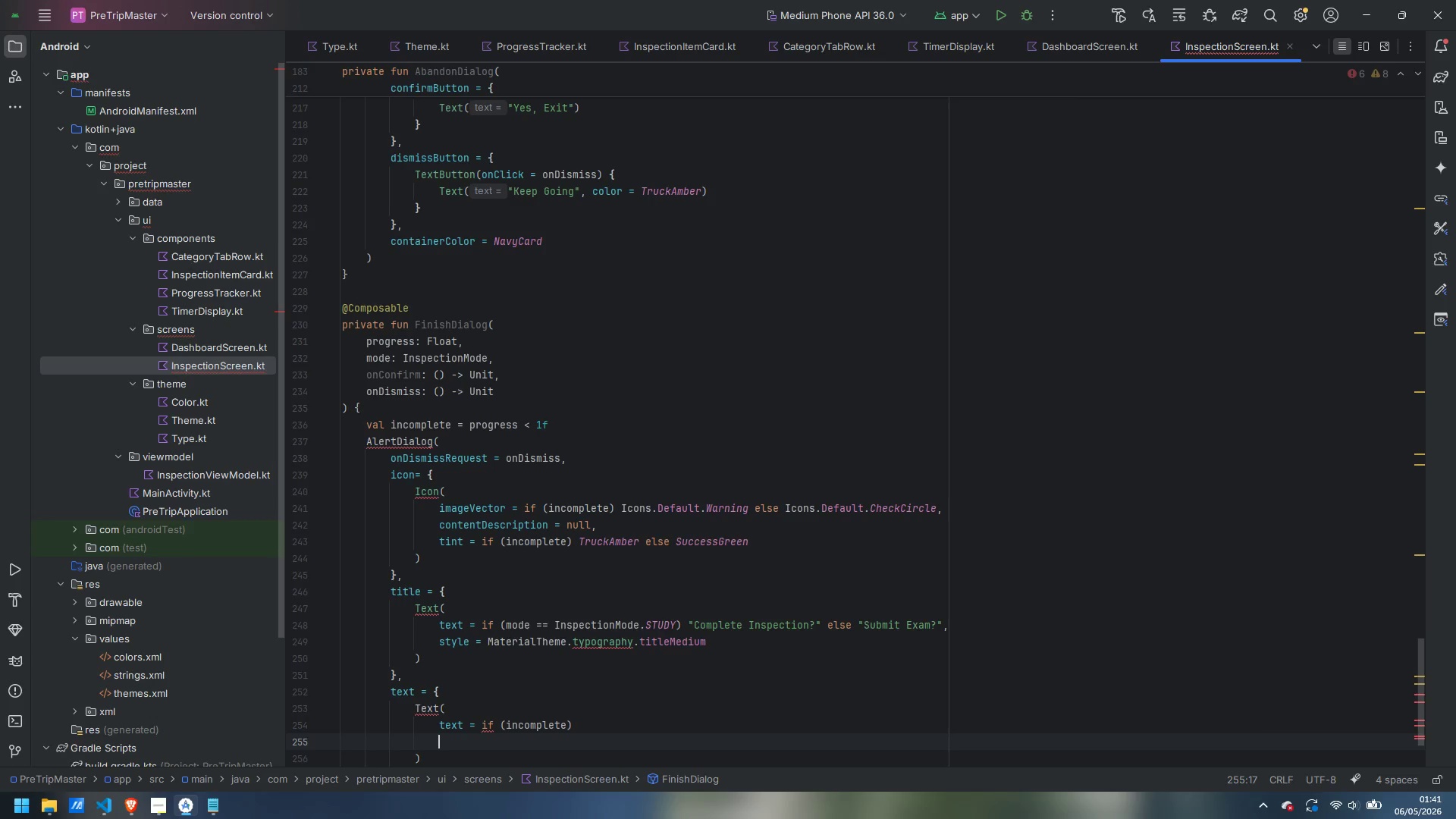 
key(Tab)
key(Tab)
type("You have mop)
key(Backspace)
key(Backspace)
key(Backspace)
type(not checke4d)
key(Backspace)
key(Backspace)
type(d all items ())
 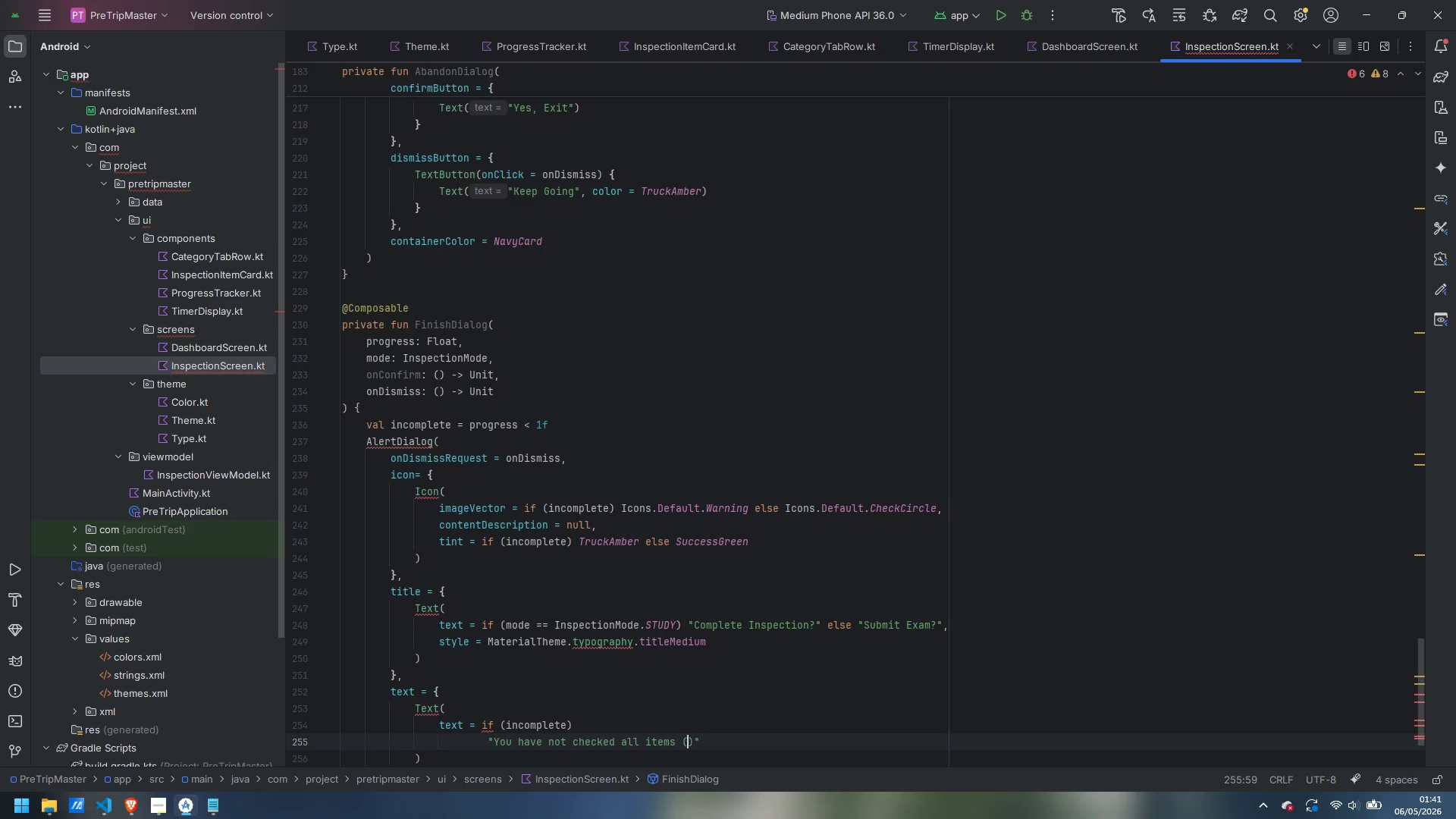 
 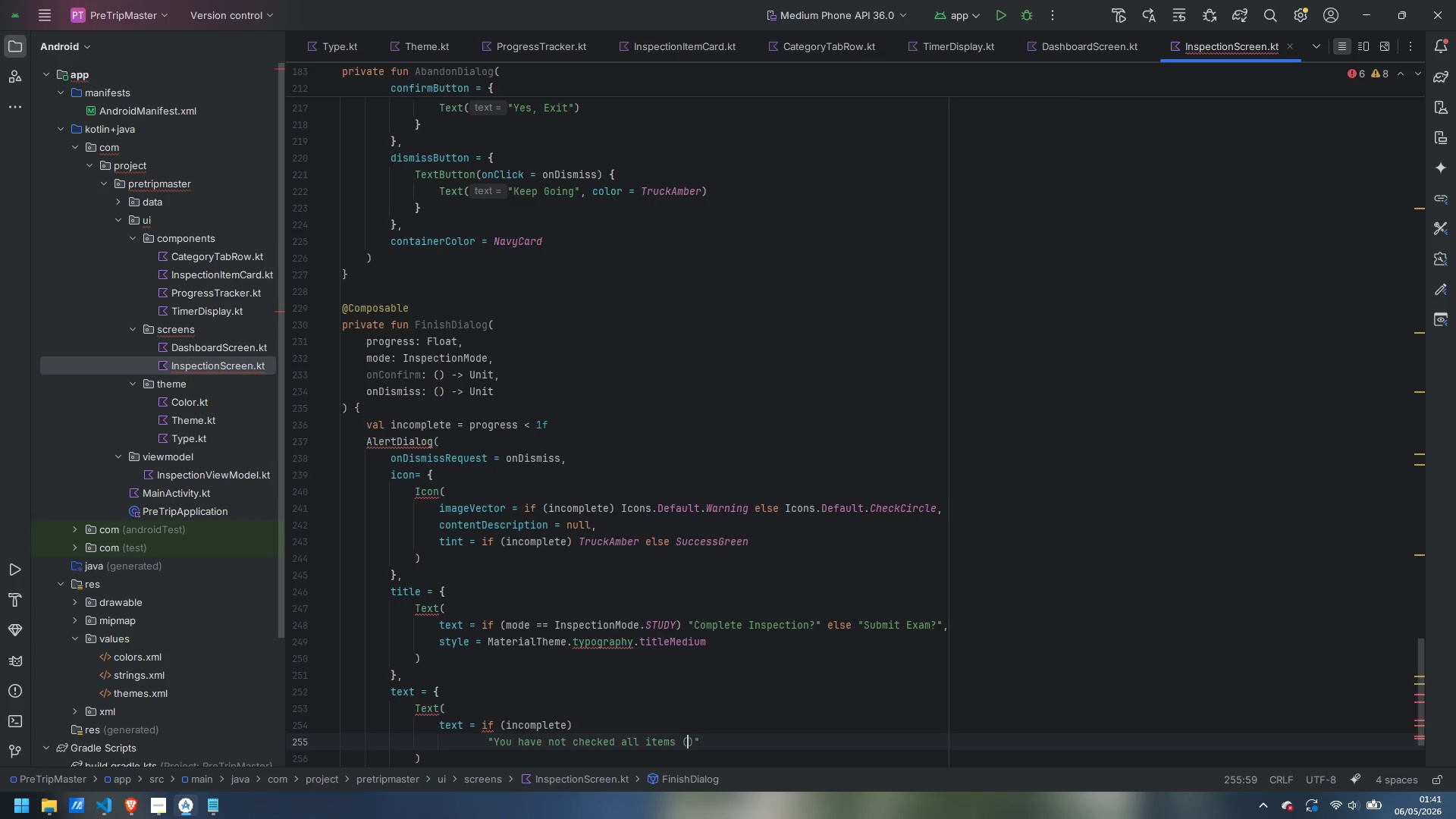 
key(ArrowLeft)
 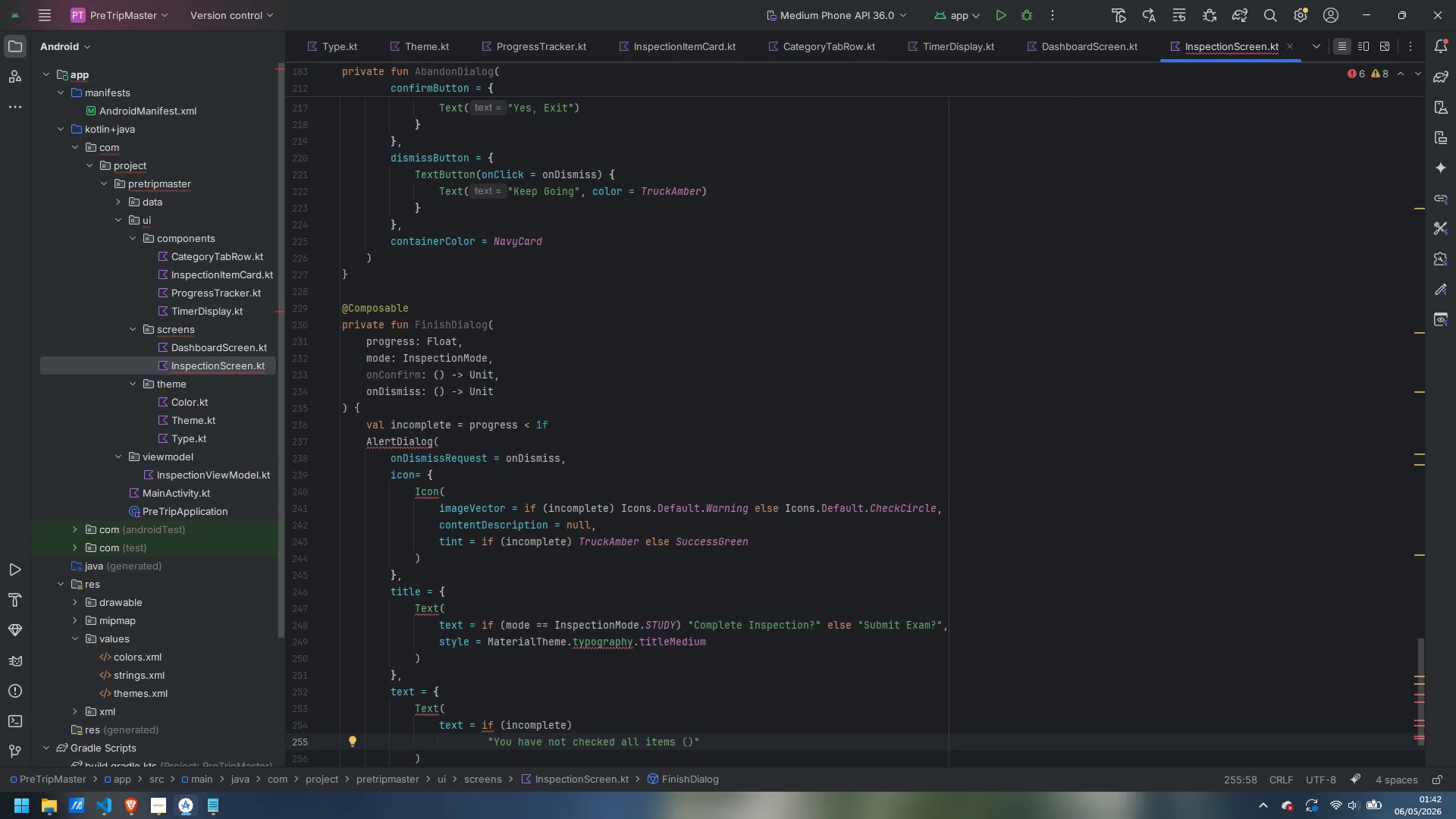 
wait(6.06)
 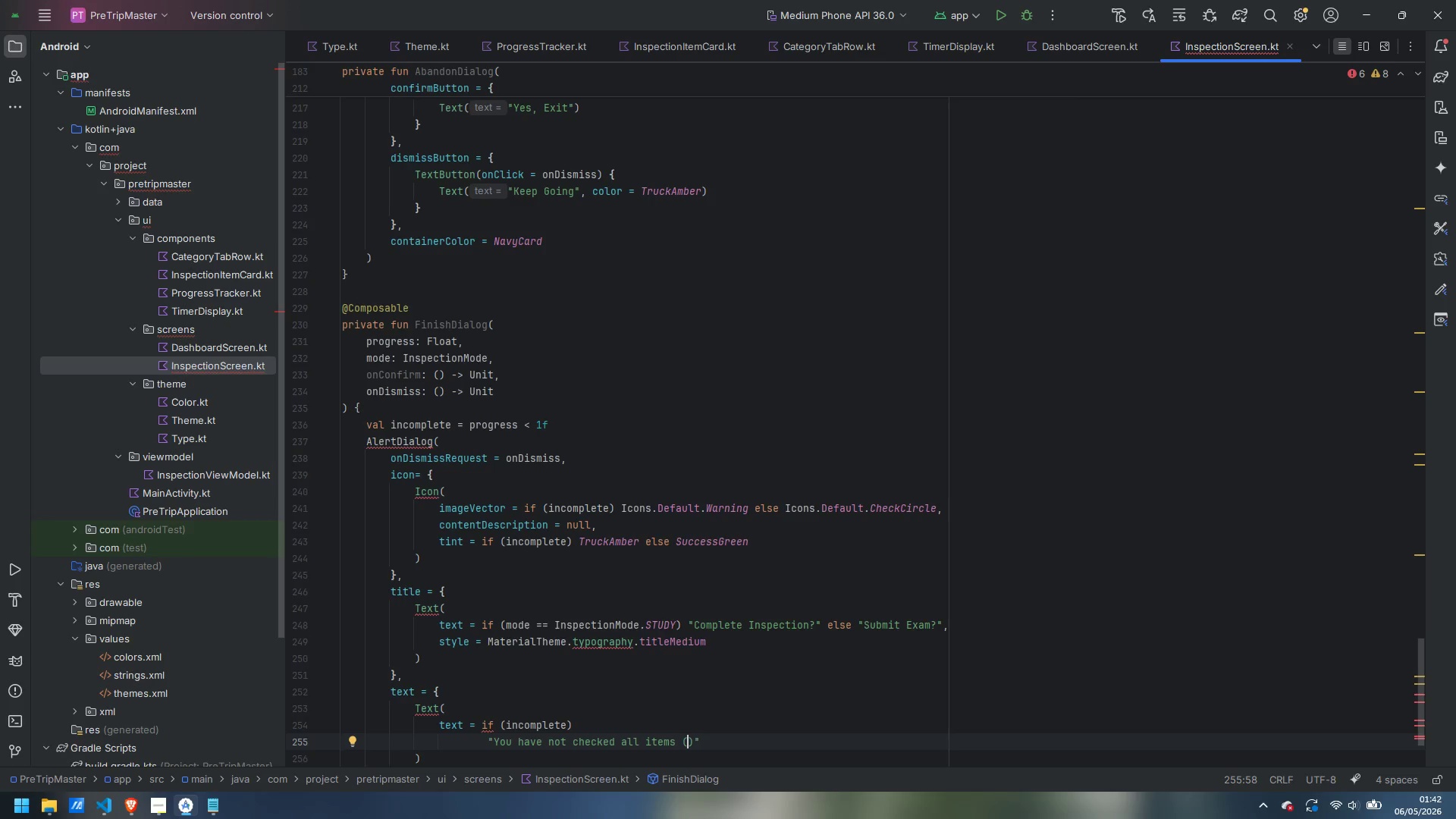 
key(Shift+4)
 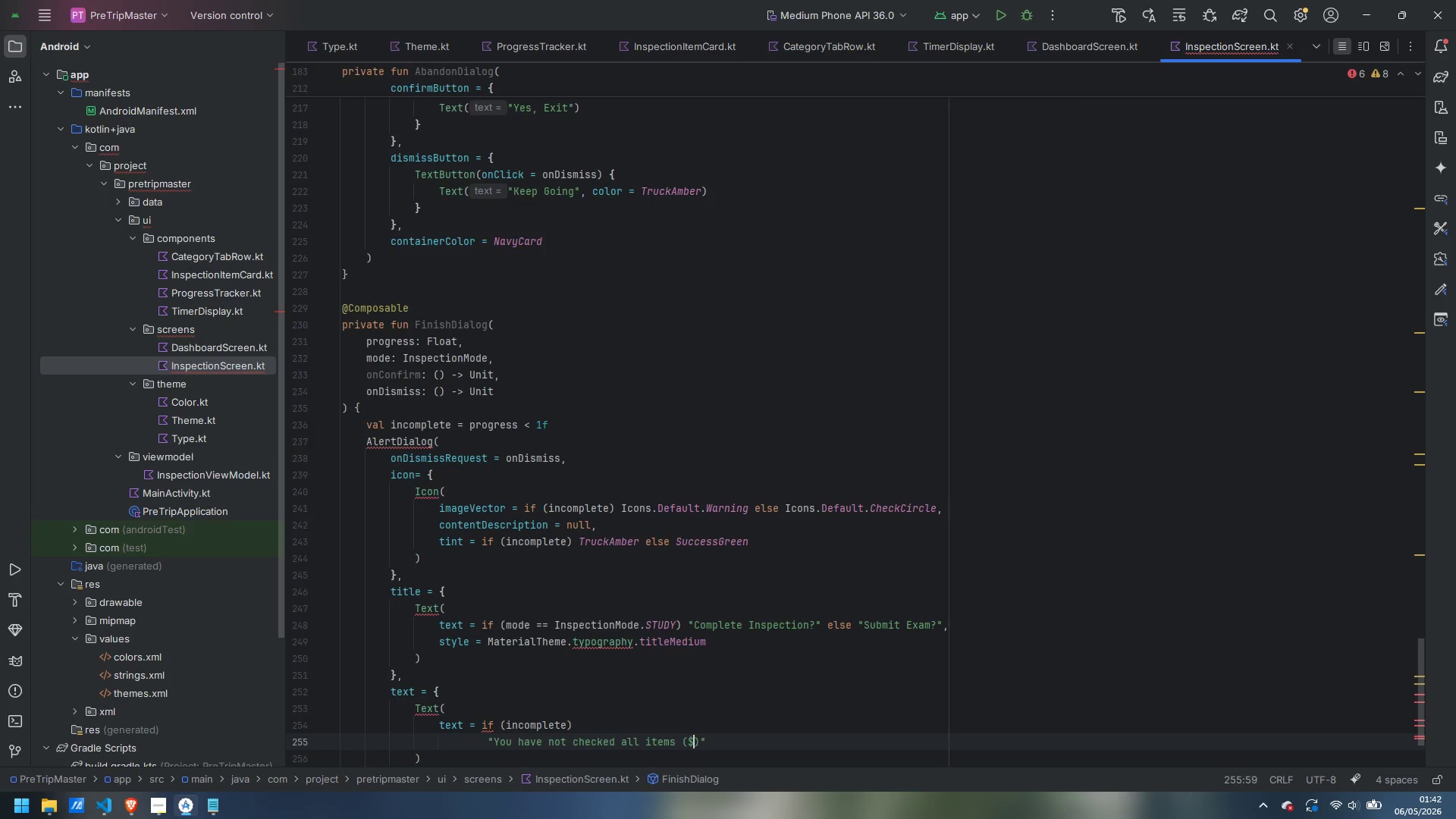 
key(Shift+BracketLeft)
 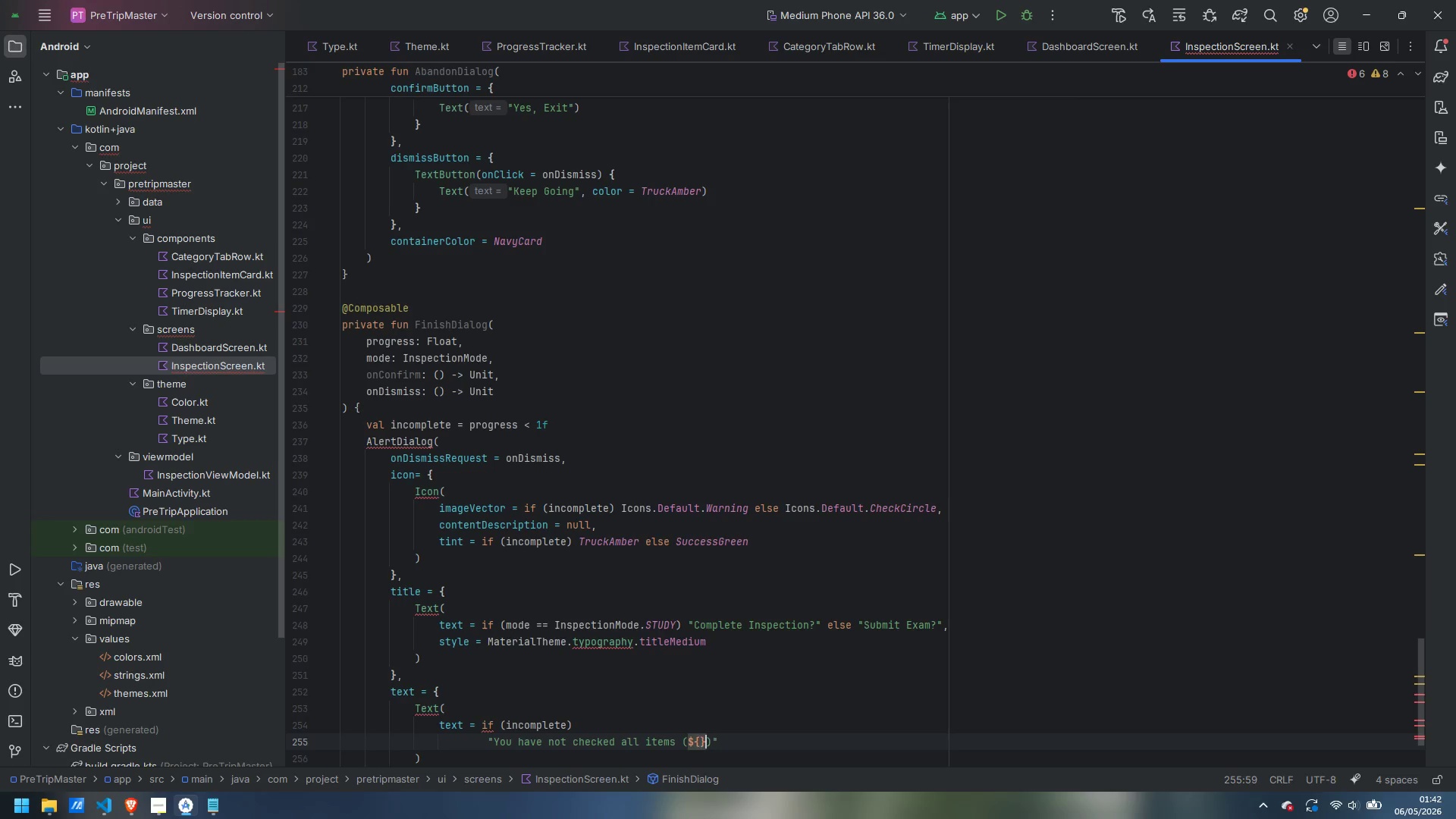 
key(Shift+BracketRight)
 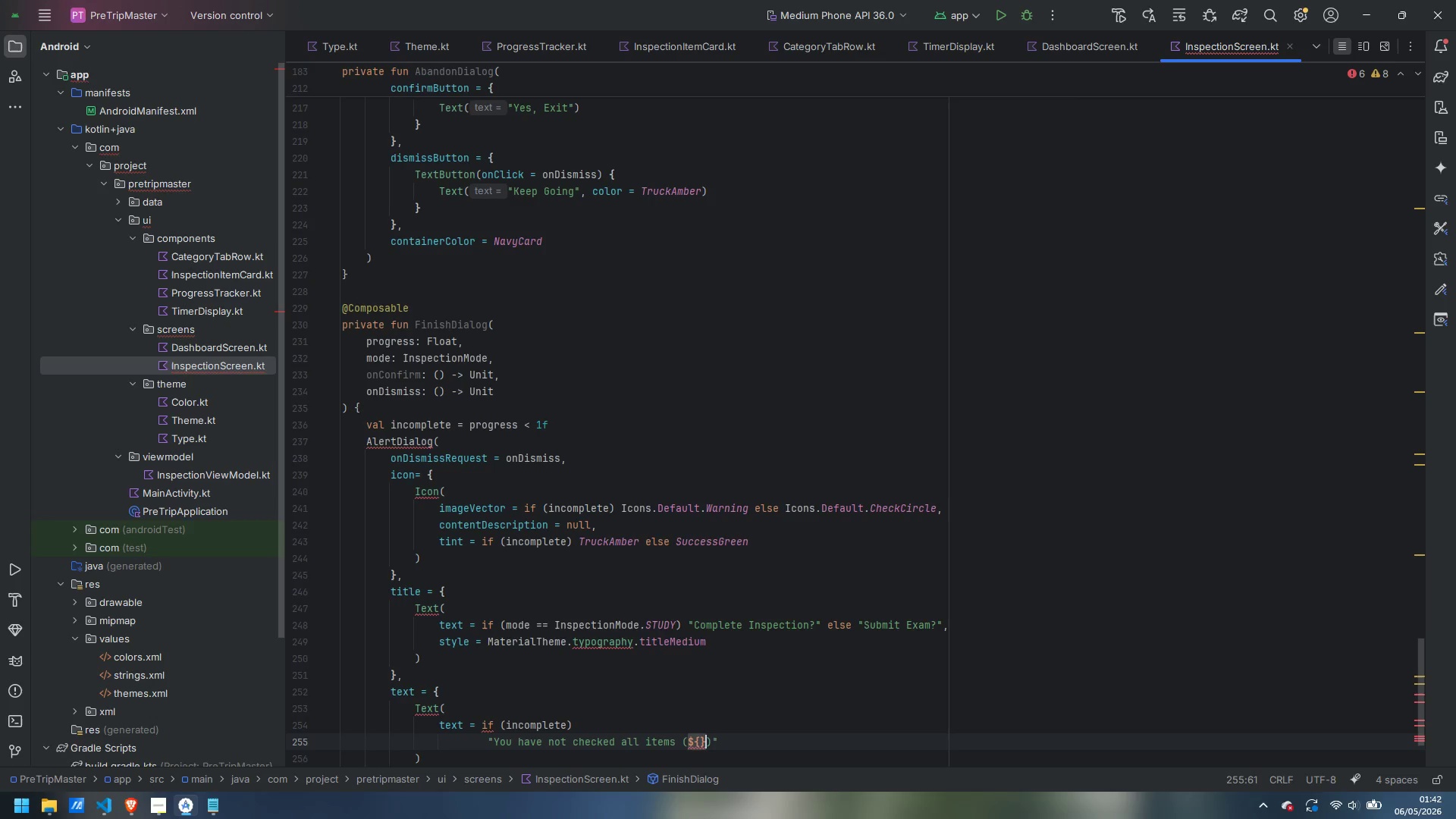 
key(ArrowLeft)
 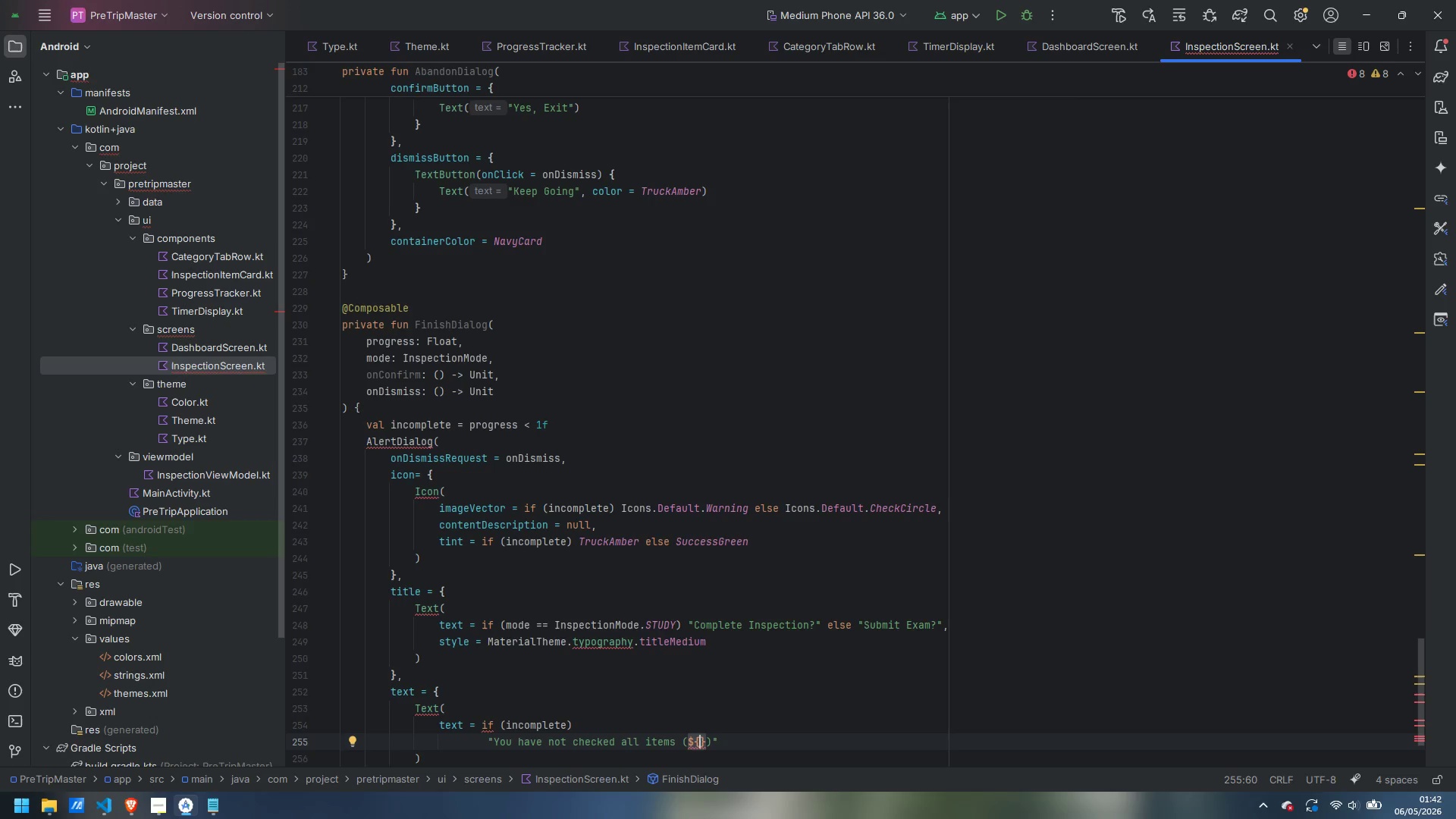 
type((progr)
 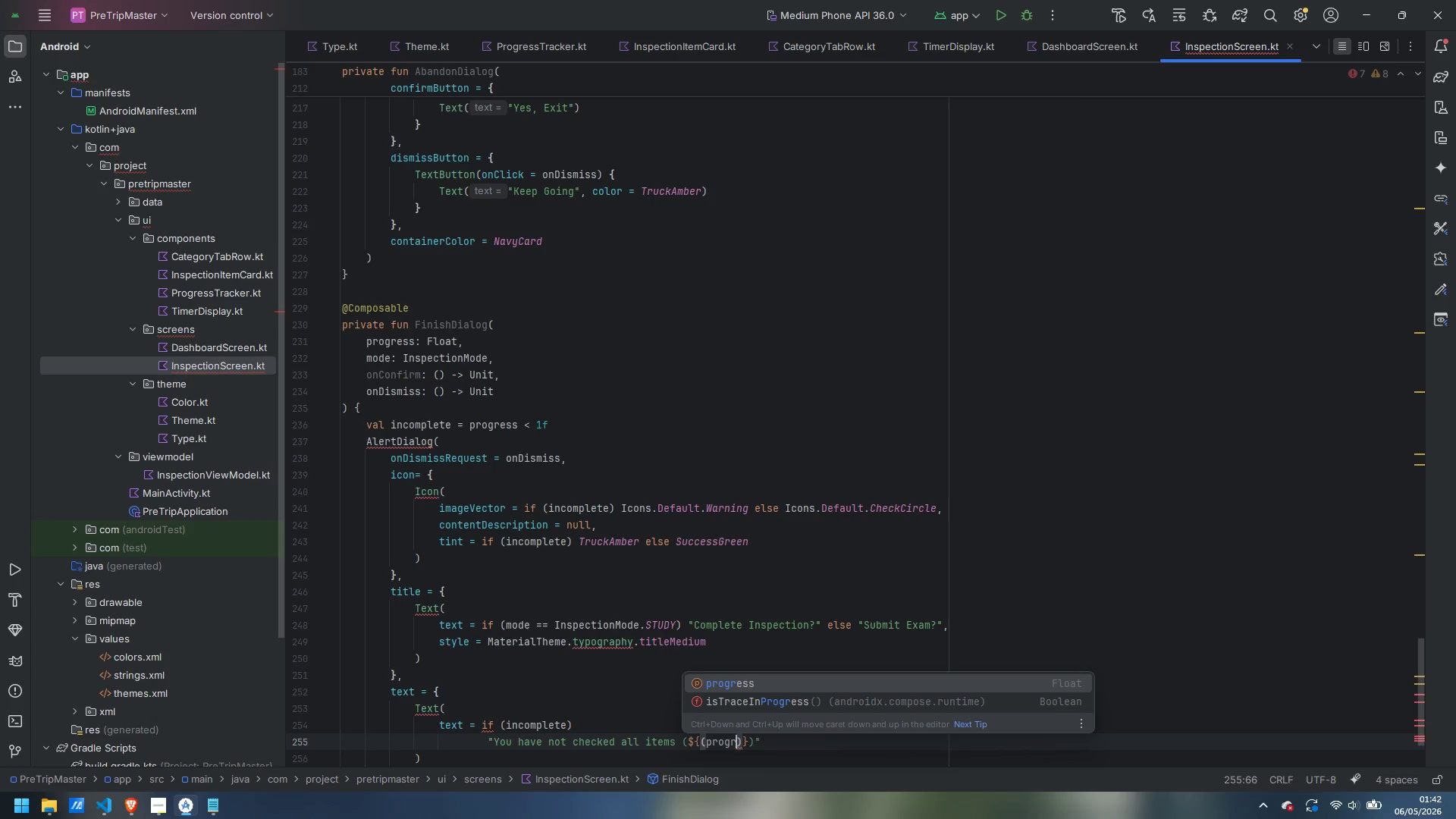 
key(Enter)
 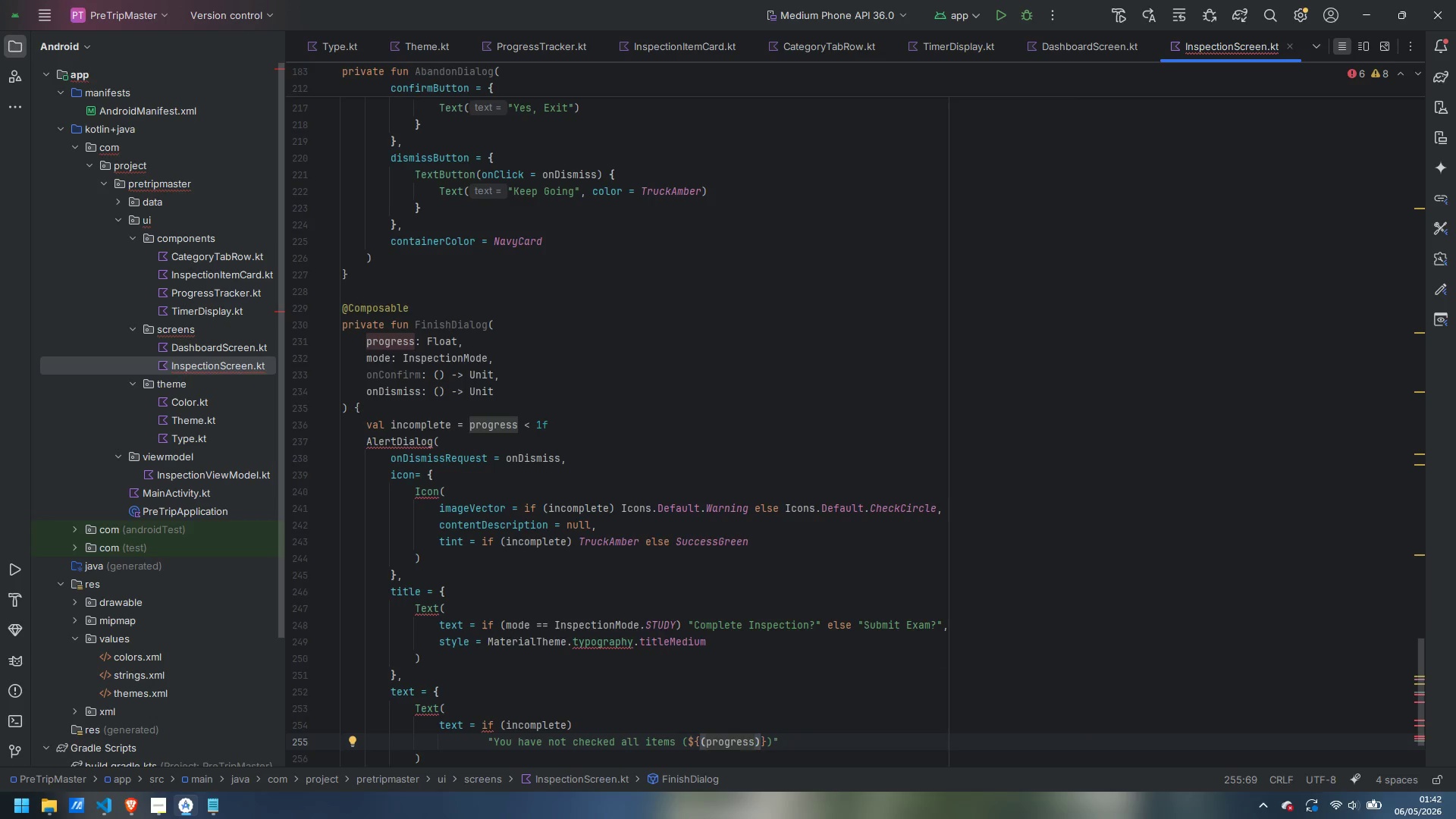 
type( * 100)
 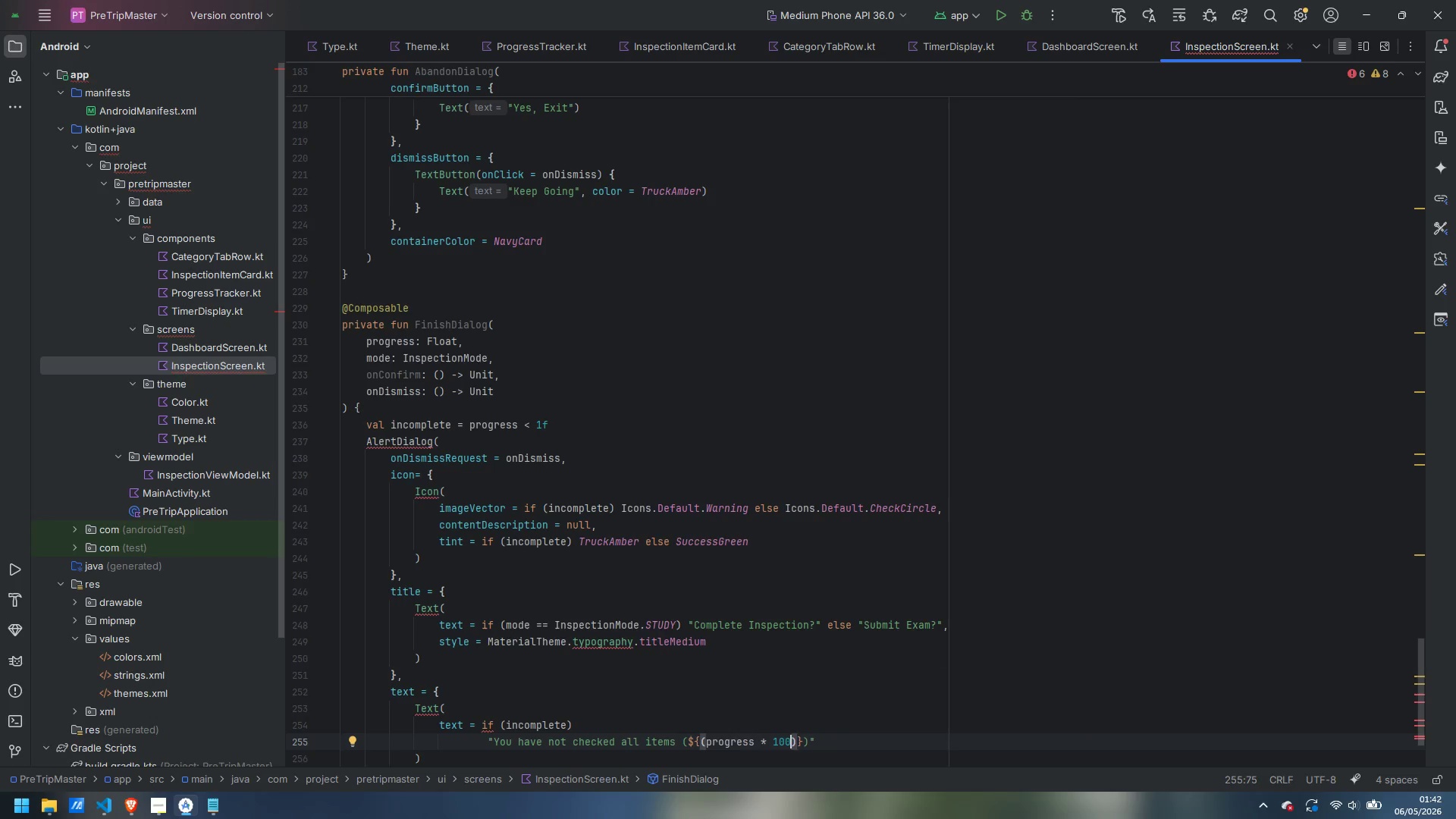 
key(ArrowRight)
 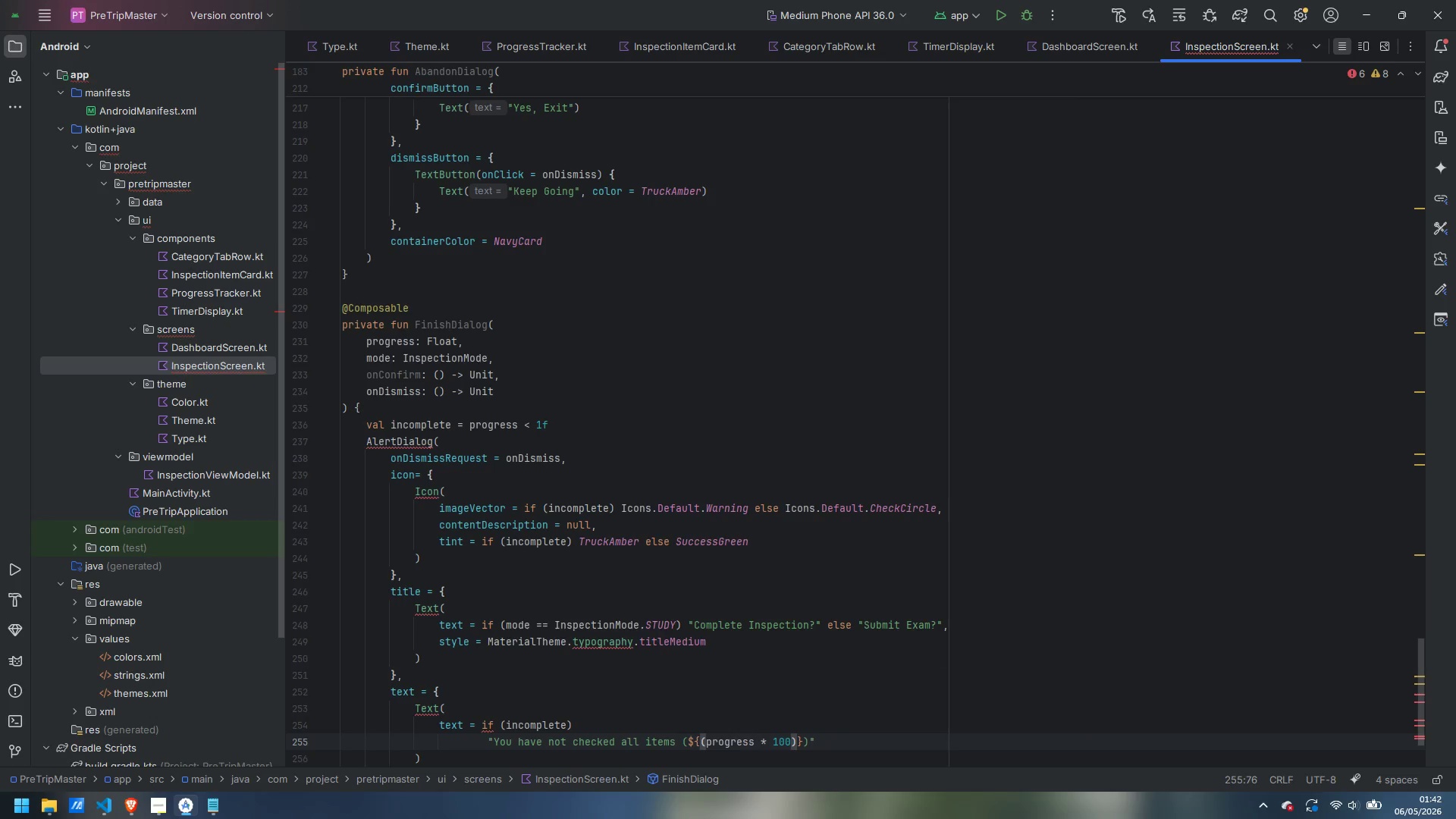 
type(.toIn)
 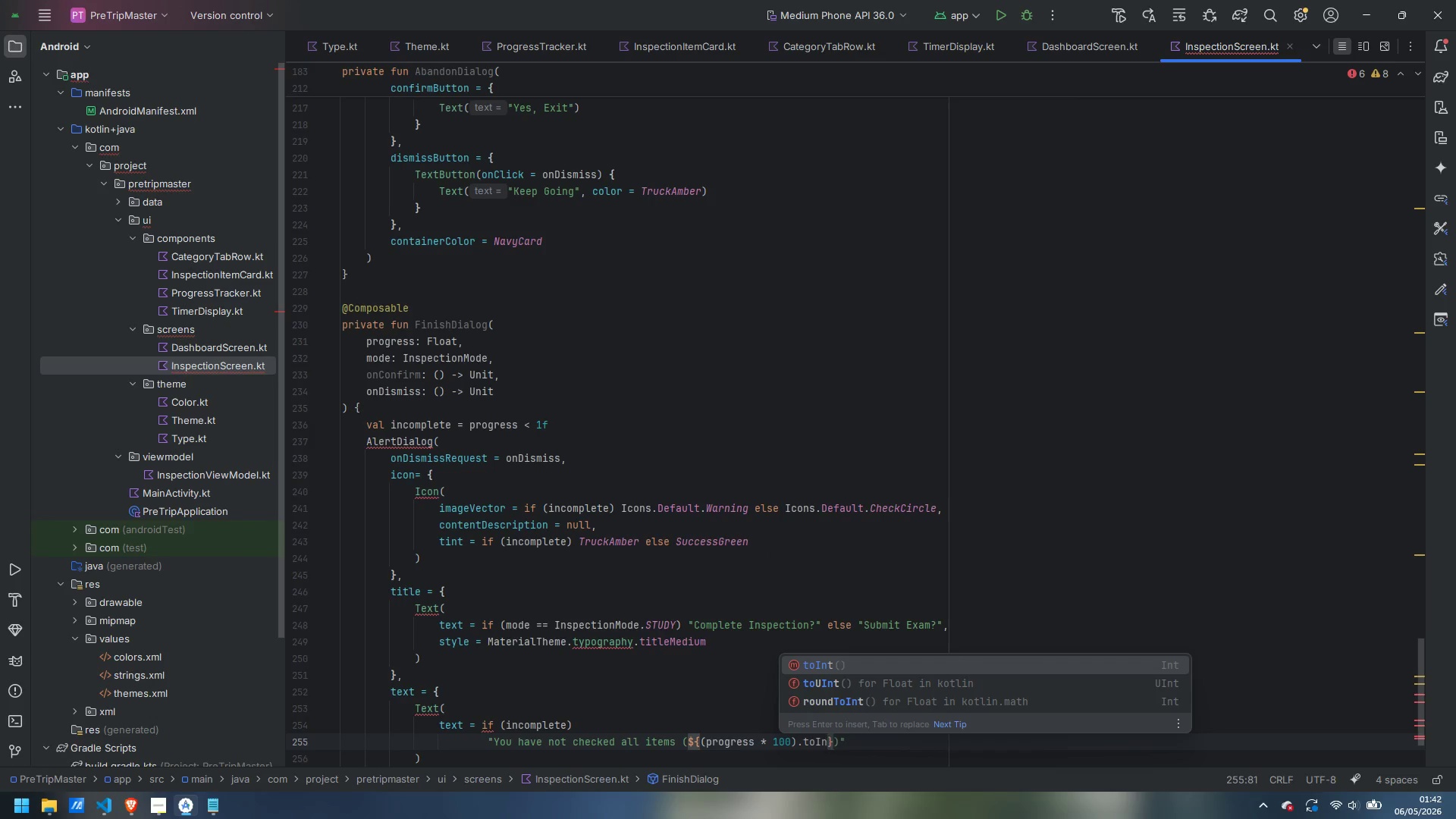 
key(Enter)
 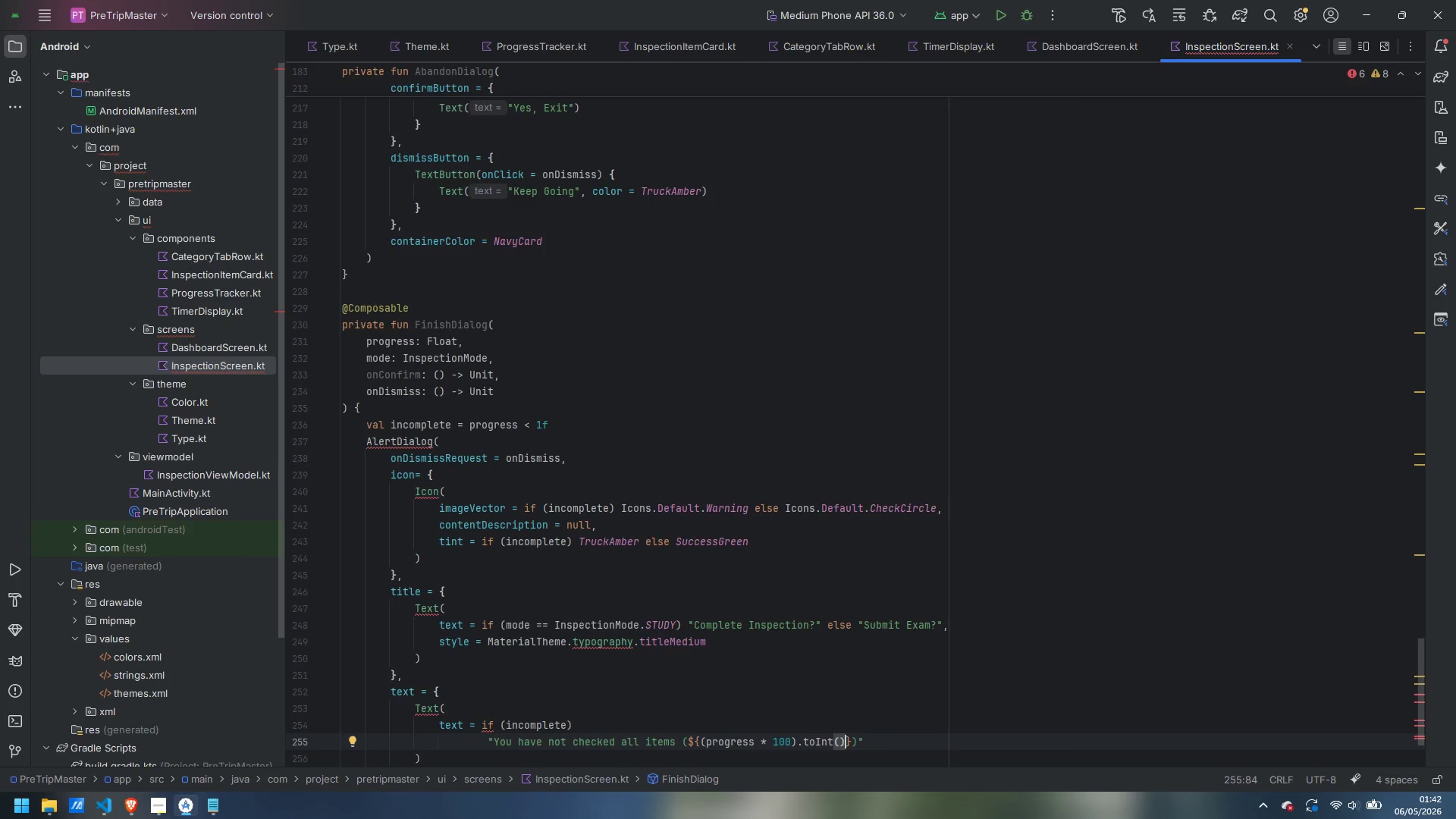 
key(ArrowRight)
 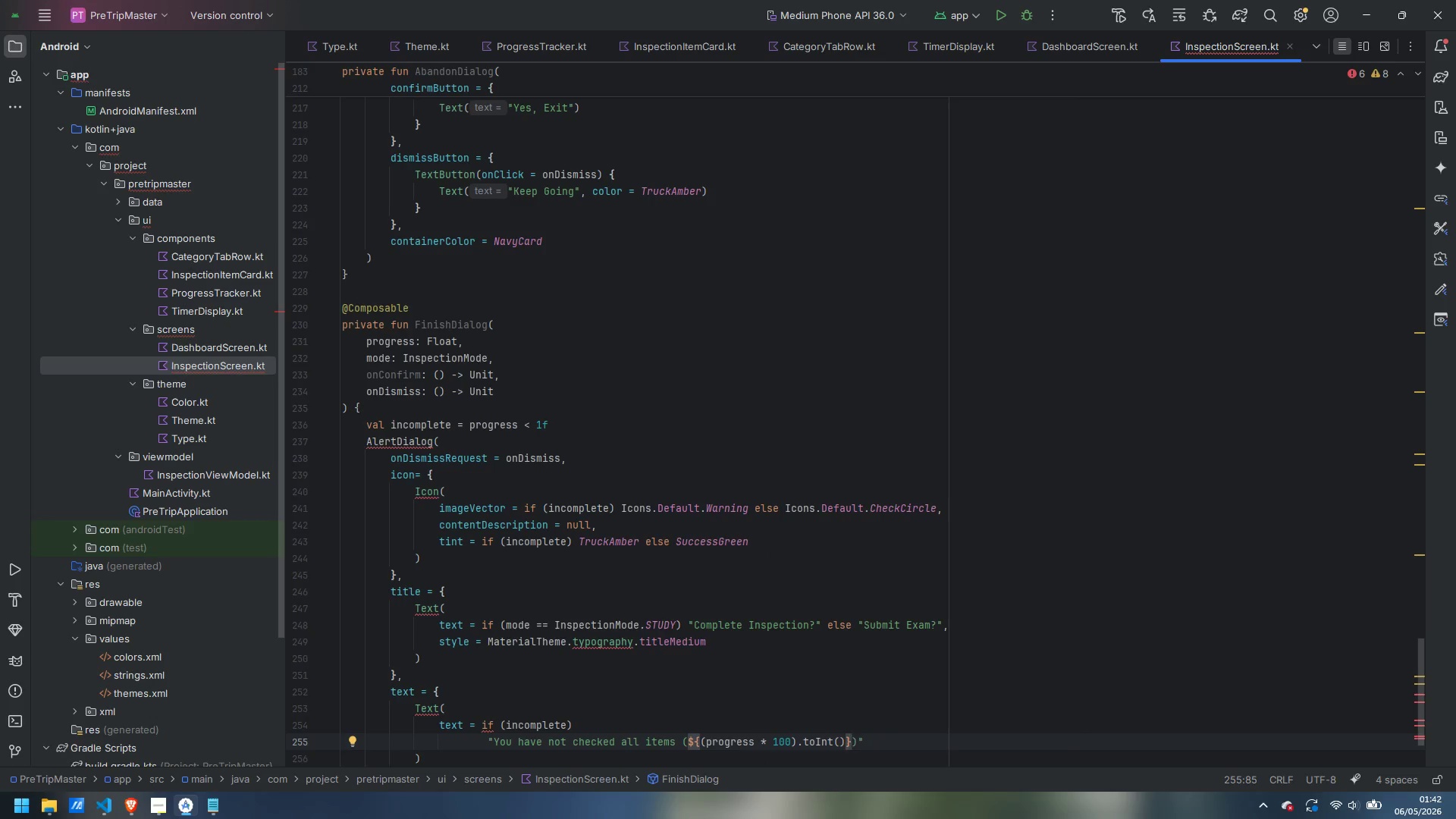 
type(% complete)
 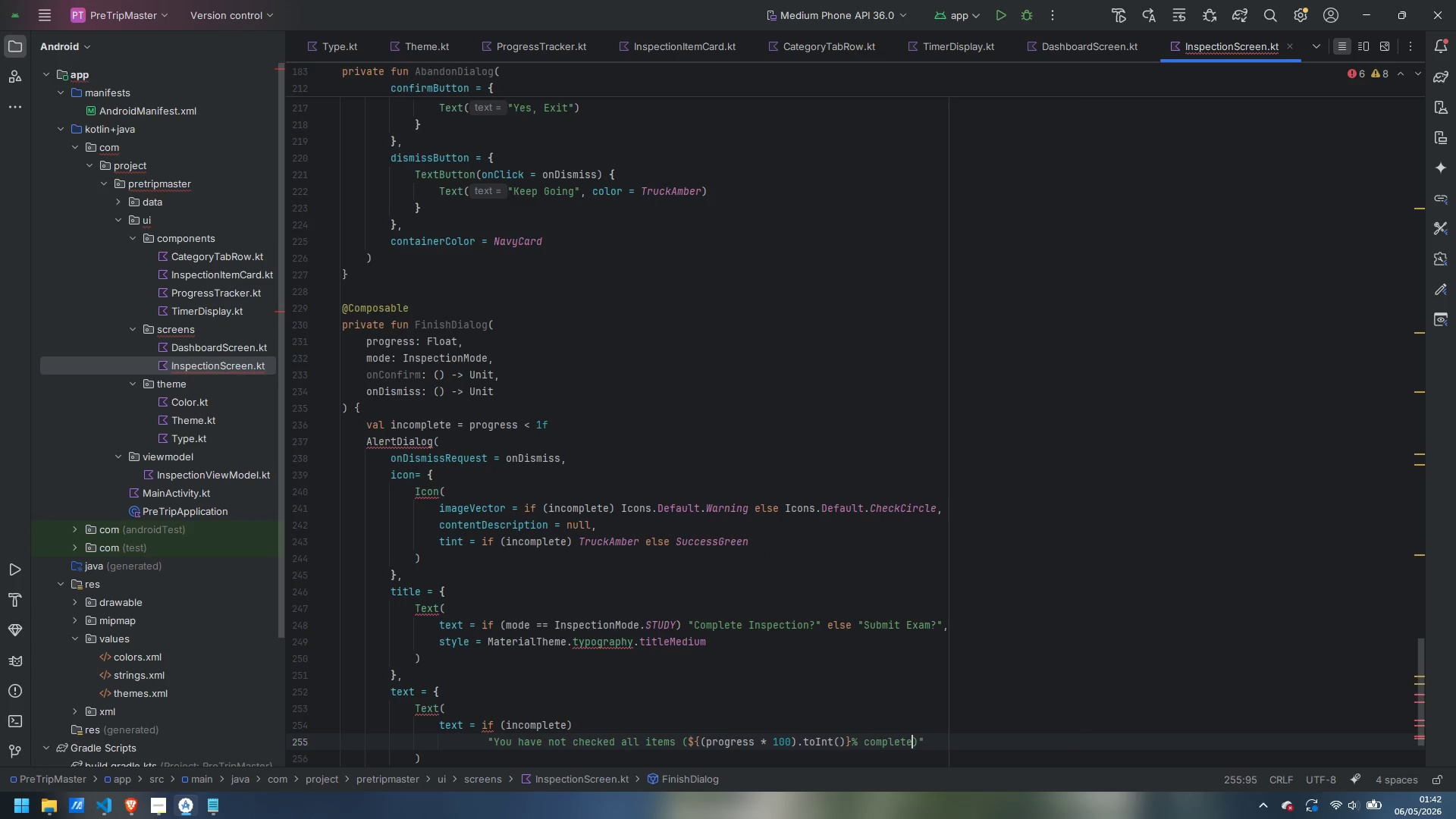 
key(ArrowRight)
 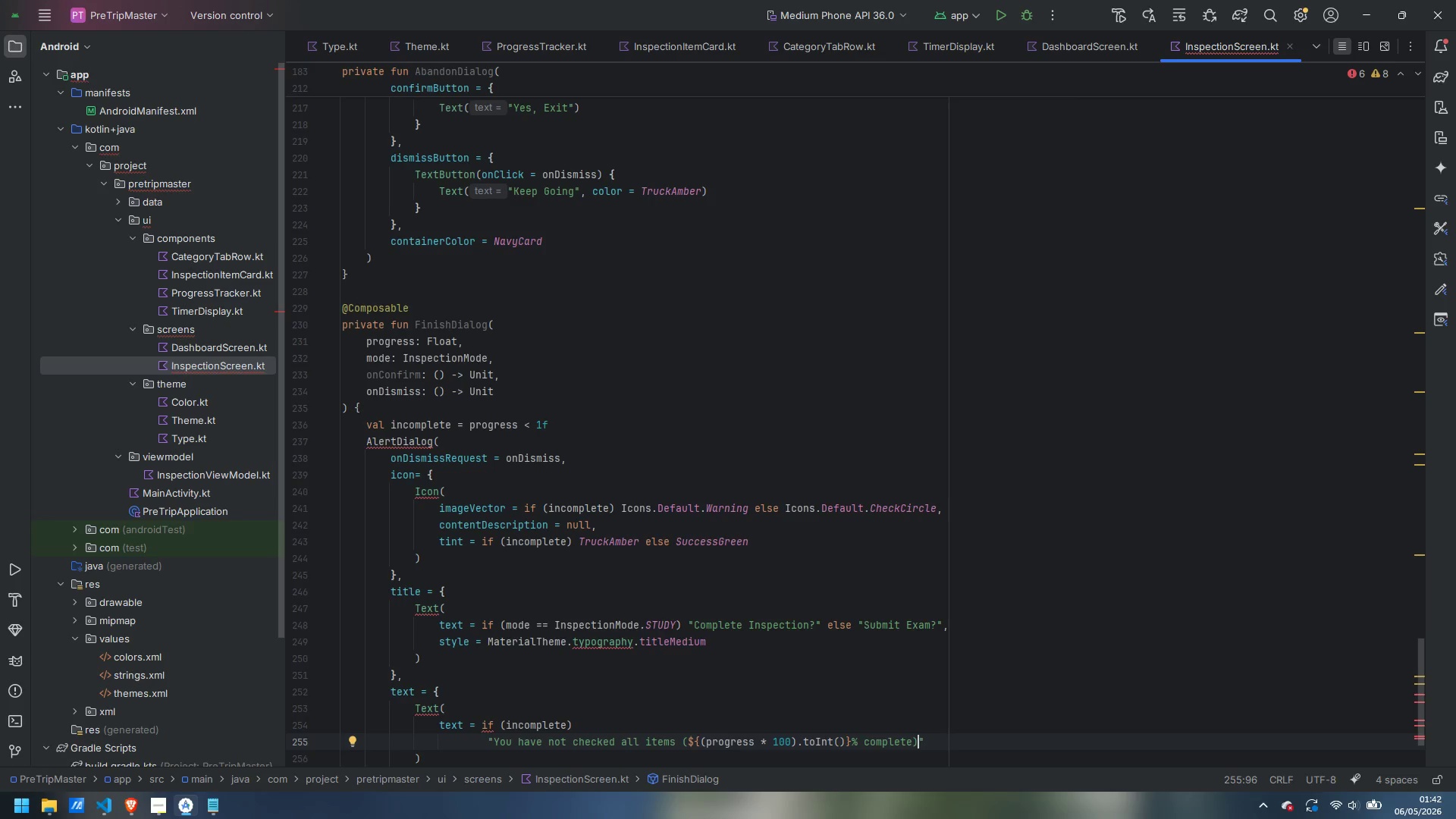 
type(. Unchecked curut)
key(Backspace)
key(Backspace)
key(Backspace)
key(Backspace)
type(ritical items will count as missed. Continue anywar)
key(Backspace)
type(y?)
 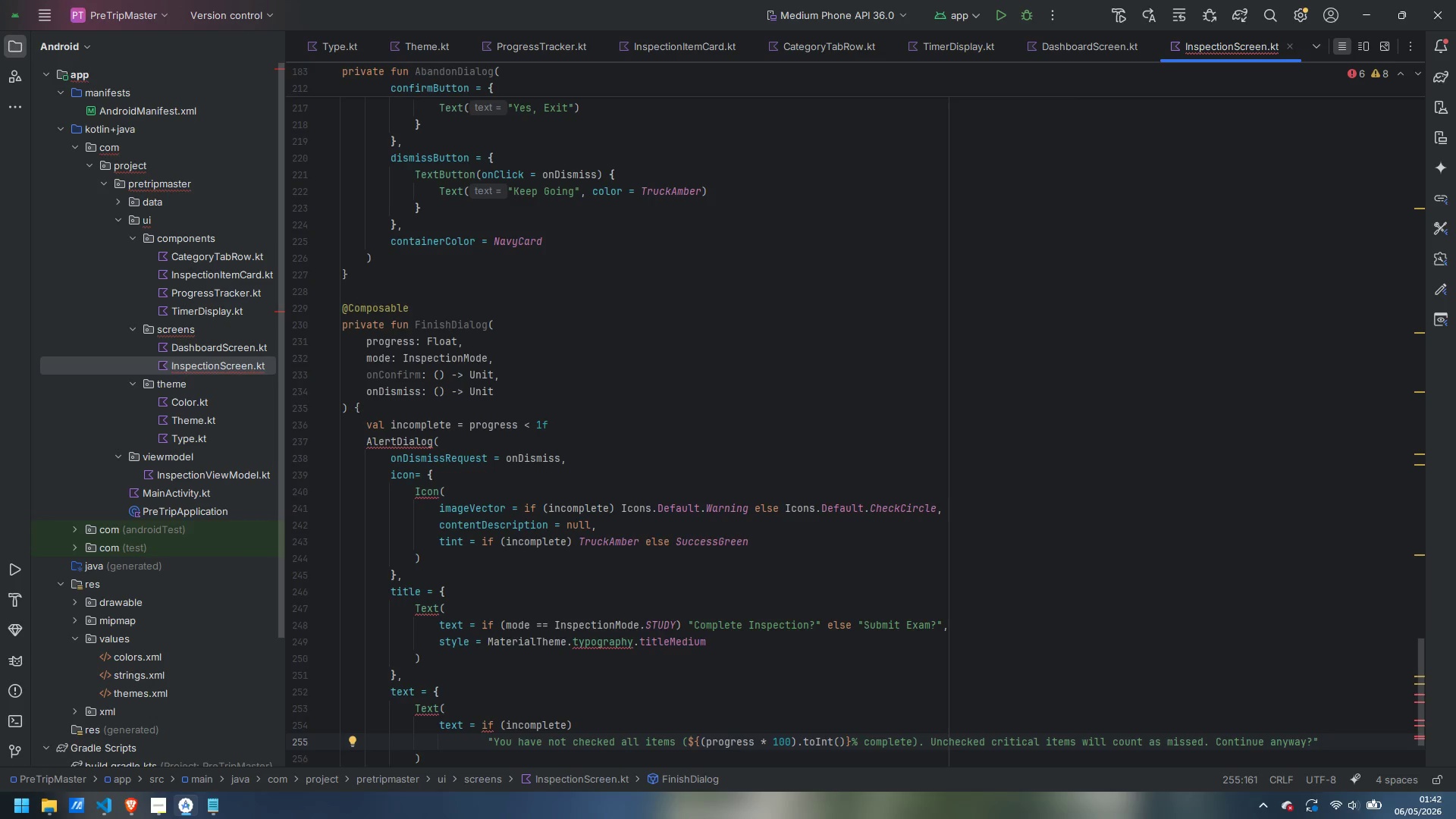 
key(ArrowRight)
 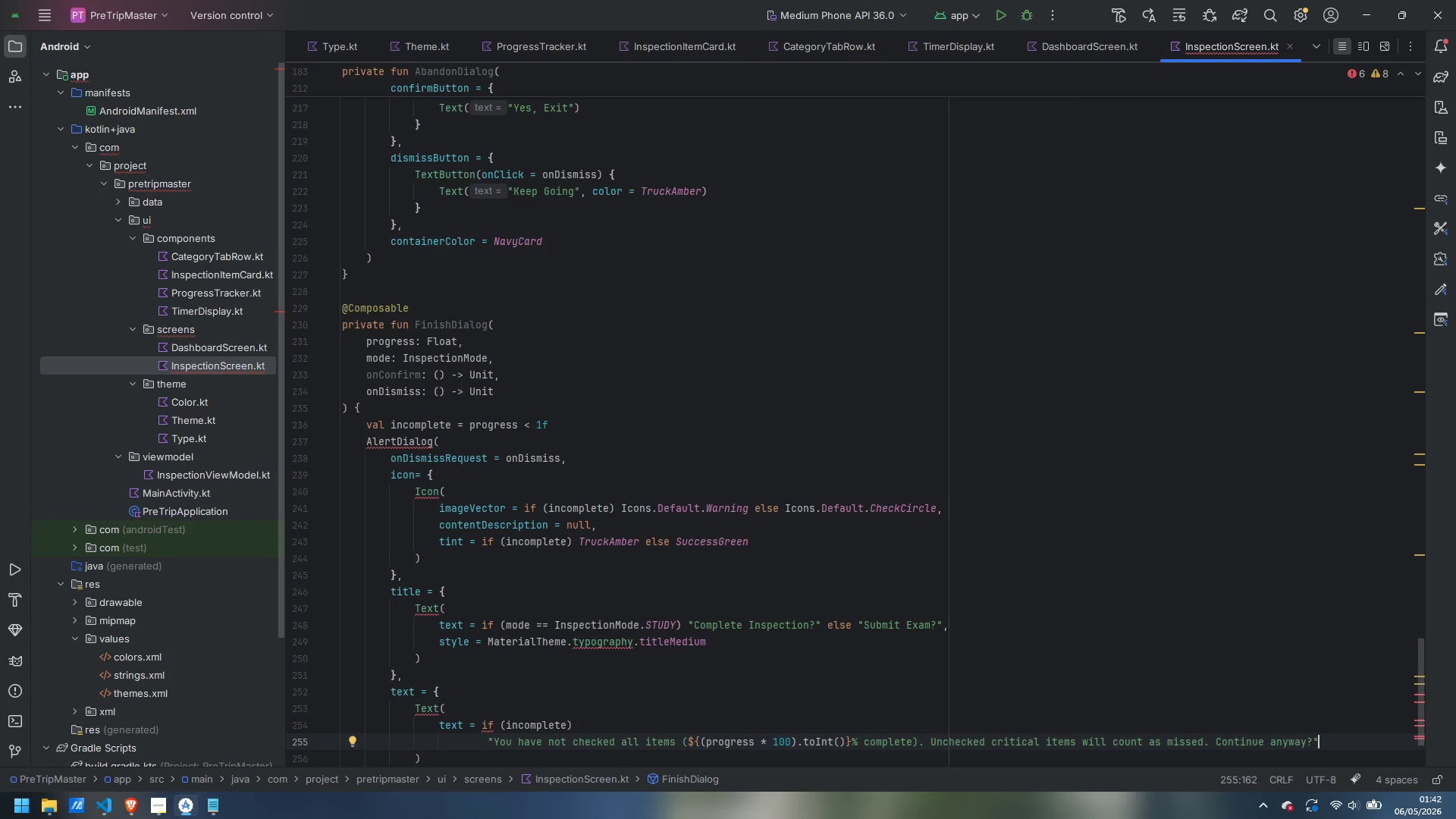 
key(Enter)
 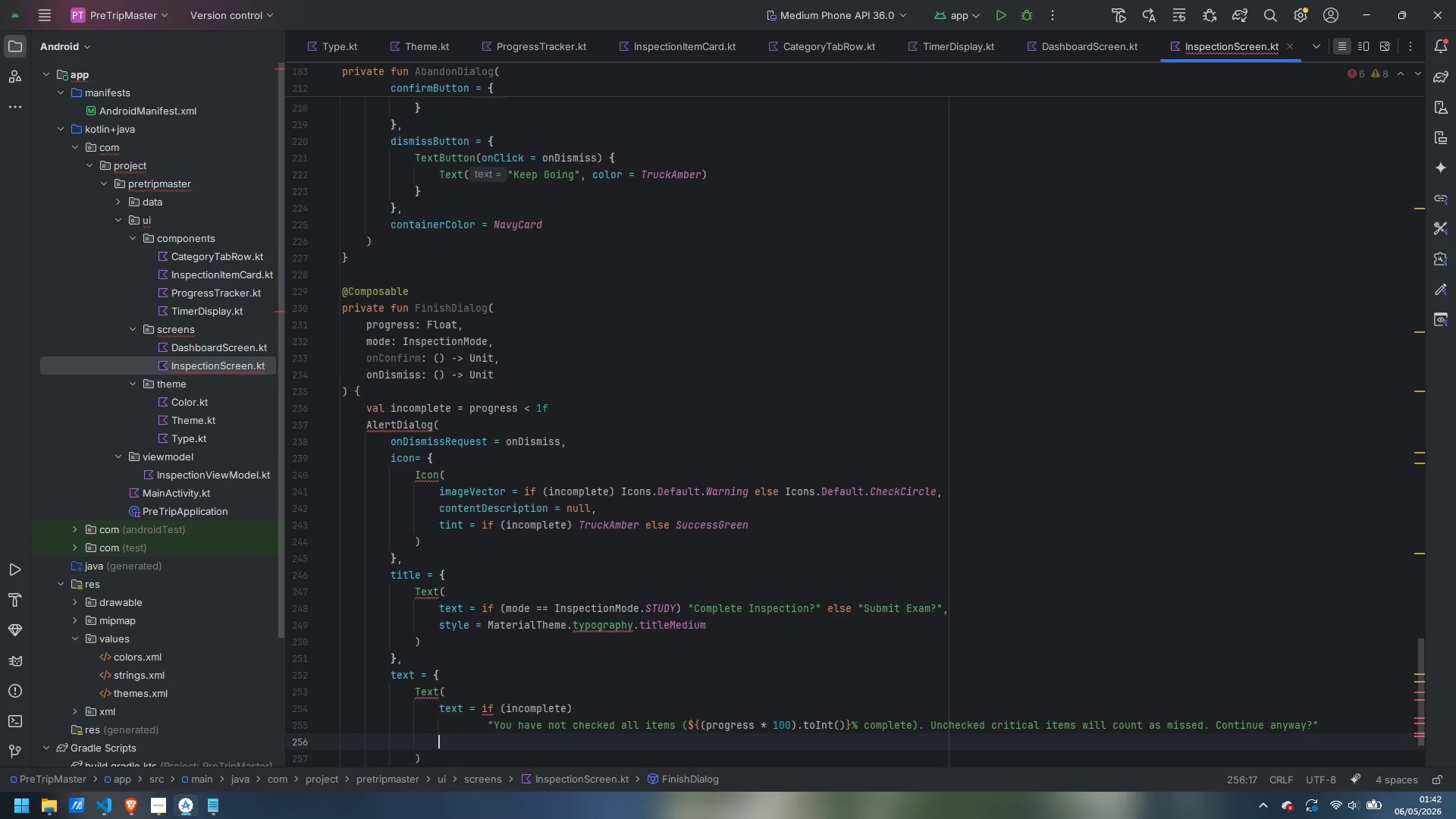 
key(Tab)
key(Tab)
key(Backspace)
type( )
key(Tab)
type(   else )
 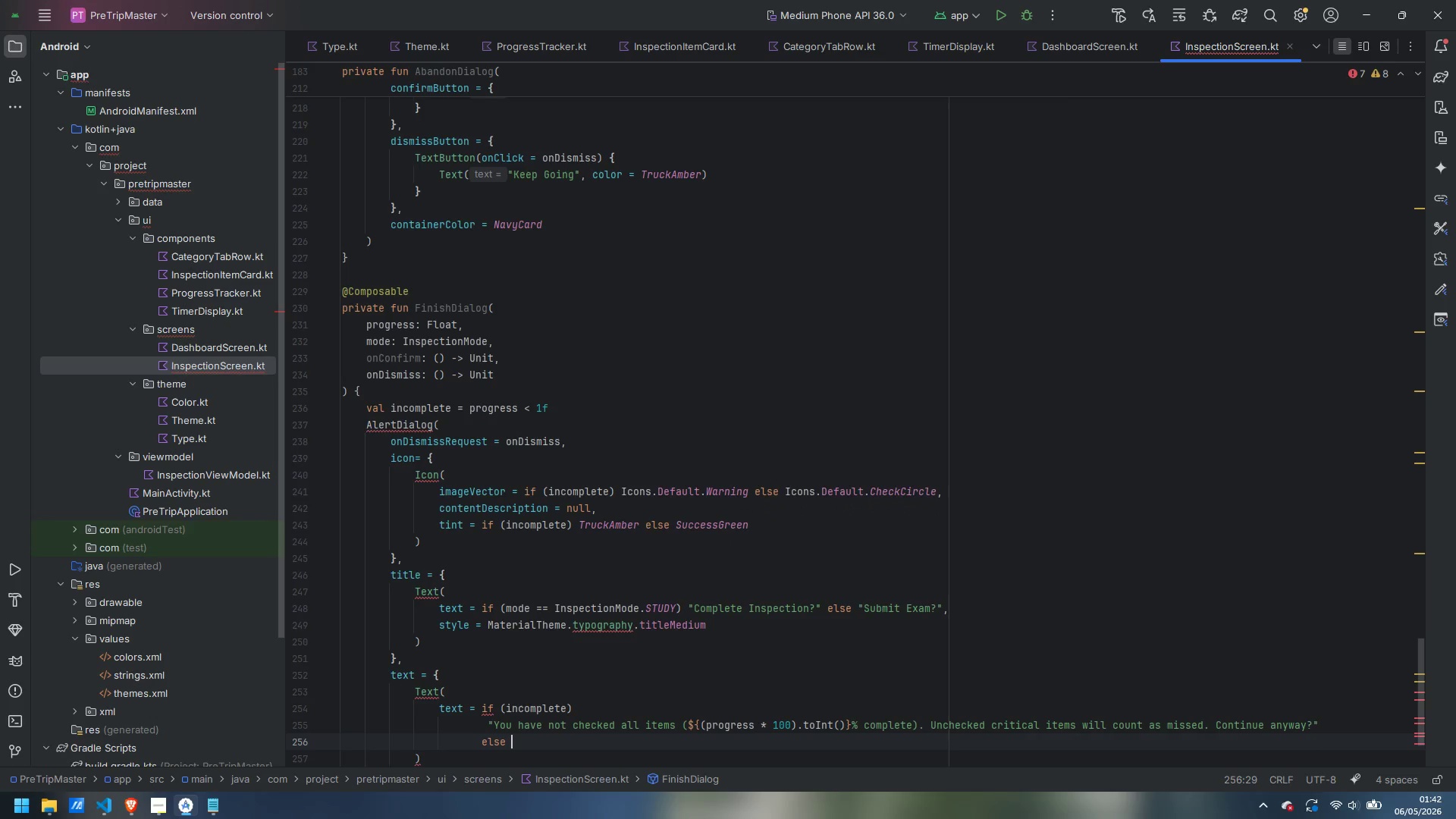 
key(Enter)
 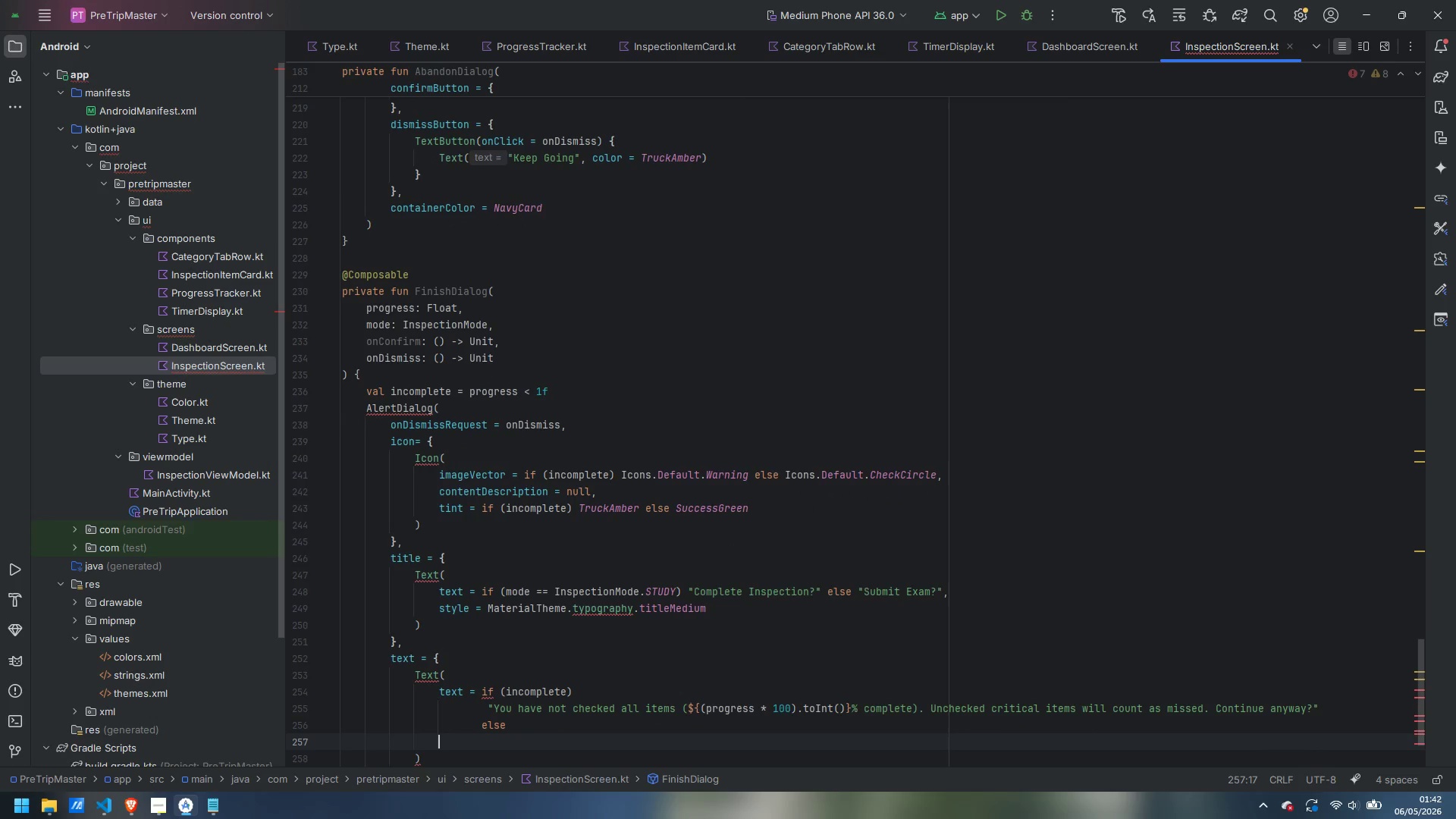 
key(Tab)
key(Tab)
type("You have cjhec)
key(Backspace)
key(Backspace)
key(Backspace)
key(Backspace)
type(hecked all items. Ready to submit?)
 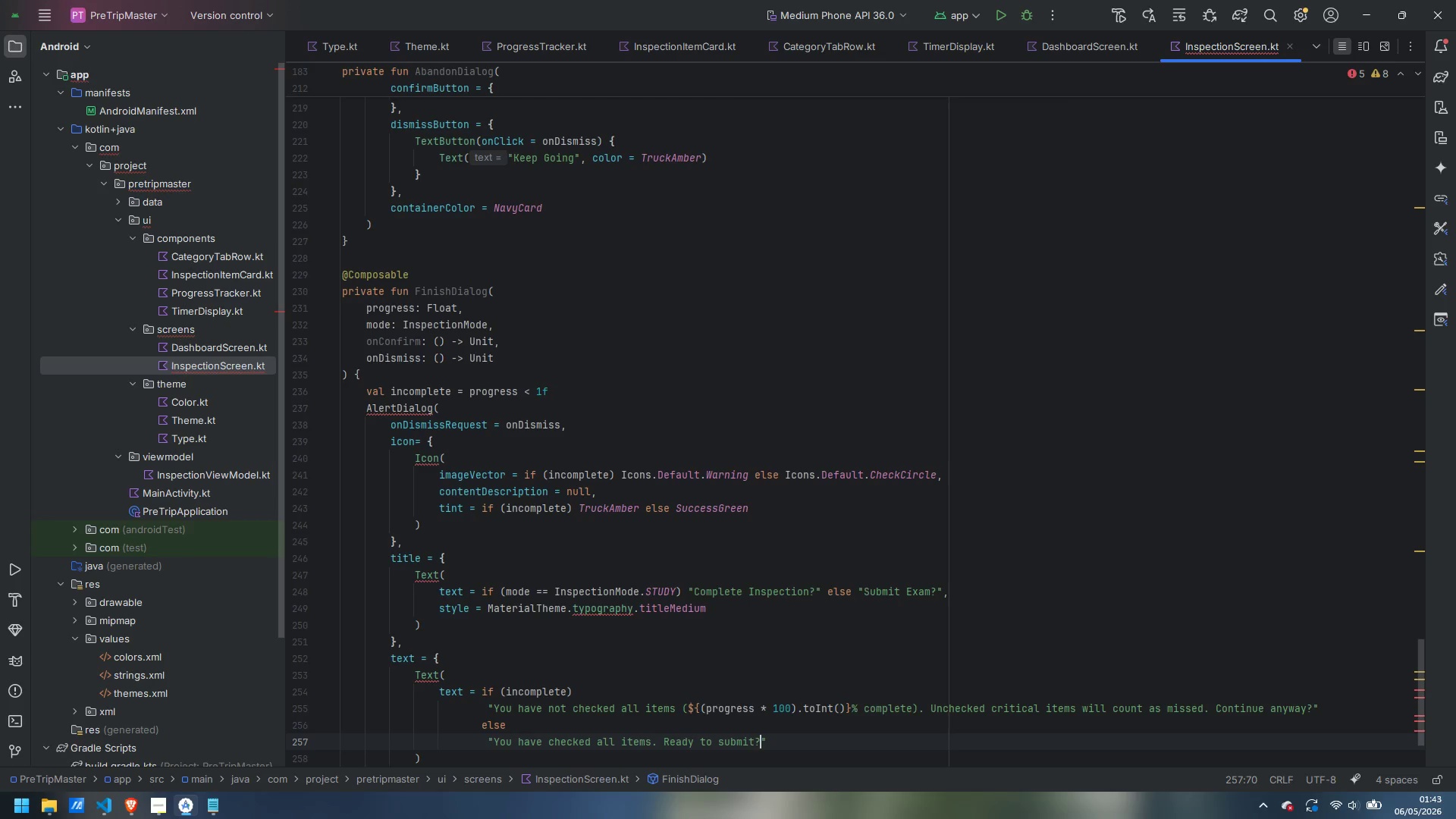 
key(ArrowRight)
 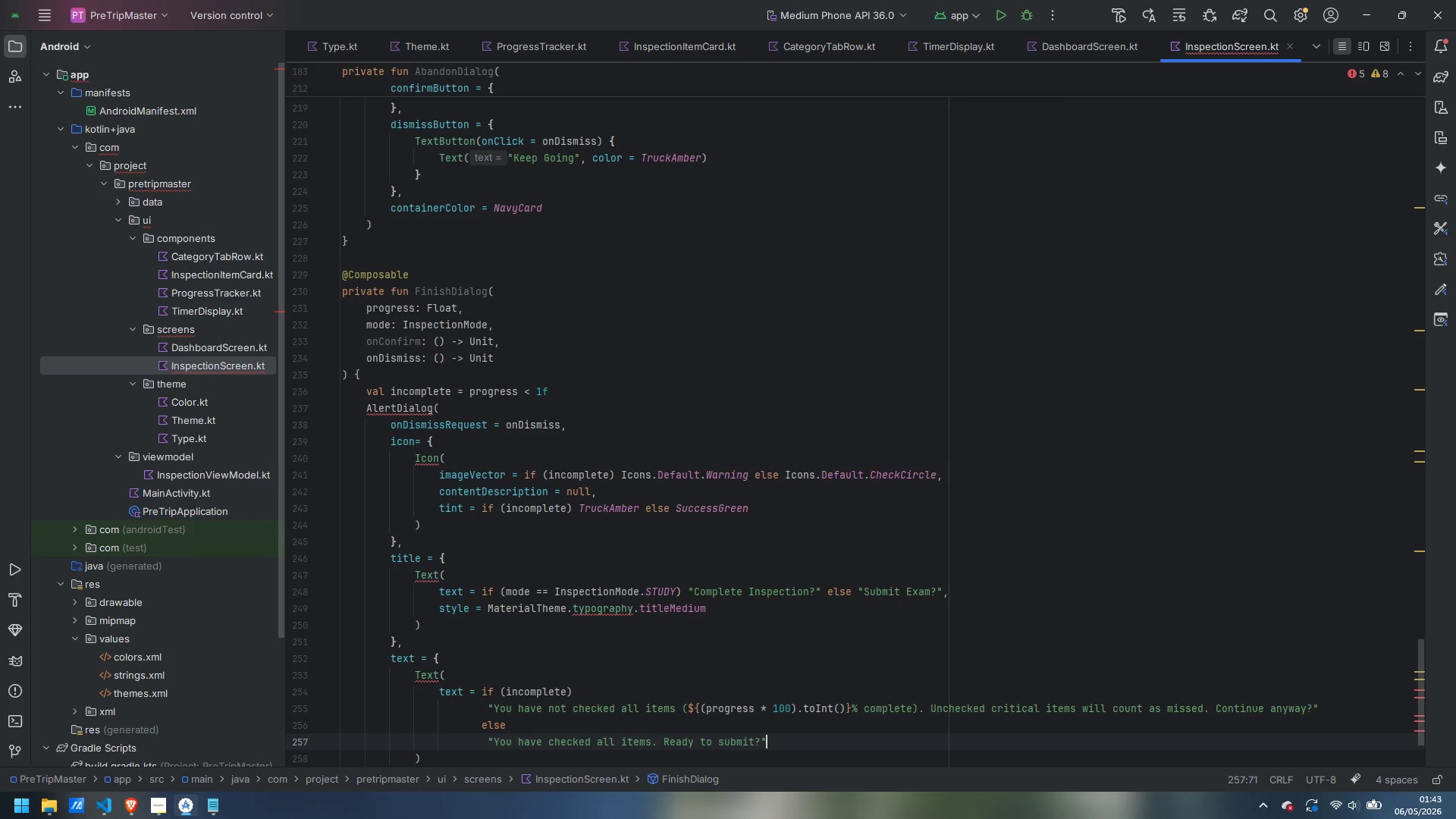 
key(Comma)
 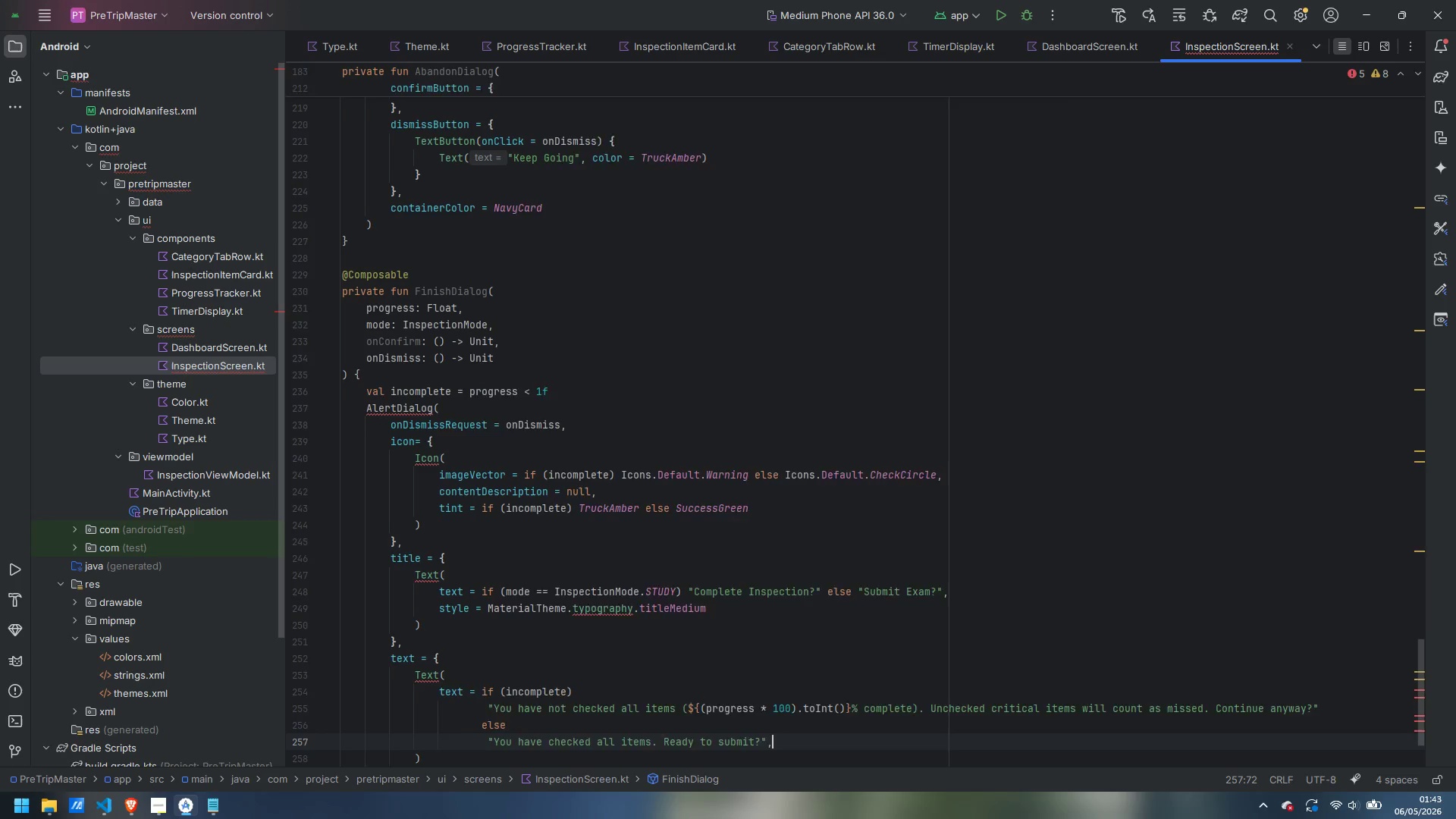 
key(Enter)
 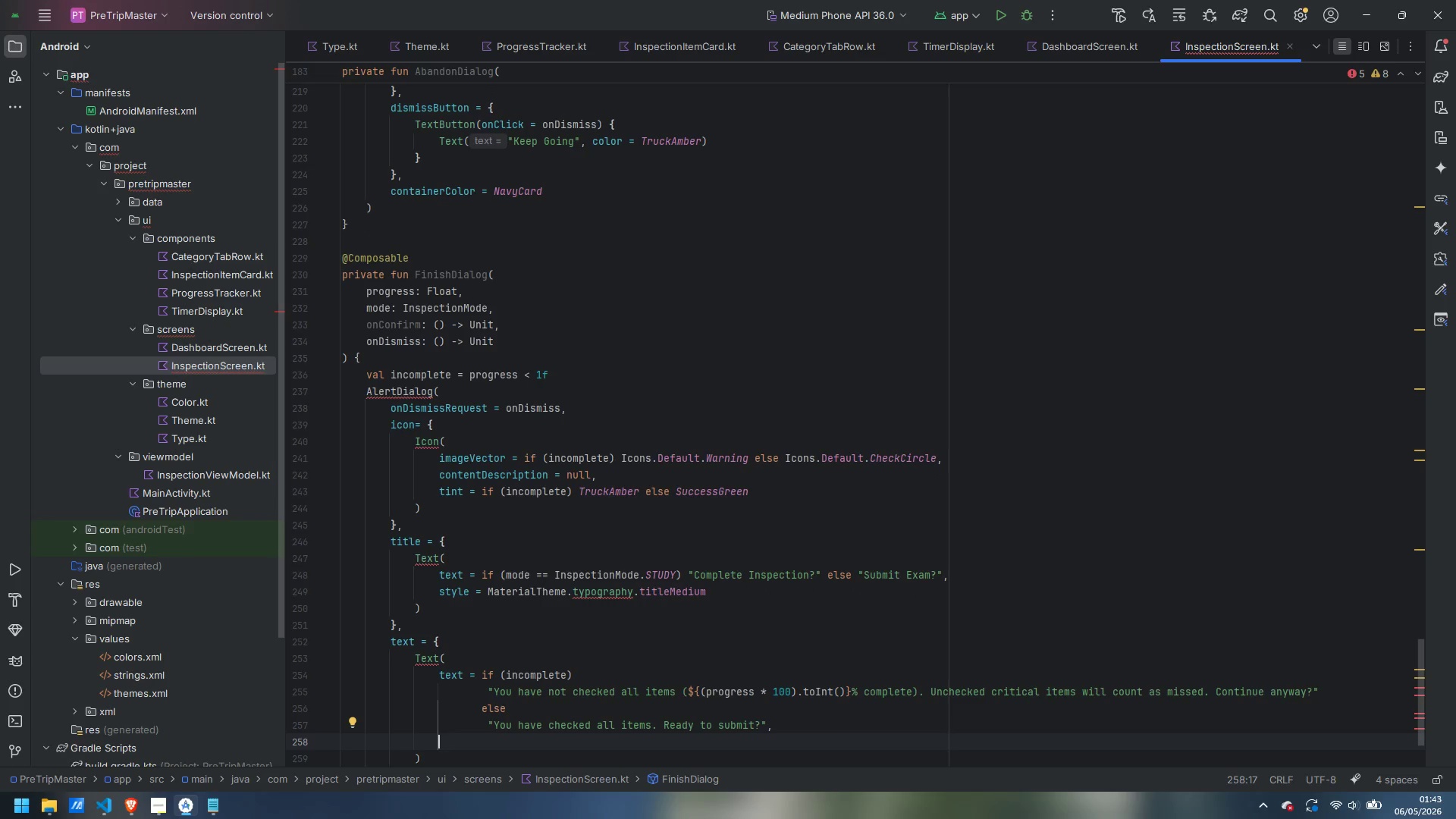 
type(styk)
key(Backspace)
type(le = Materia)
 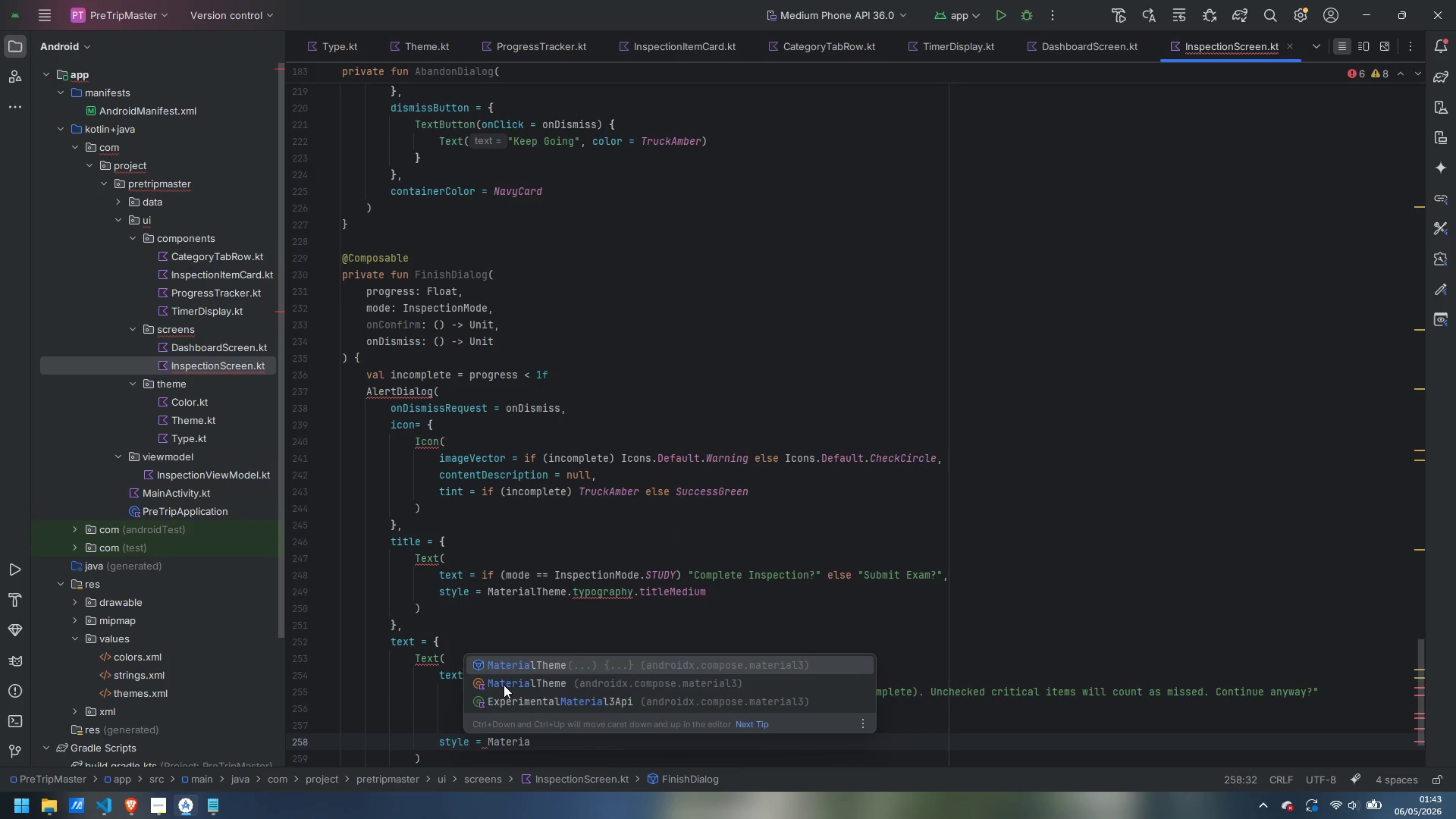 
key(ArrowDown)
 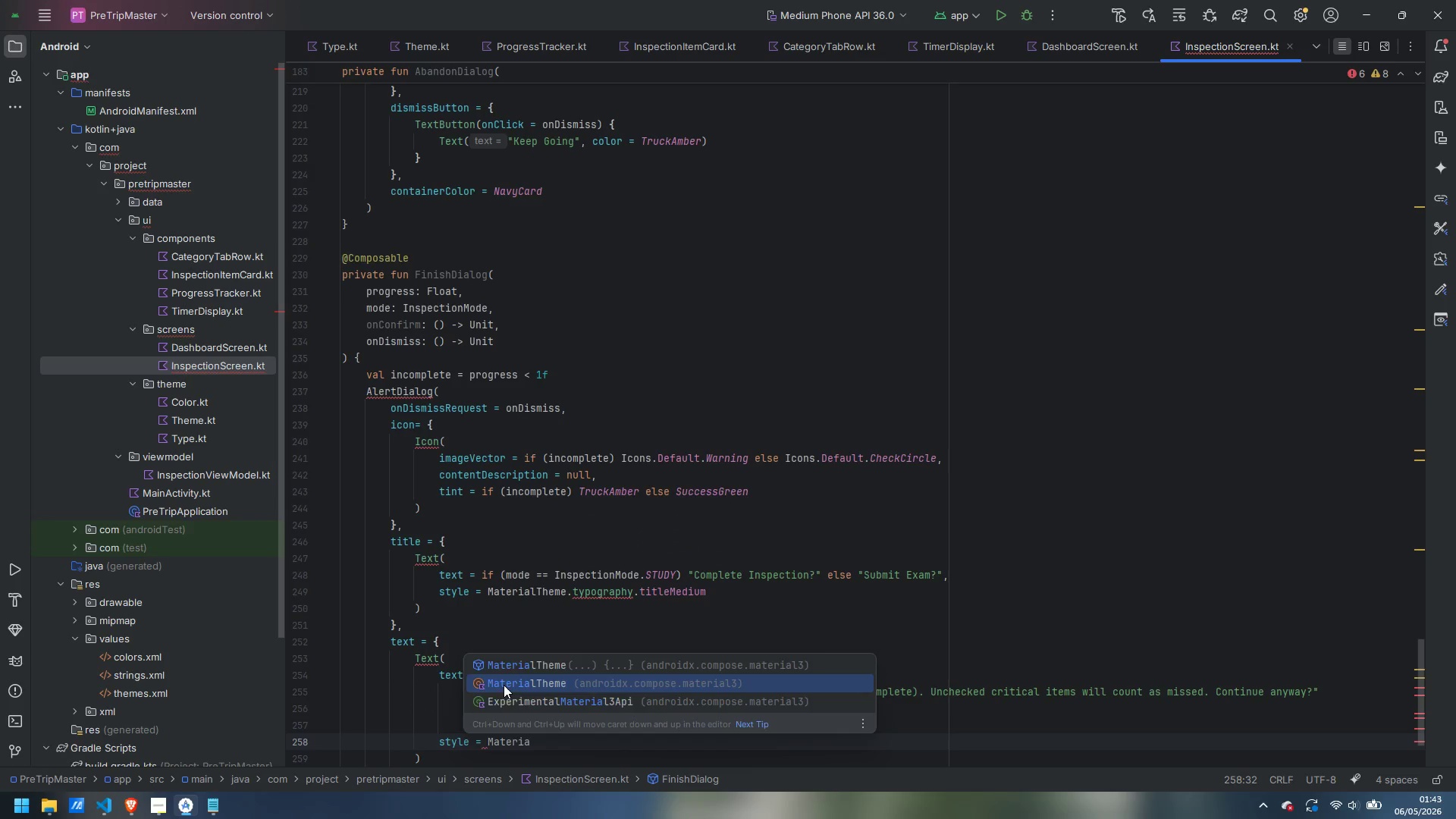 
key(Enter)
 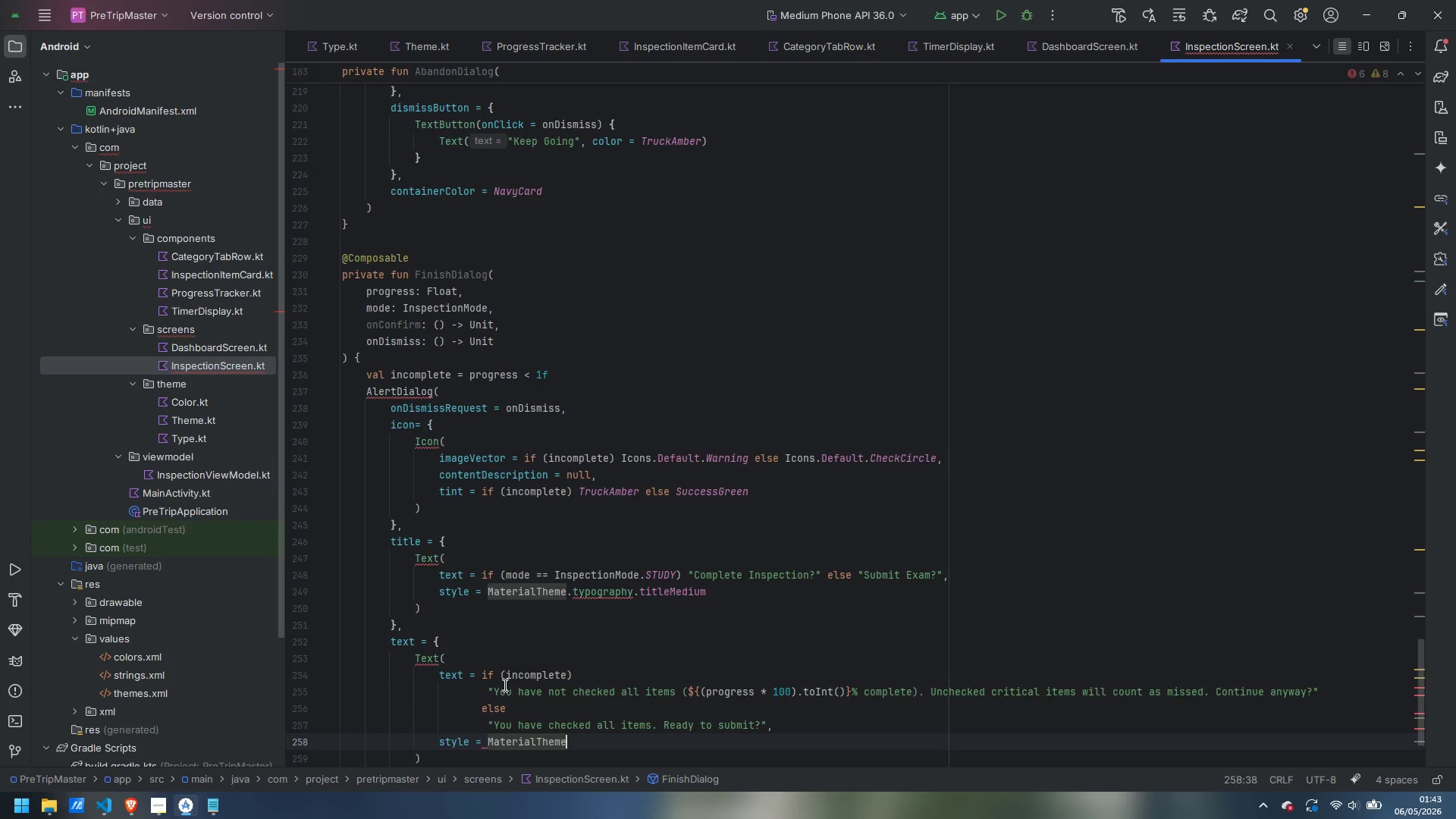 
type(.ty)
 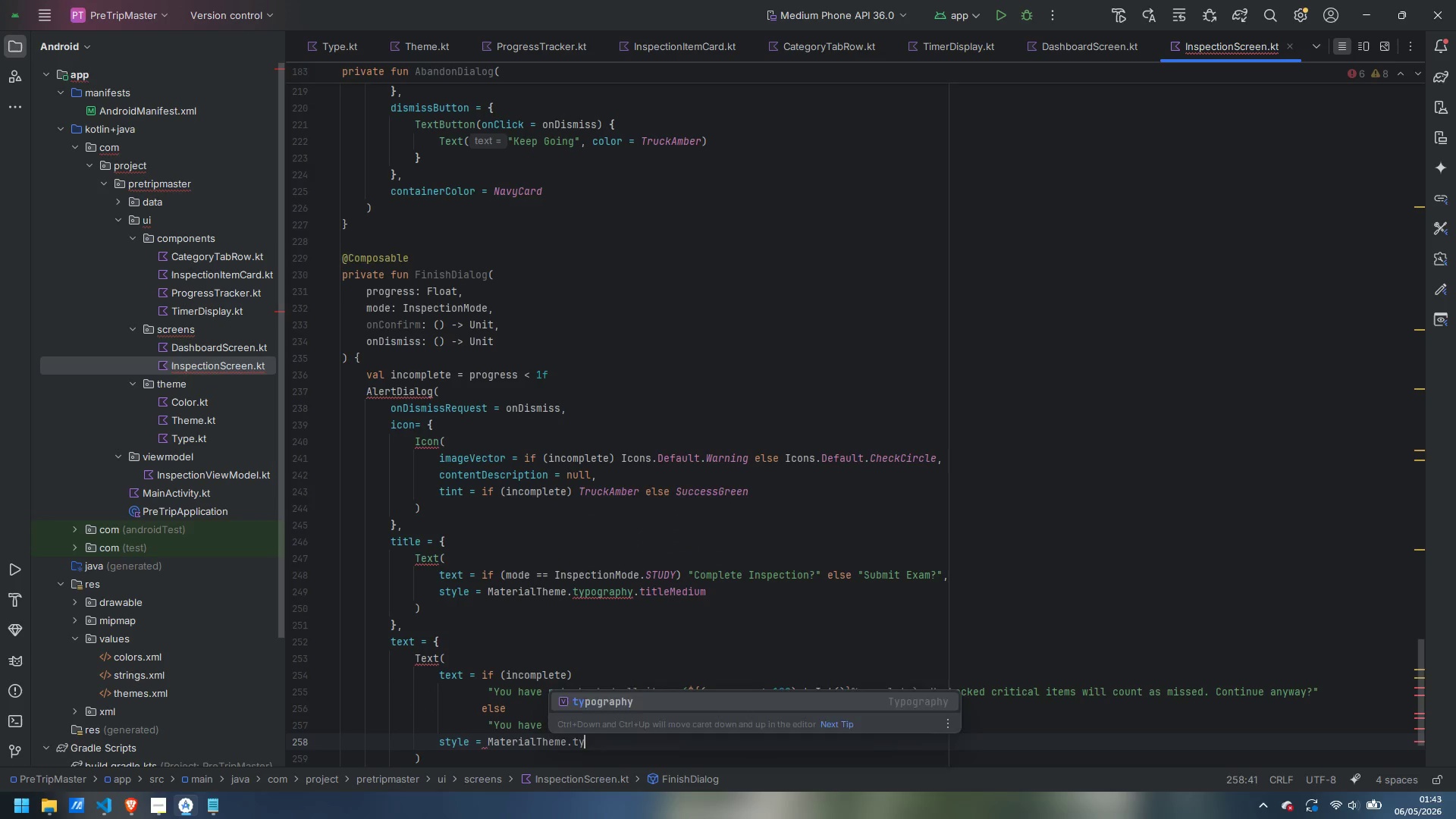 
key(Enter)
 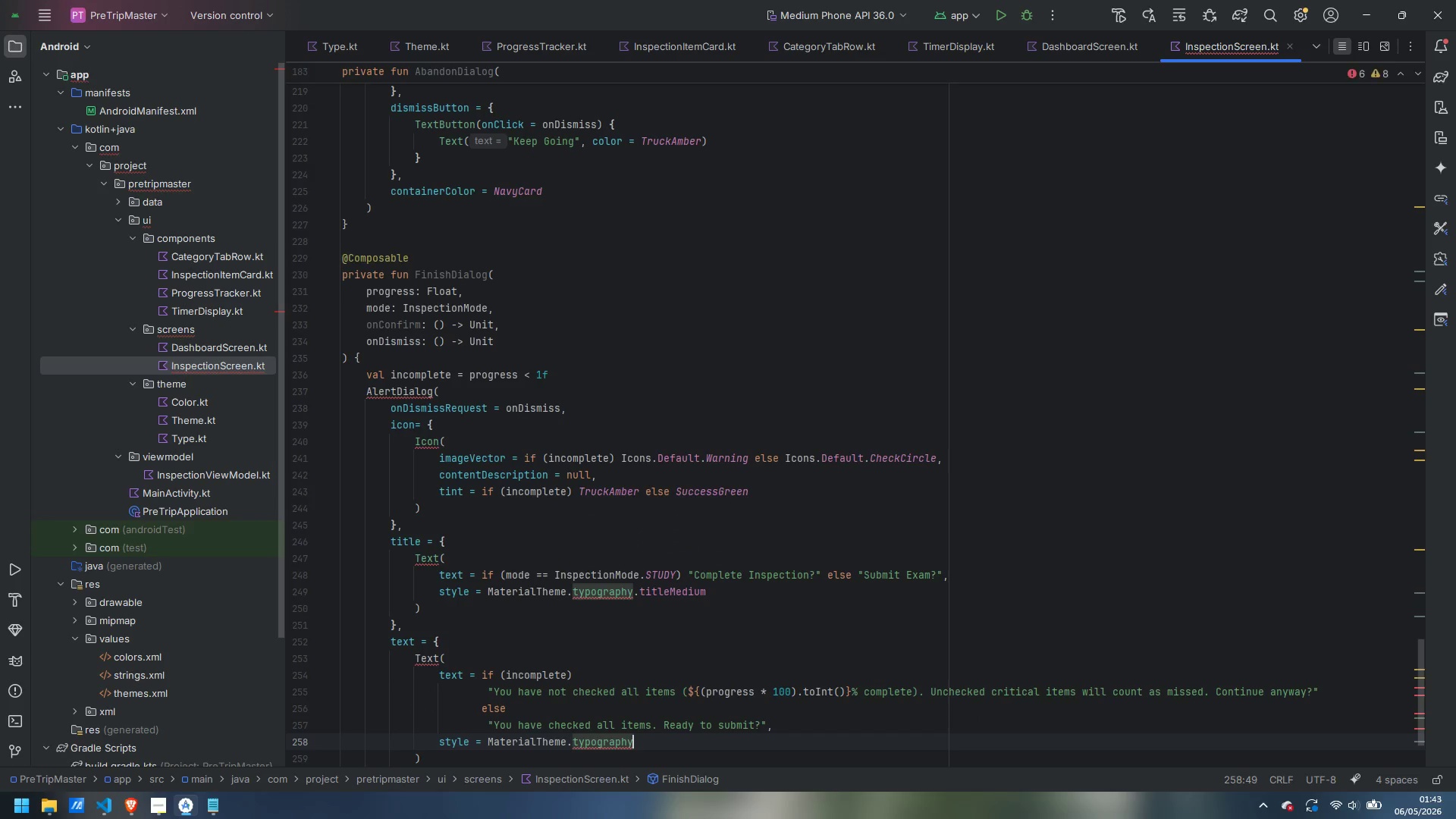 
type(.bod)
 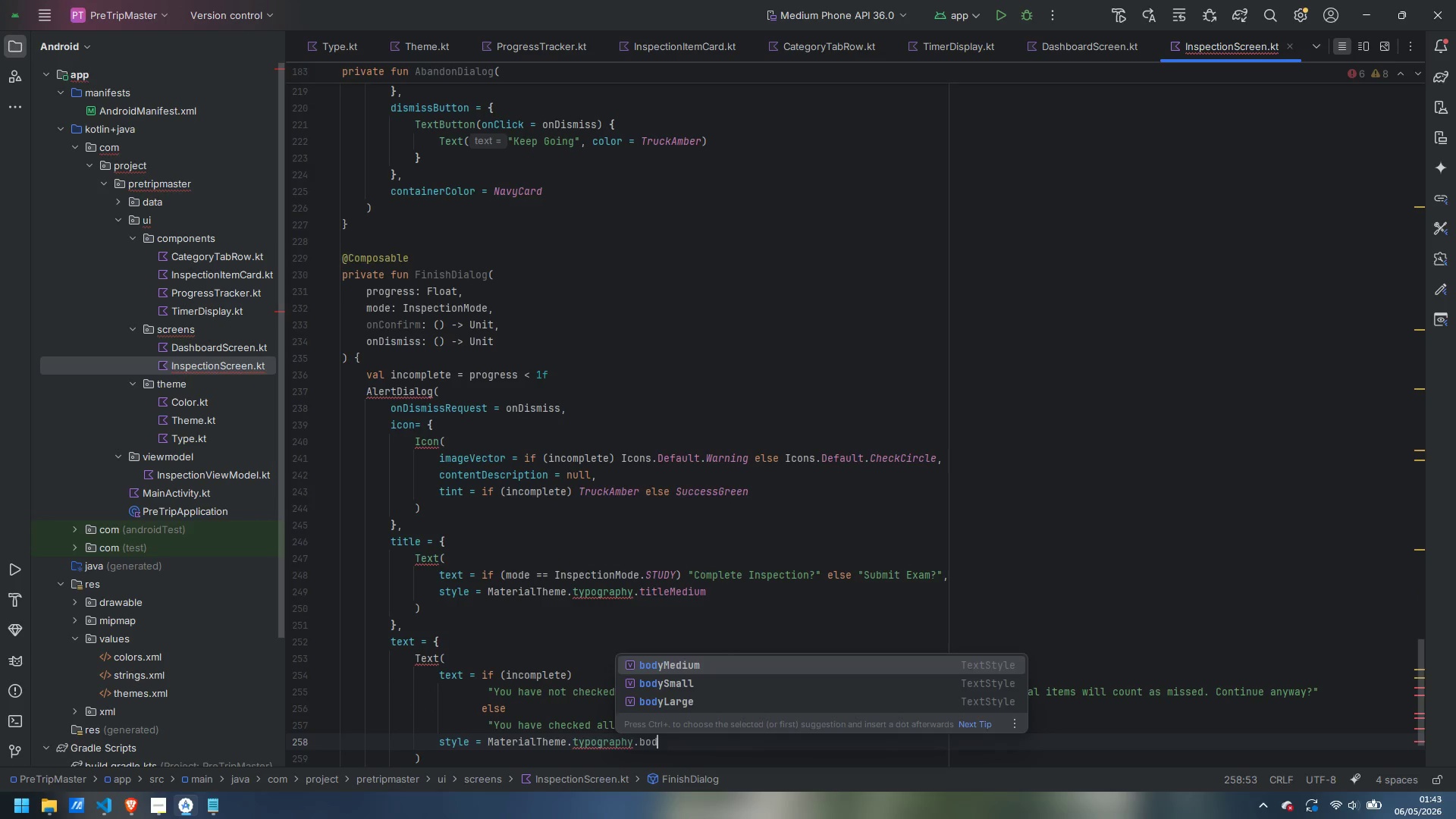 
key(Enter)
 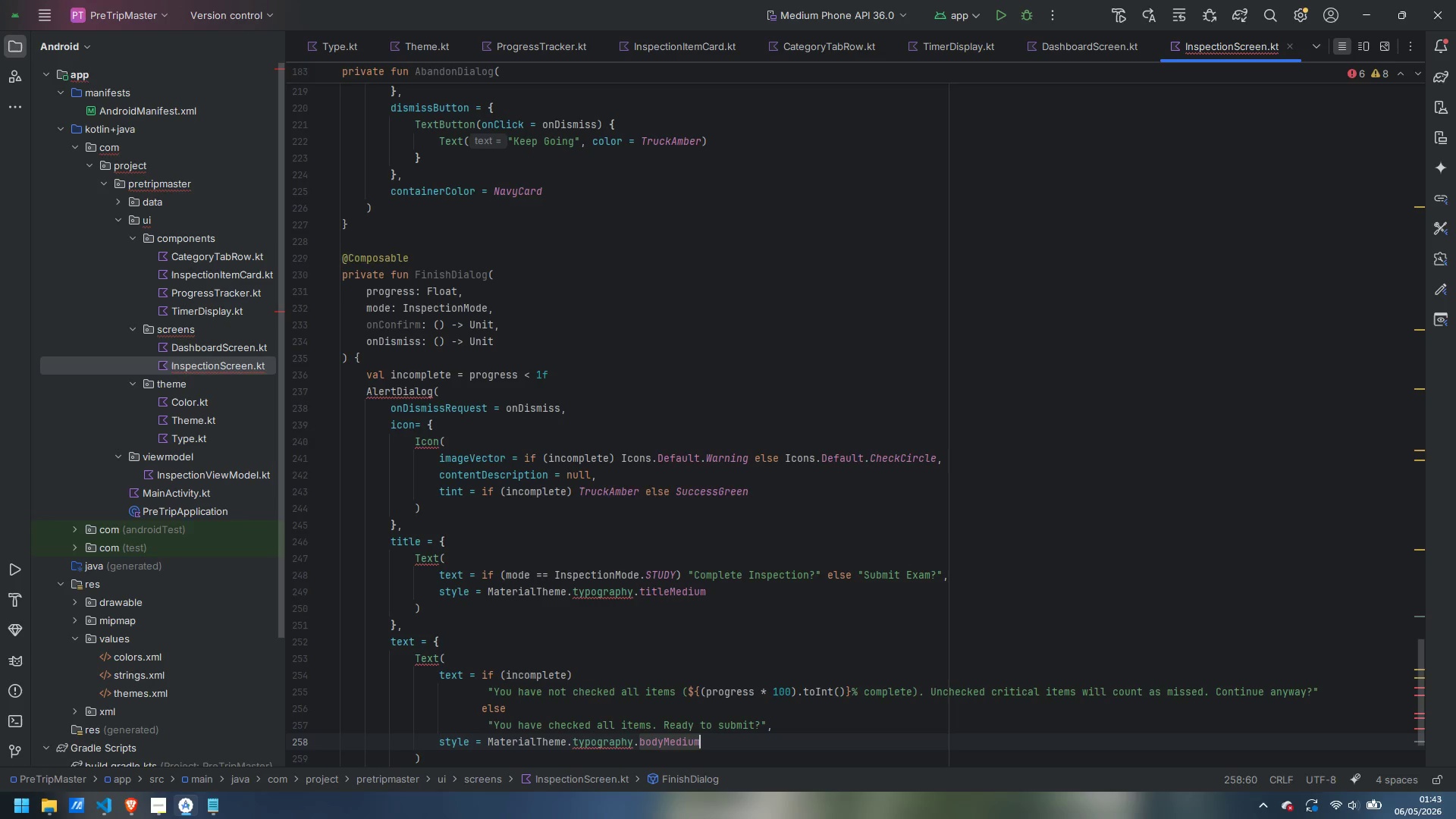 
key(ArrowDown)
 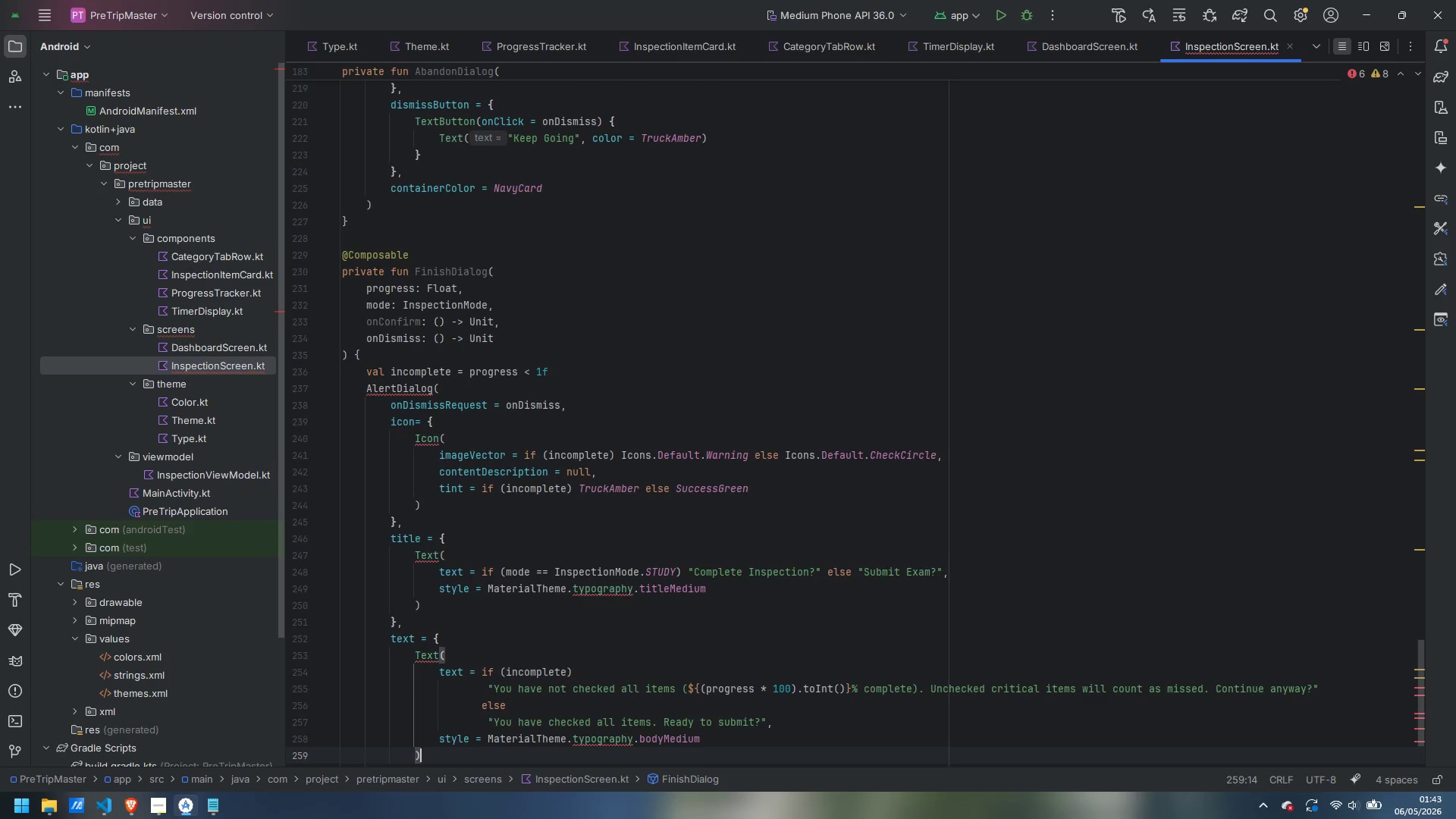 
key(ArrowDown)
 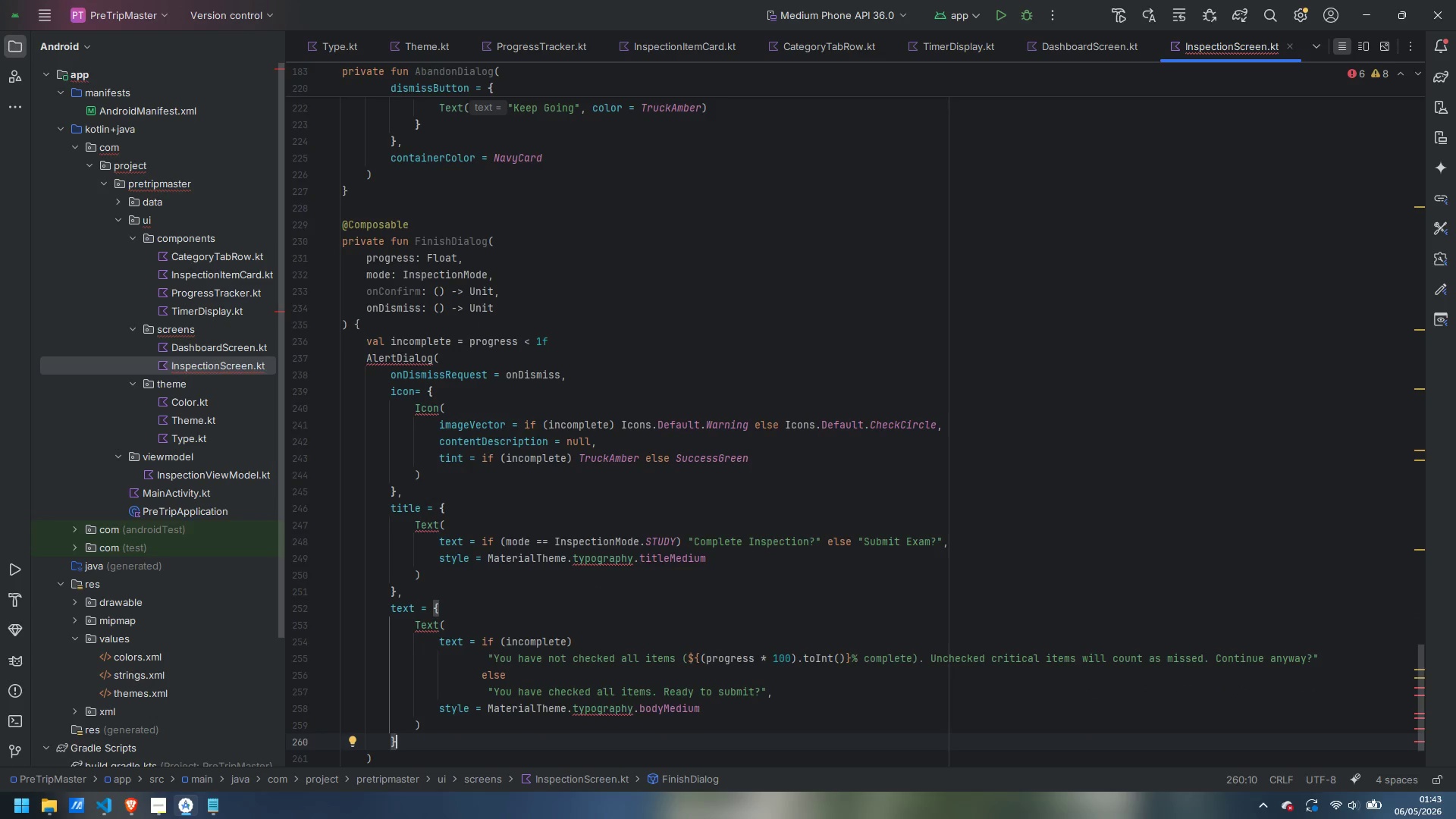 
key(Comma)
 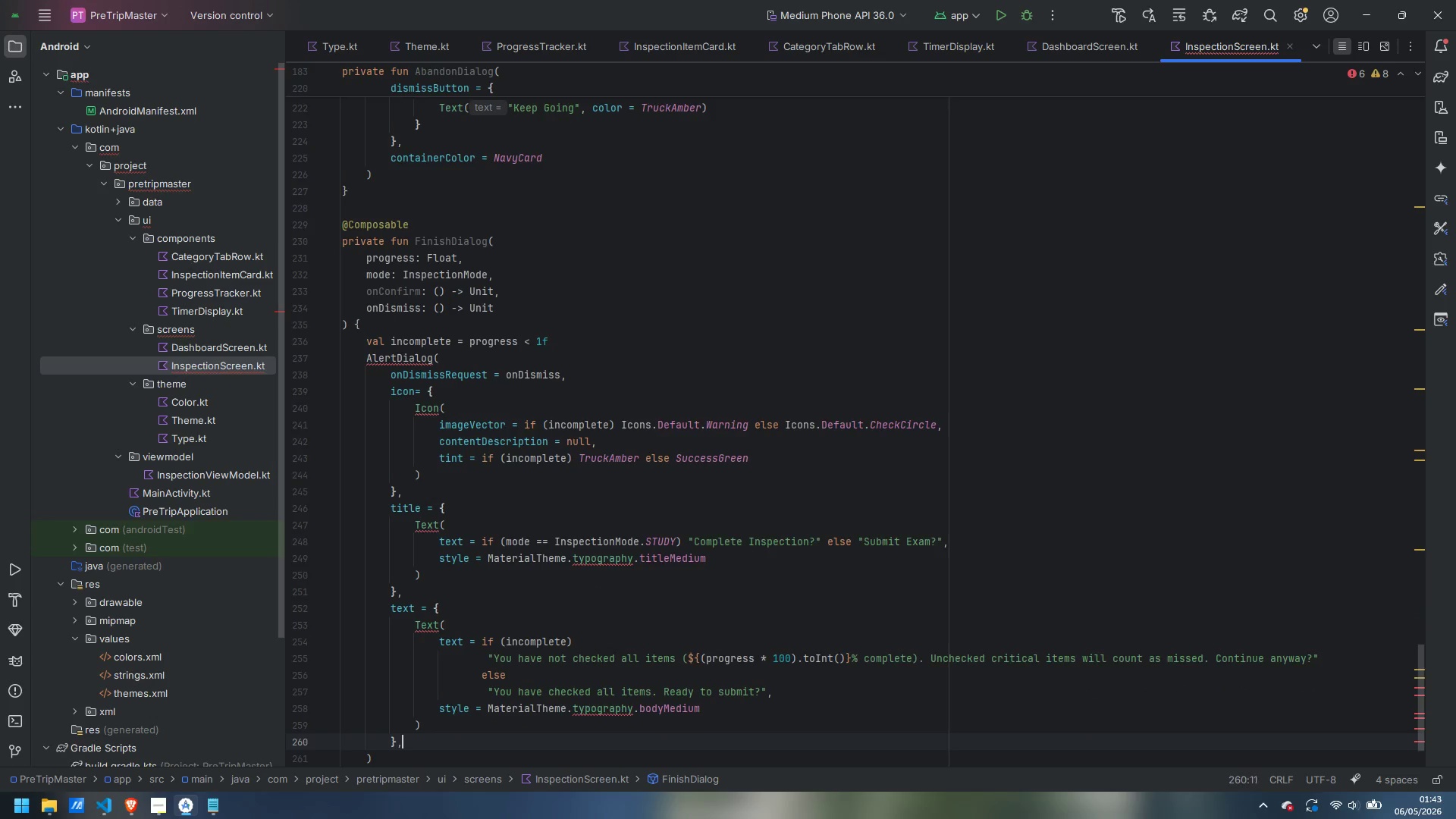 
key(Enter)
 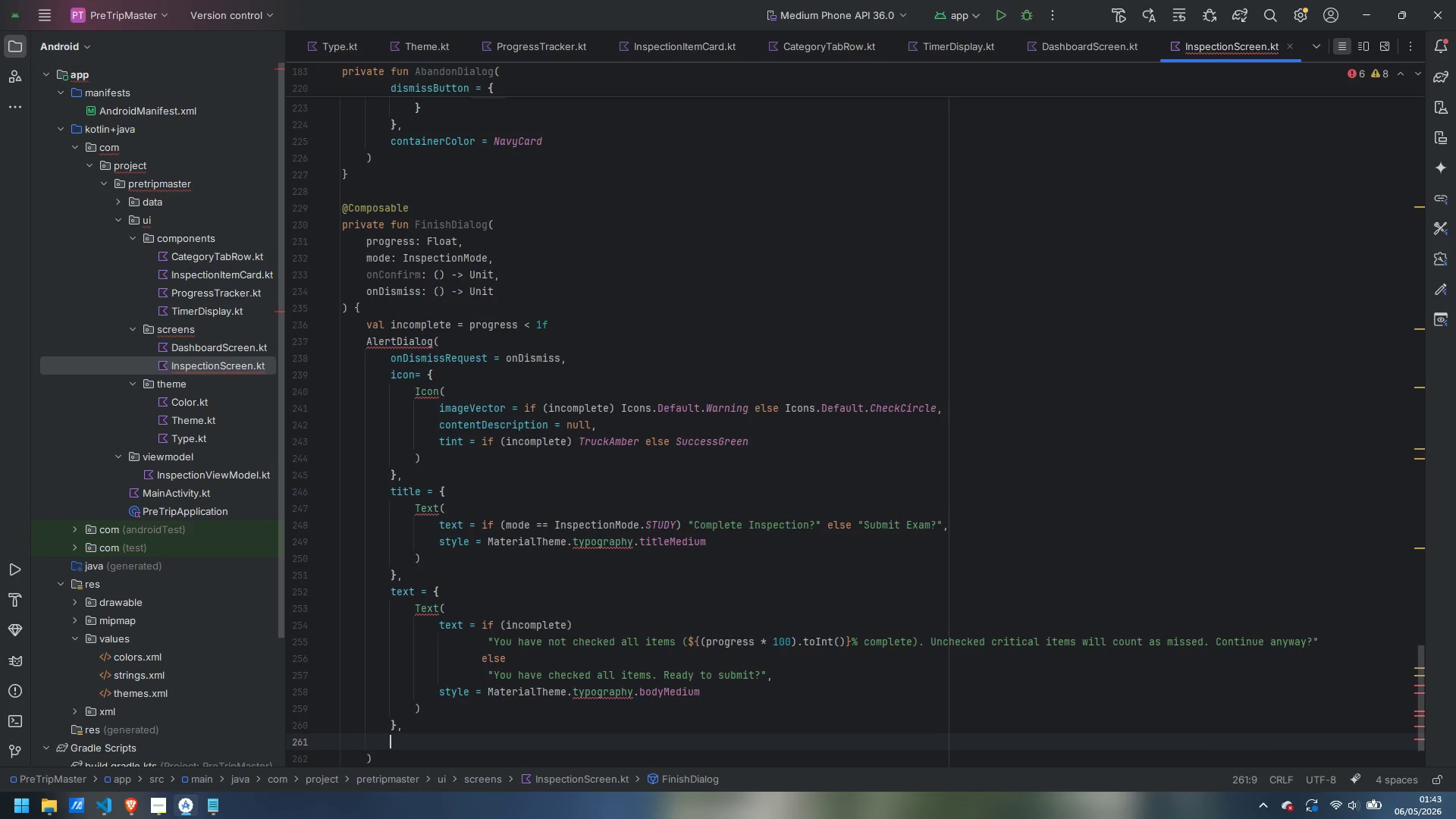 
type(confi)
 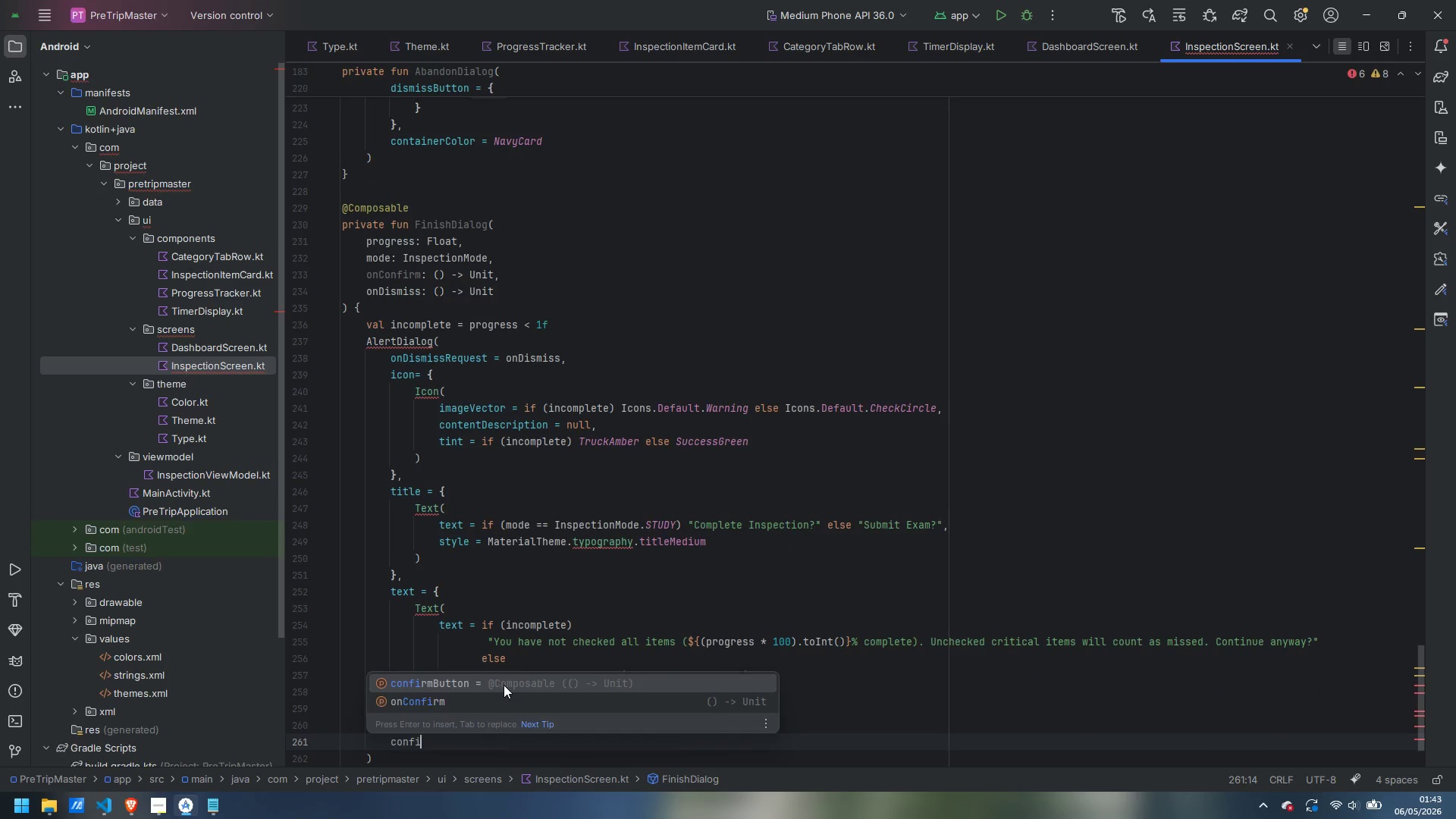 
key(Enter)
 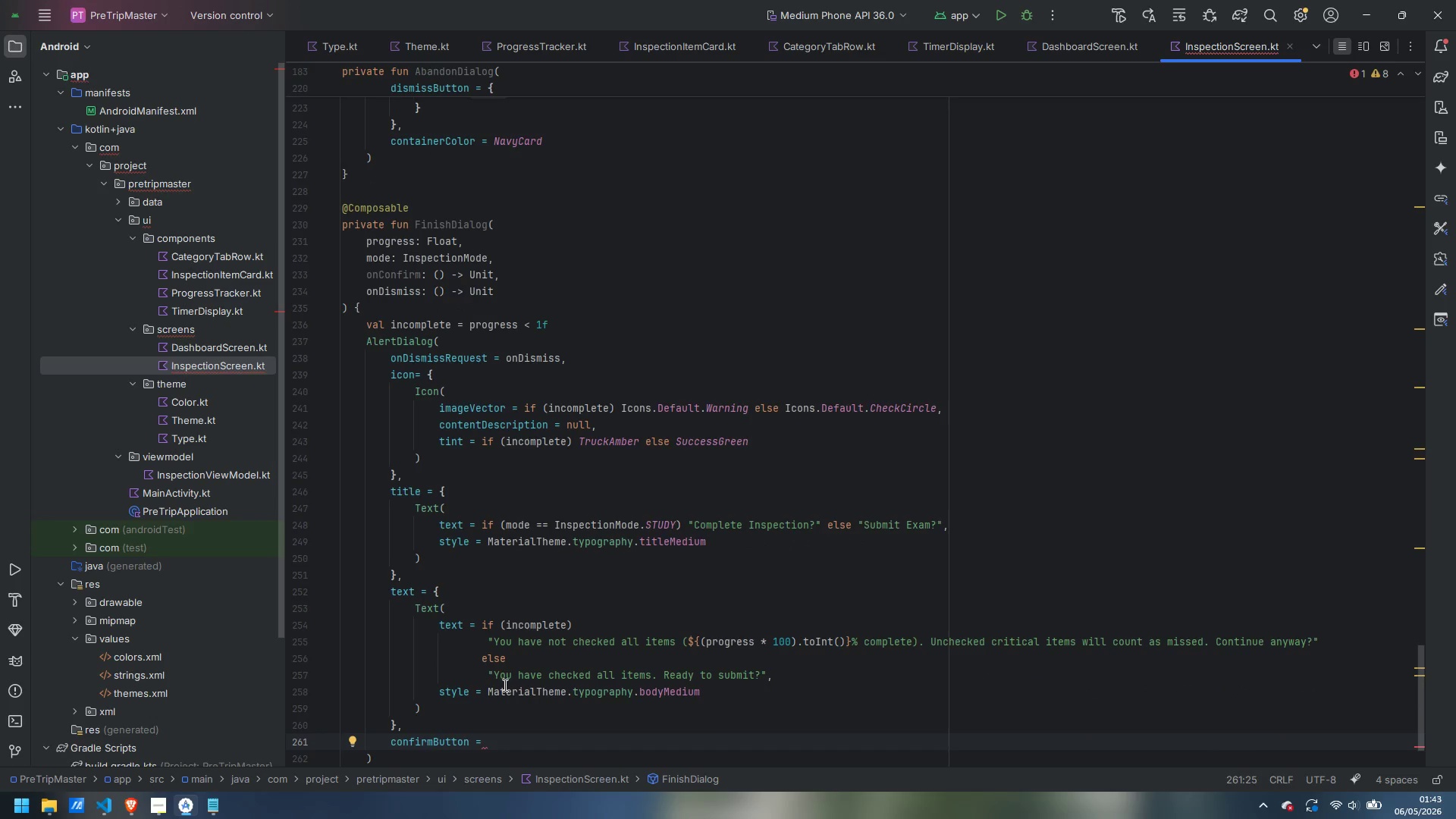 
key(Shift+BracketLeft)
 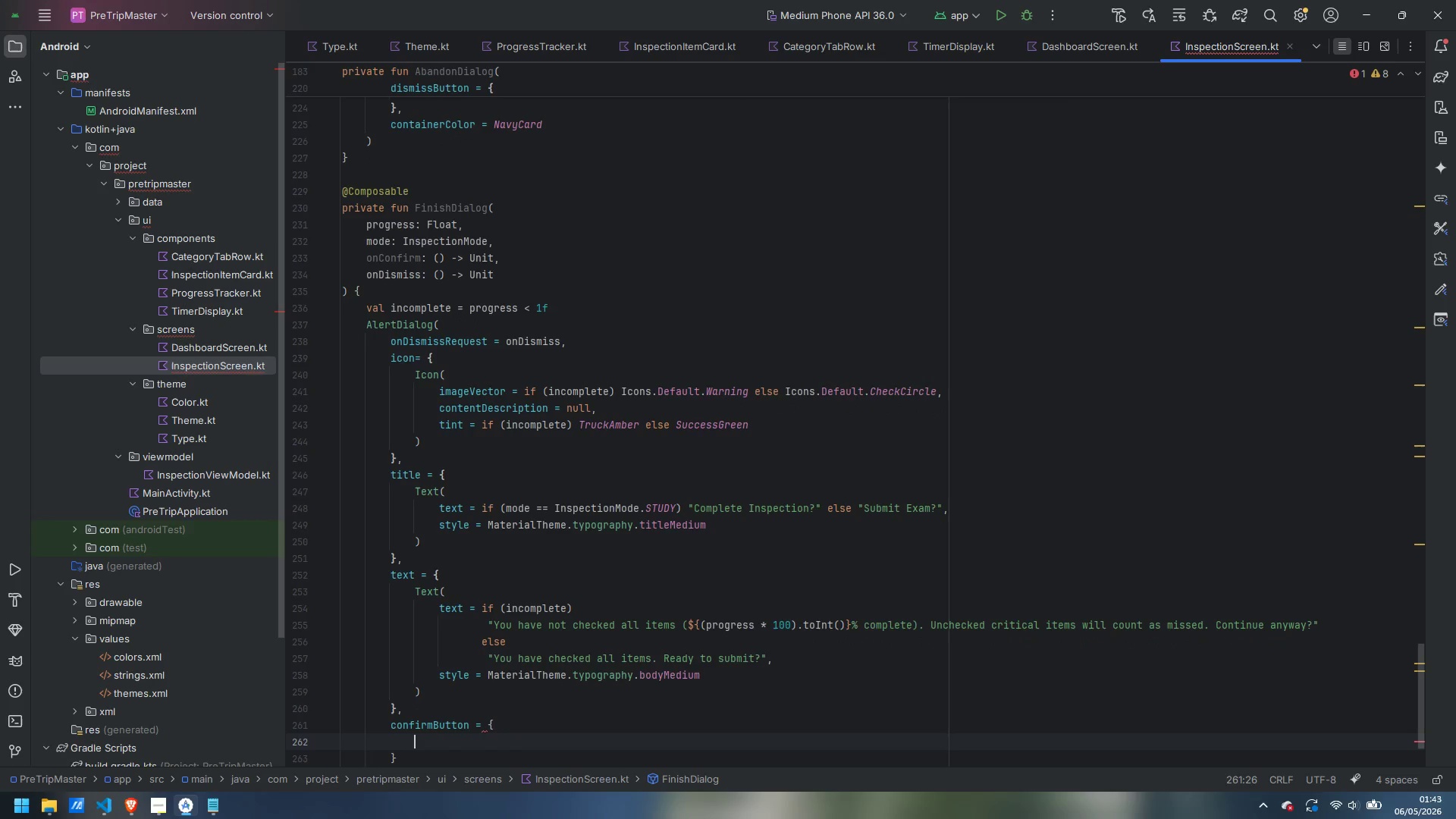 
key(Enter)
 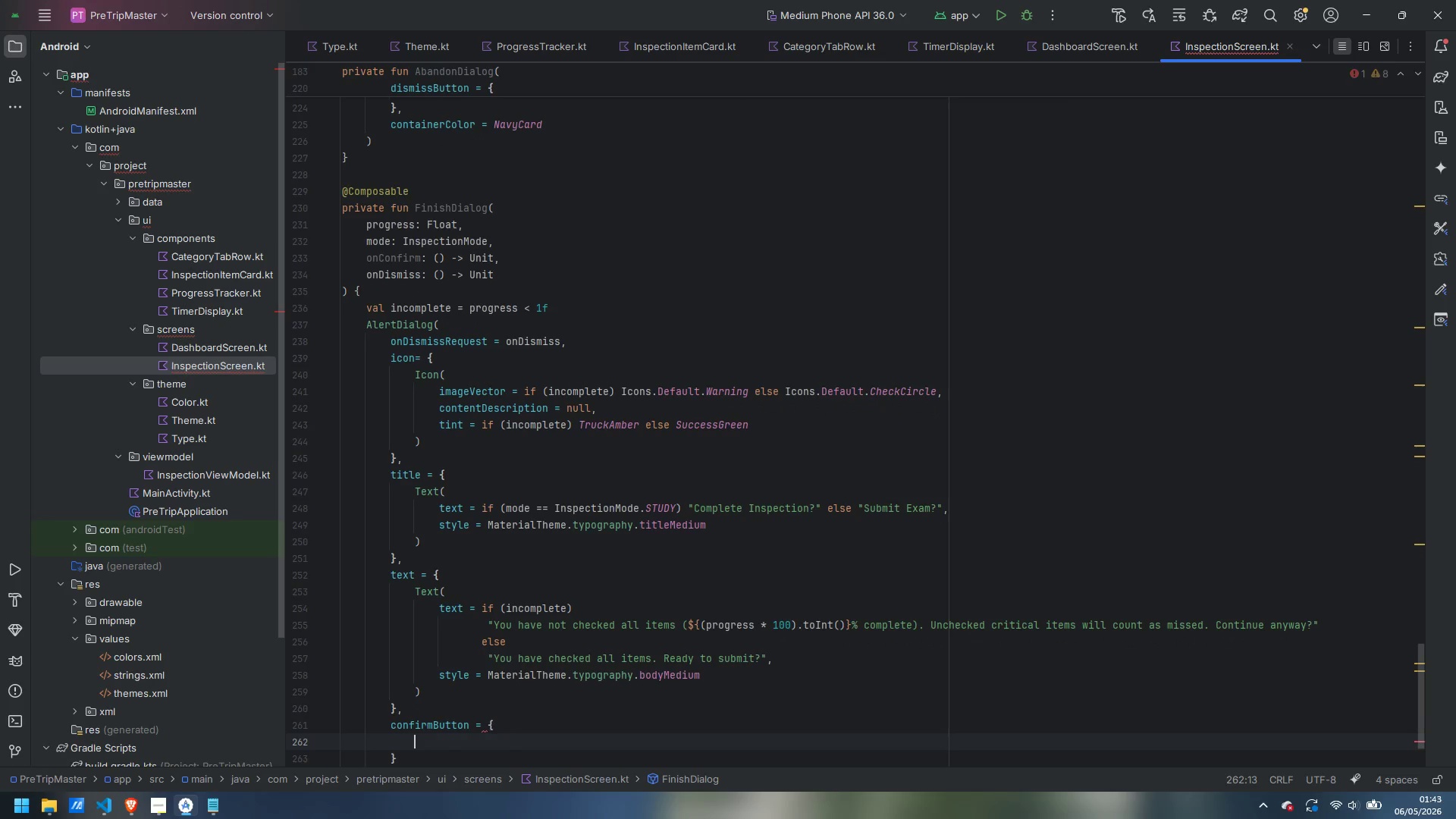 
type(Button()
 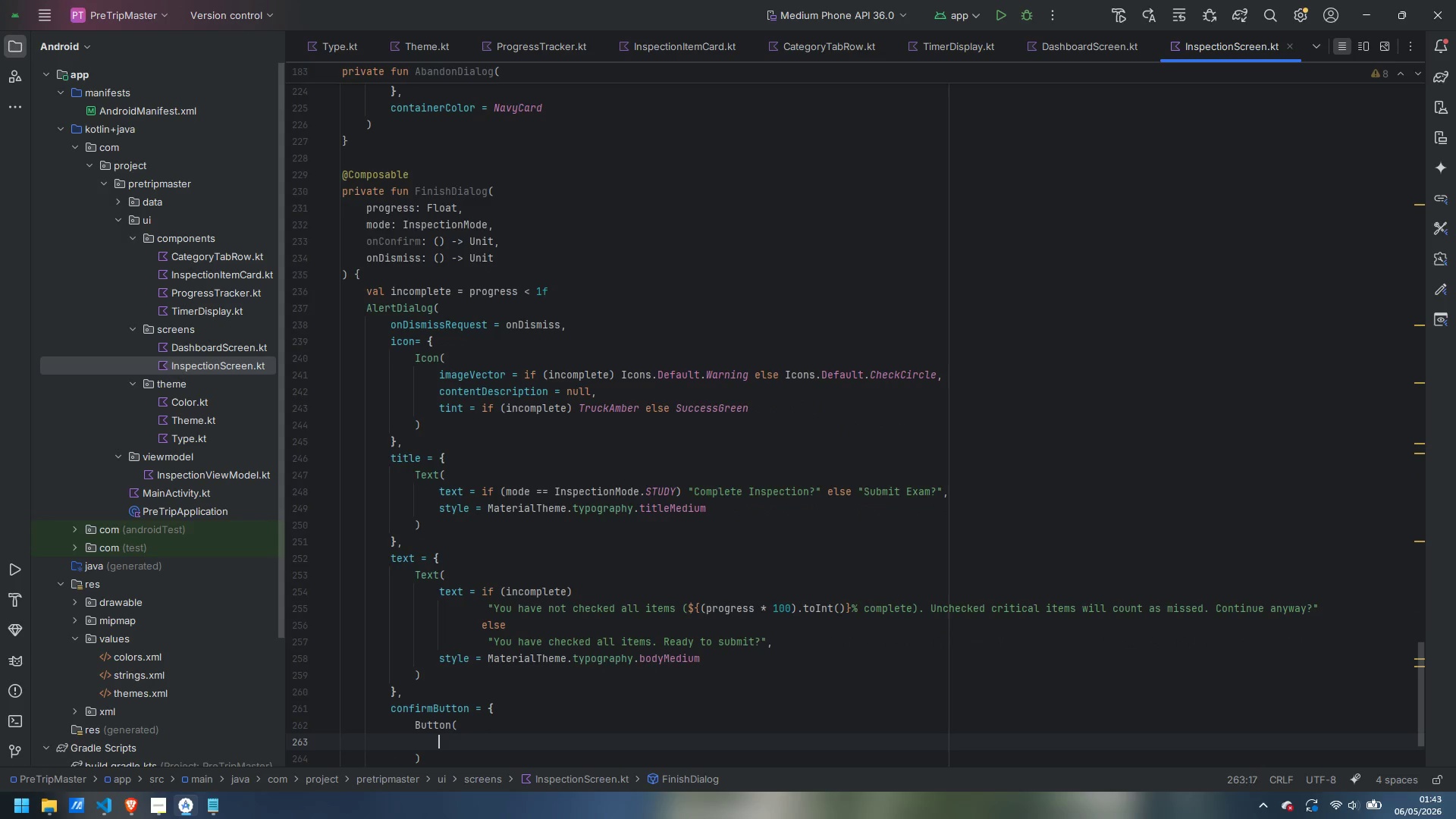 
 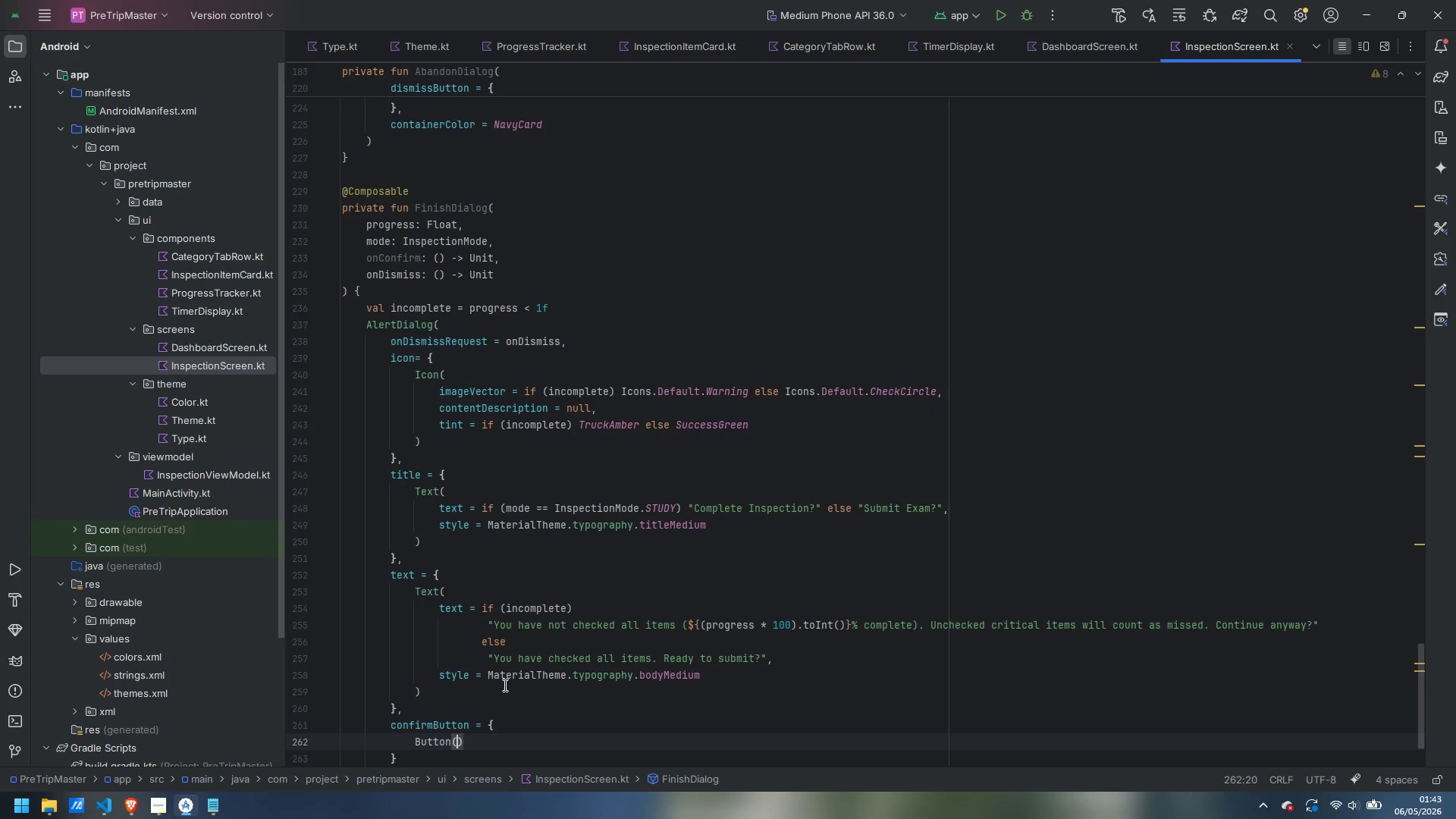 
key(Enter)
 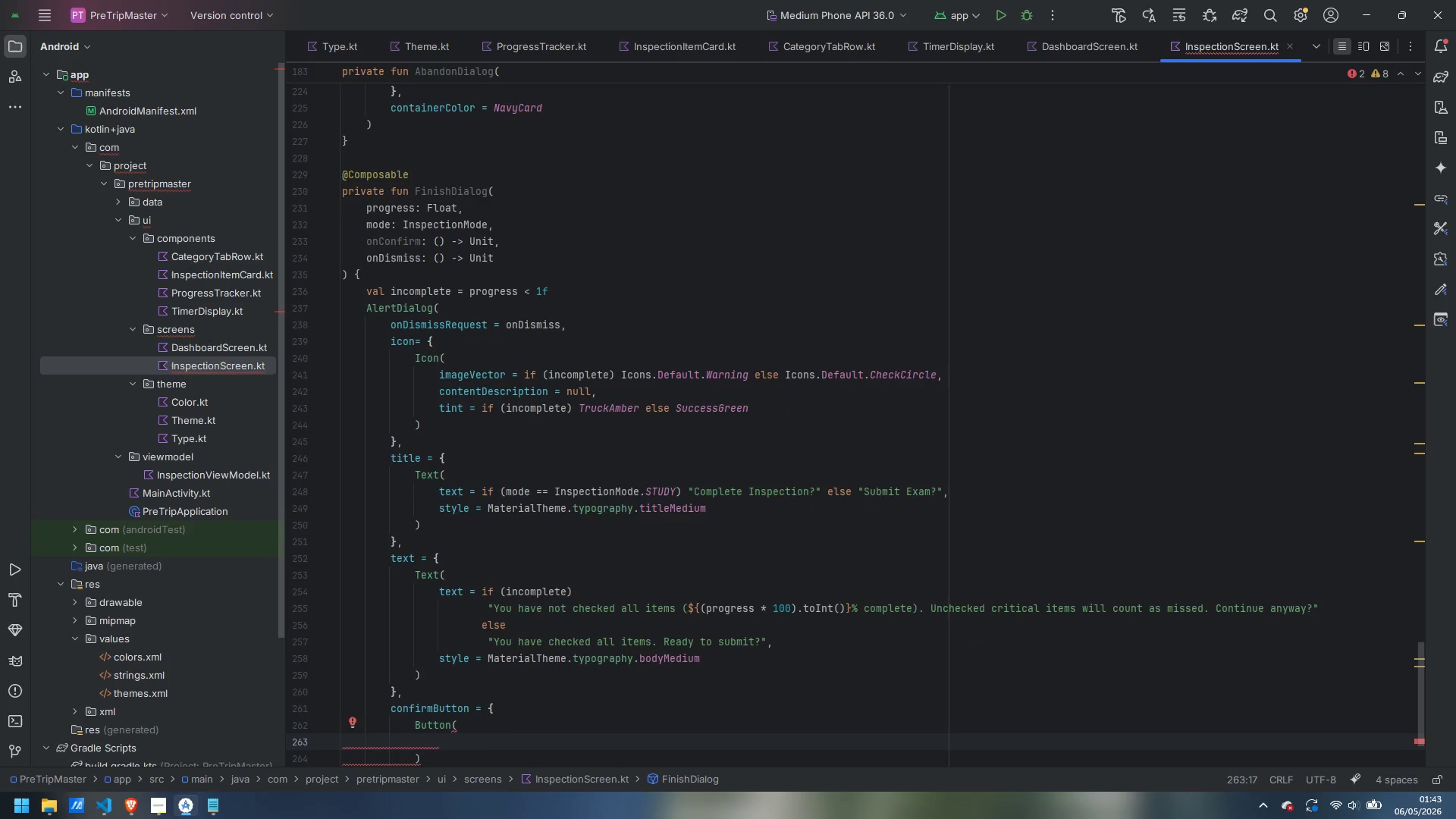 
type(onClick)
 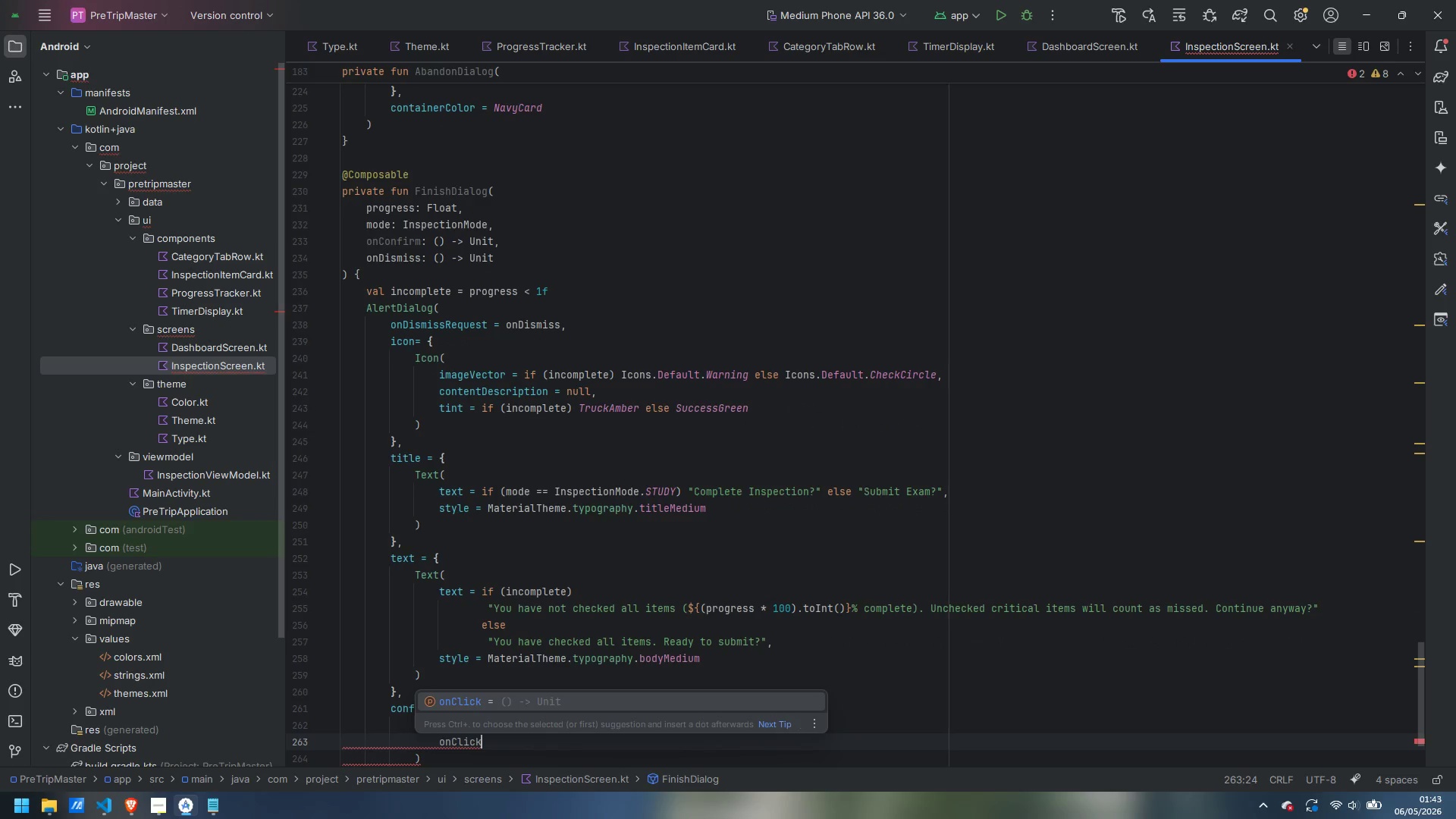 
key(Enter)
 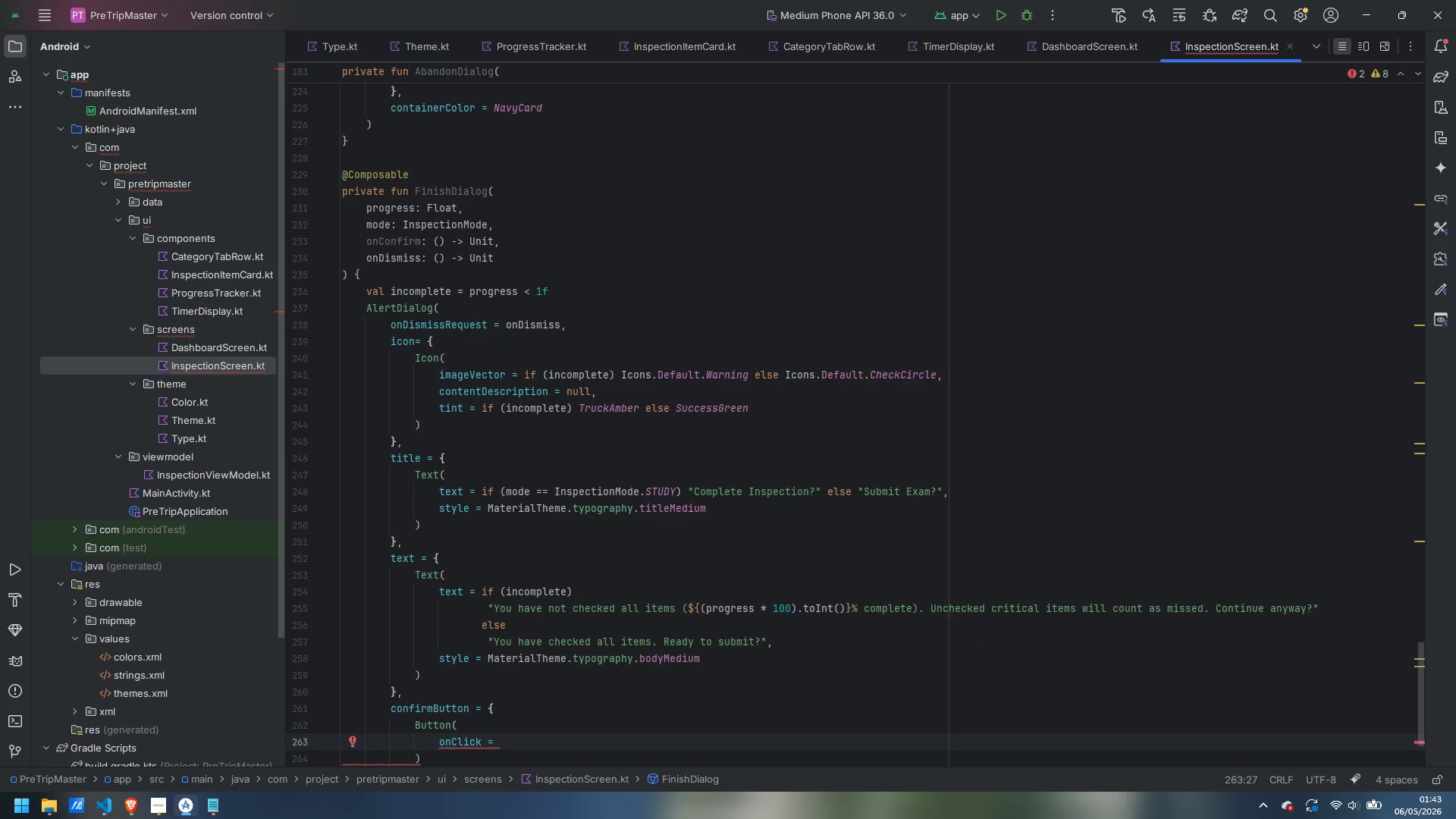 
type(onCon)
 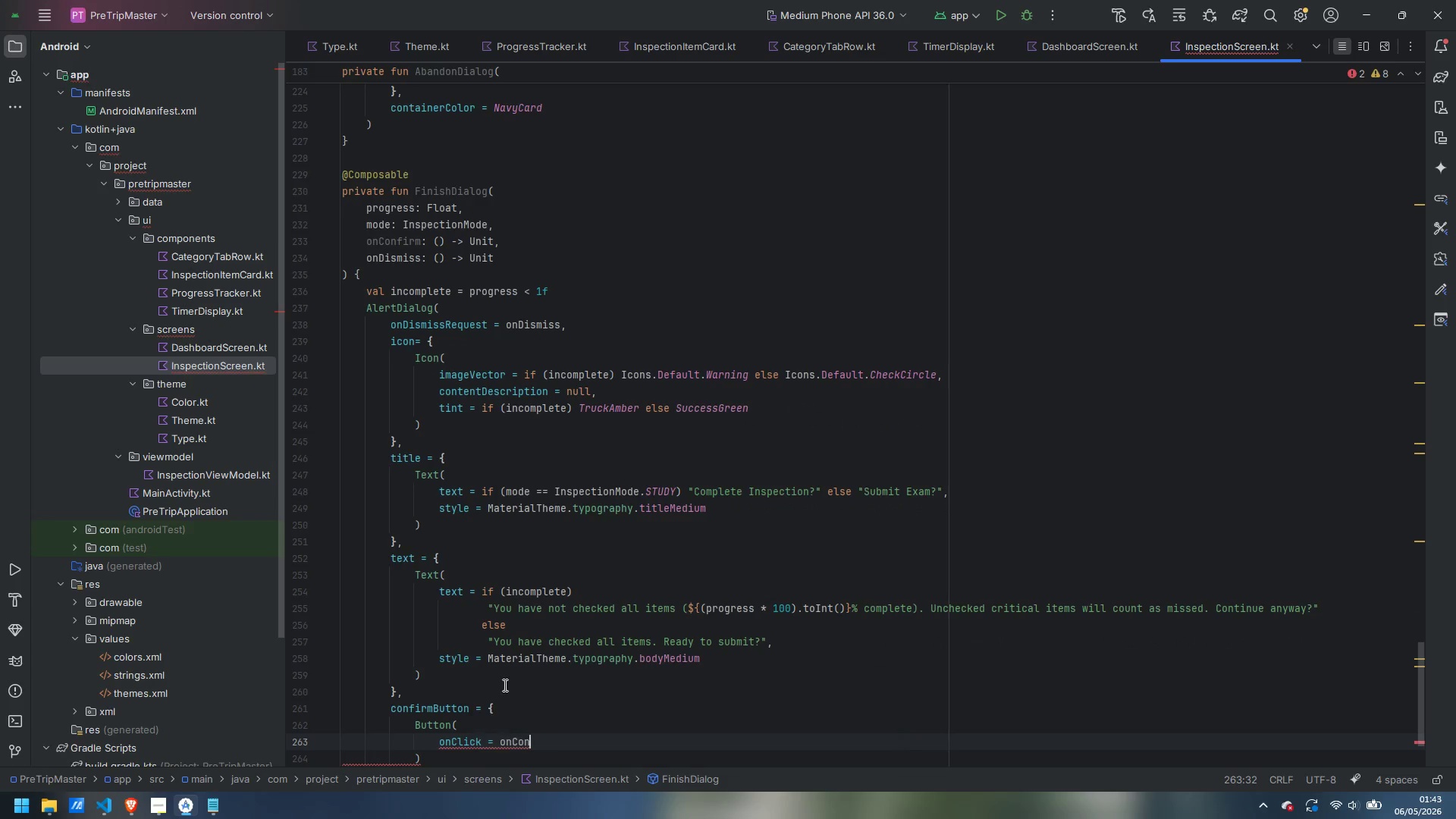 
key(Enter)
 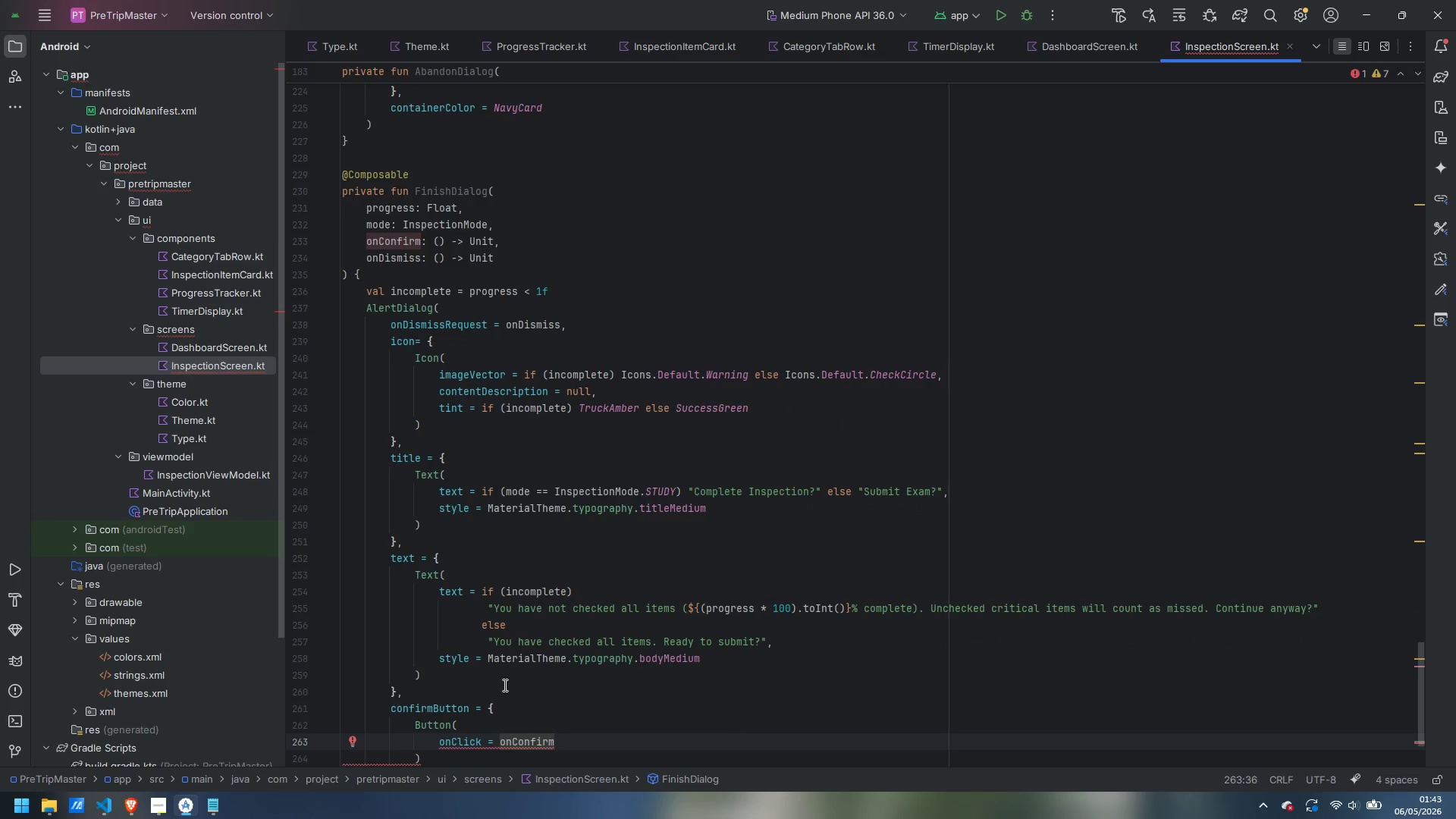 
key(Comma)
 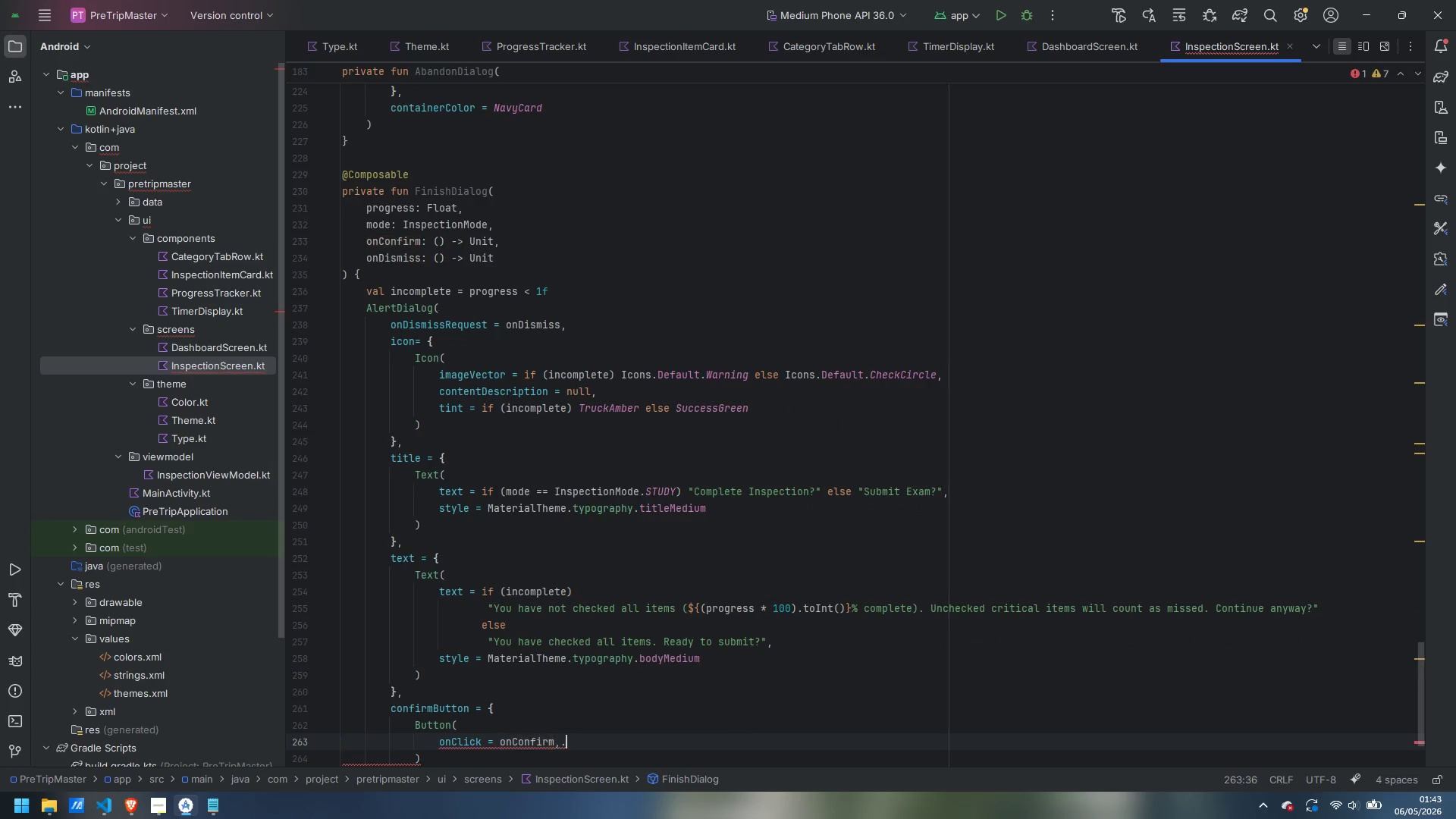 
key(Period)
 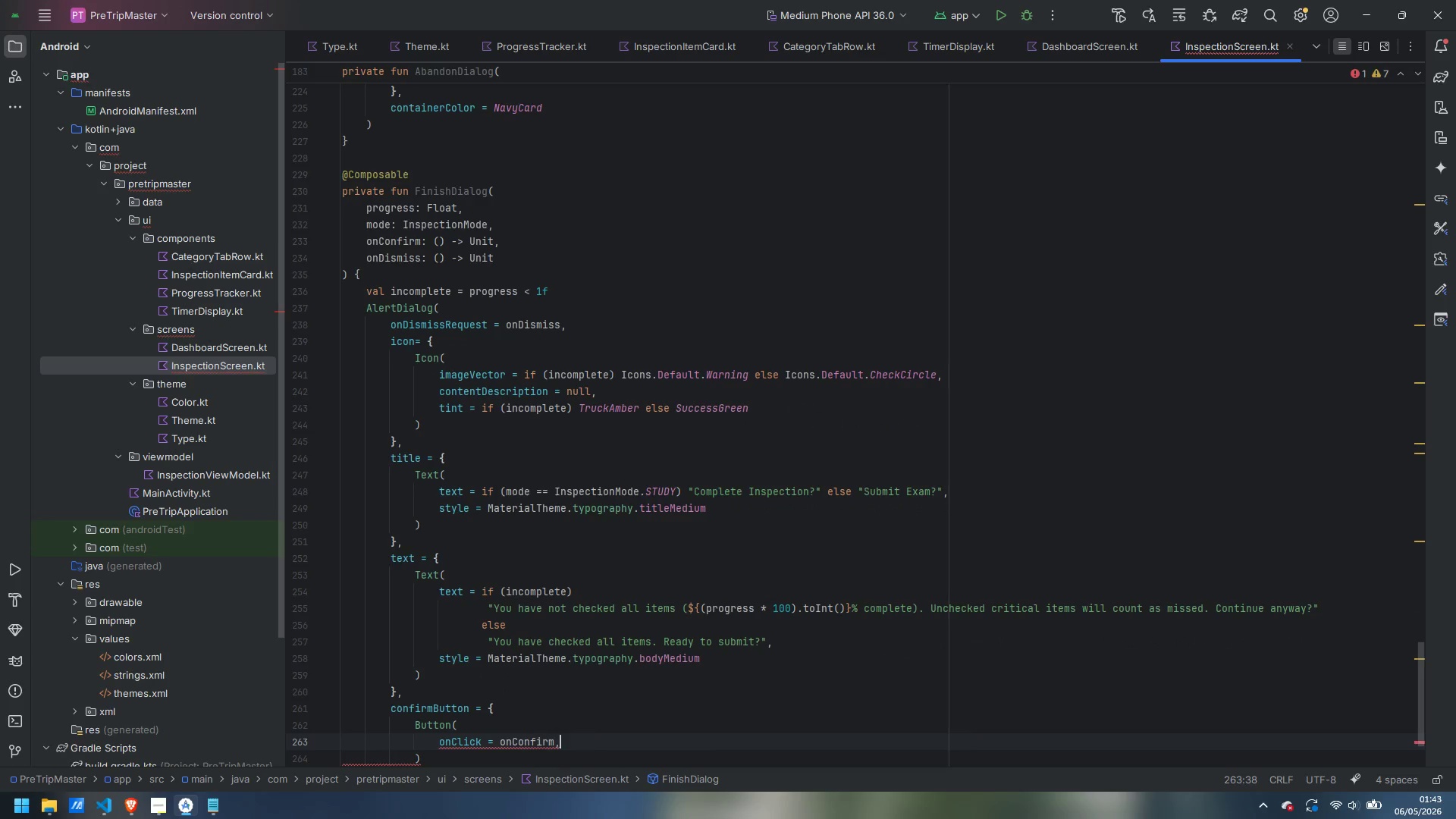 
key(Backspace)
 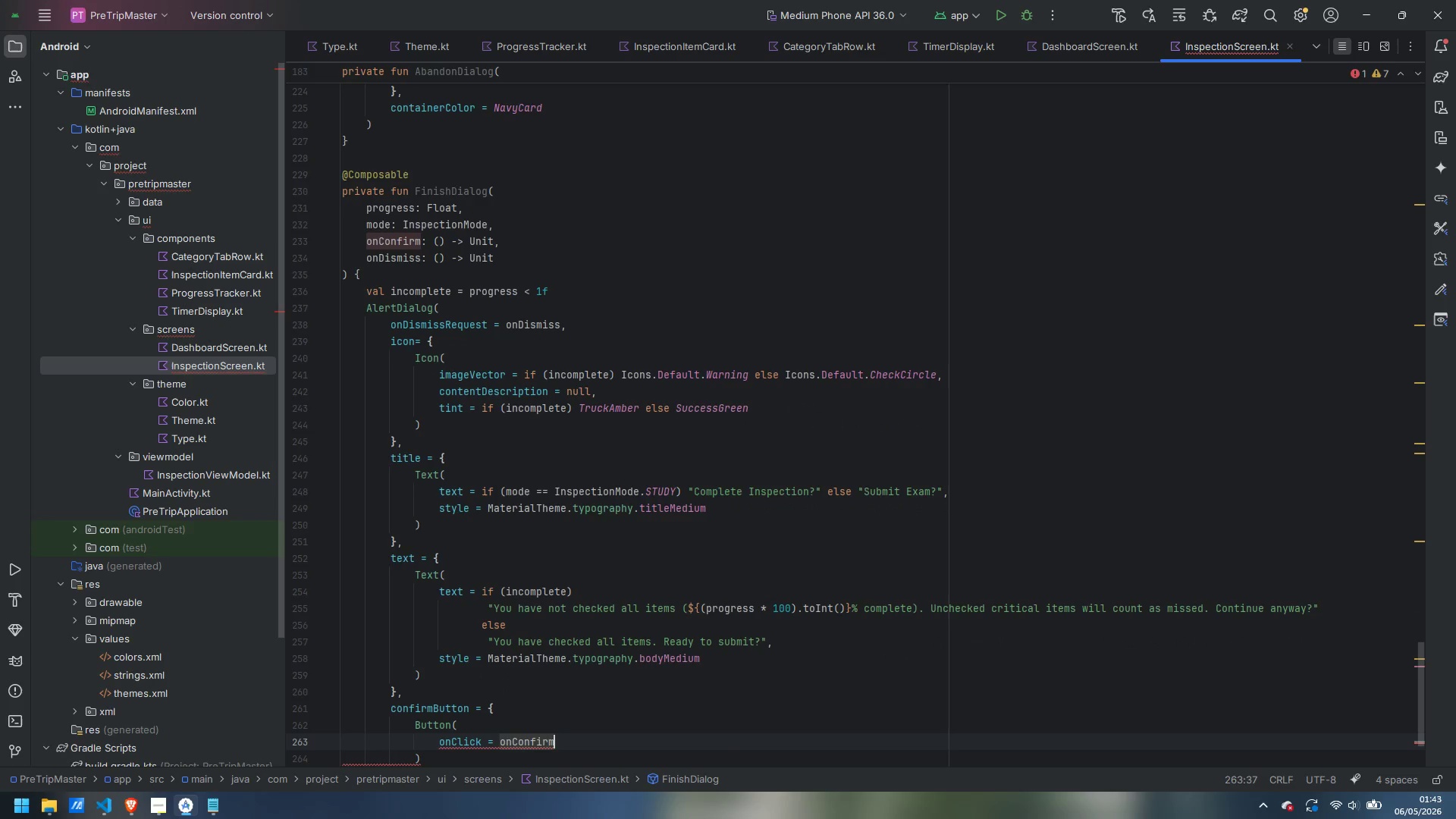 
key(Backspace)
 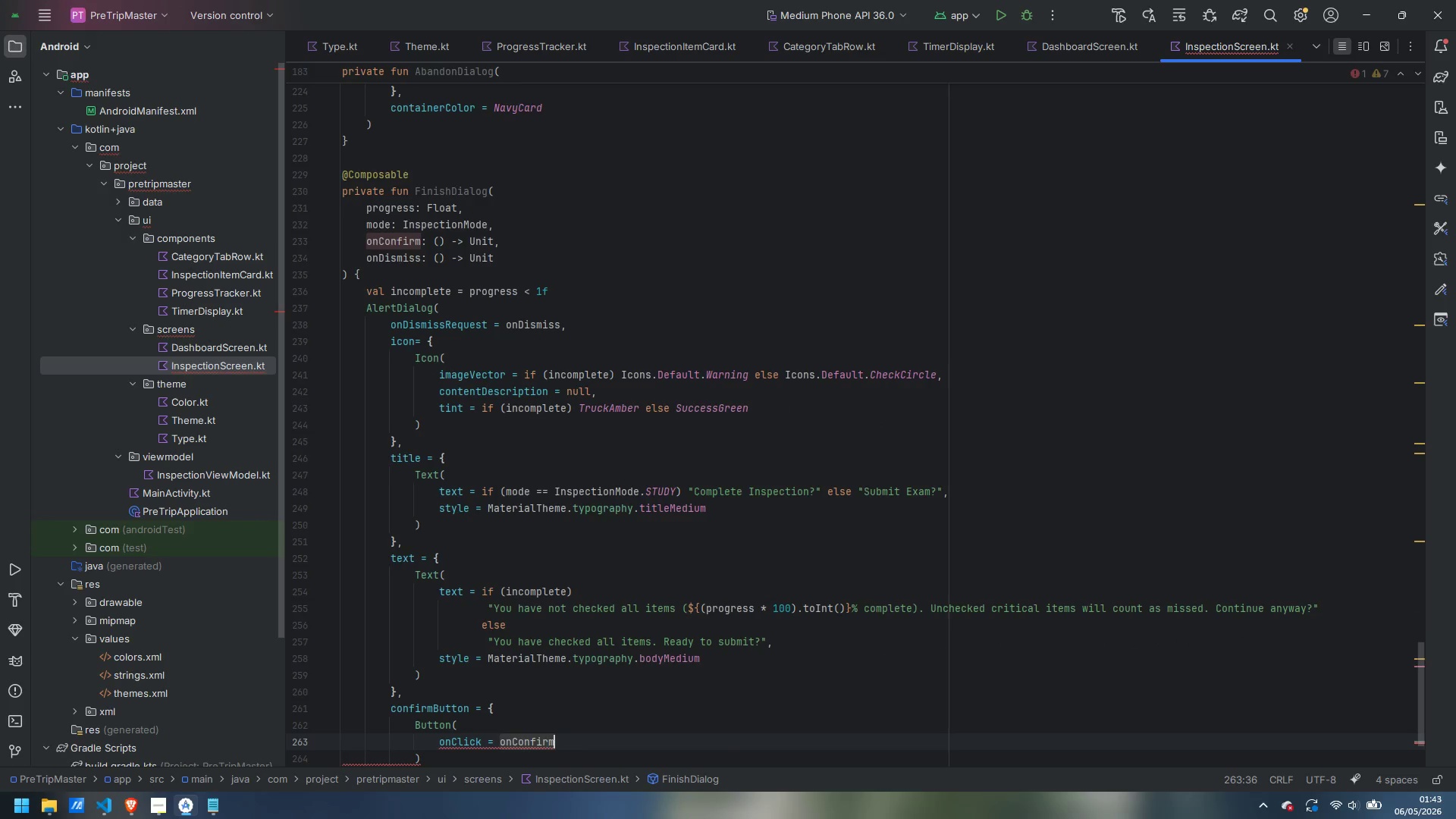 
key(Comma)
 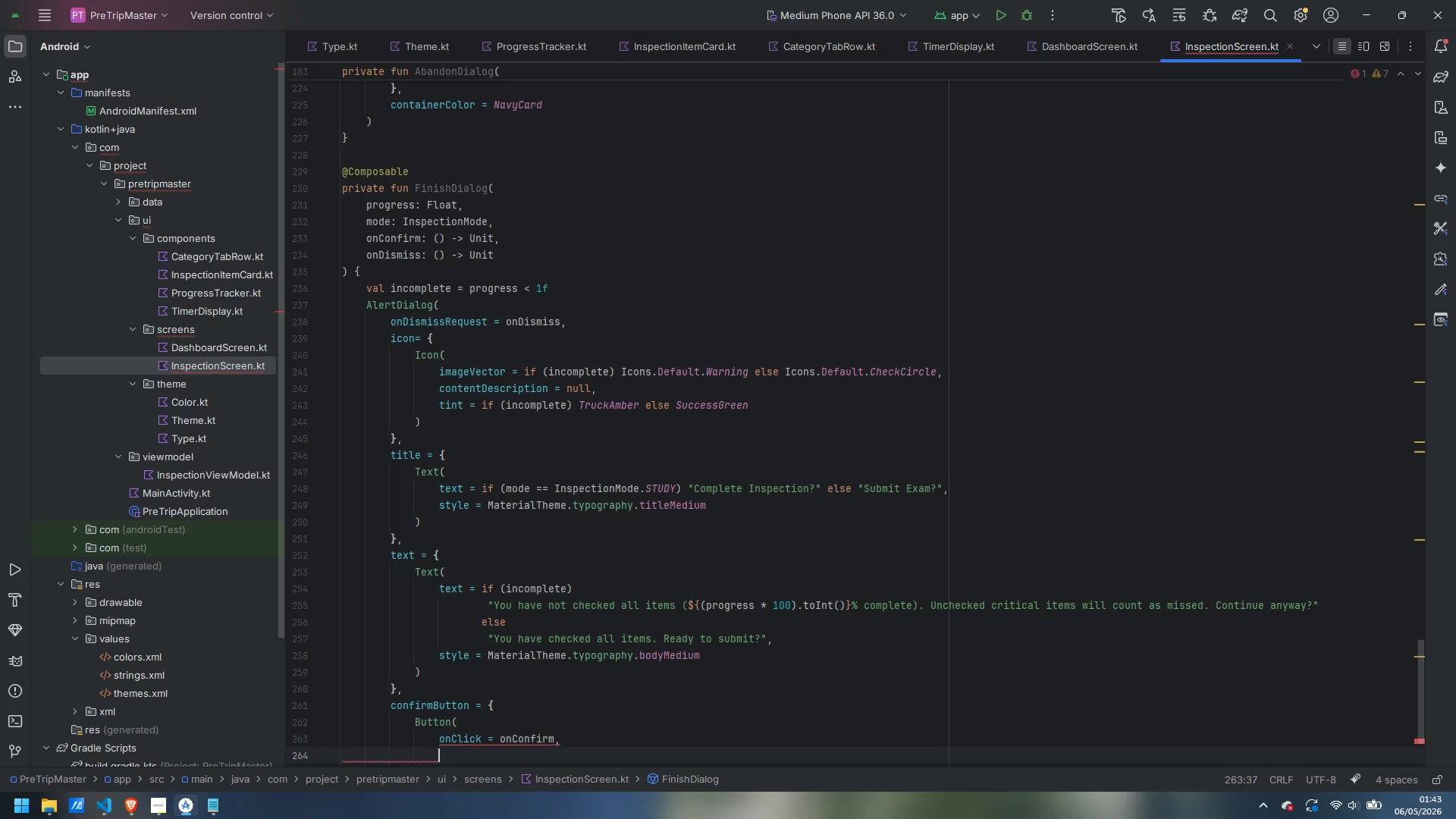 
key(Enter)
 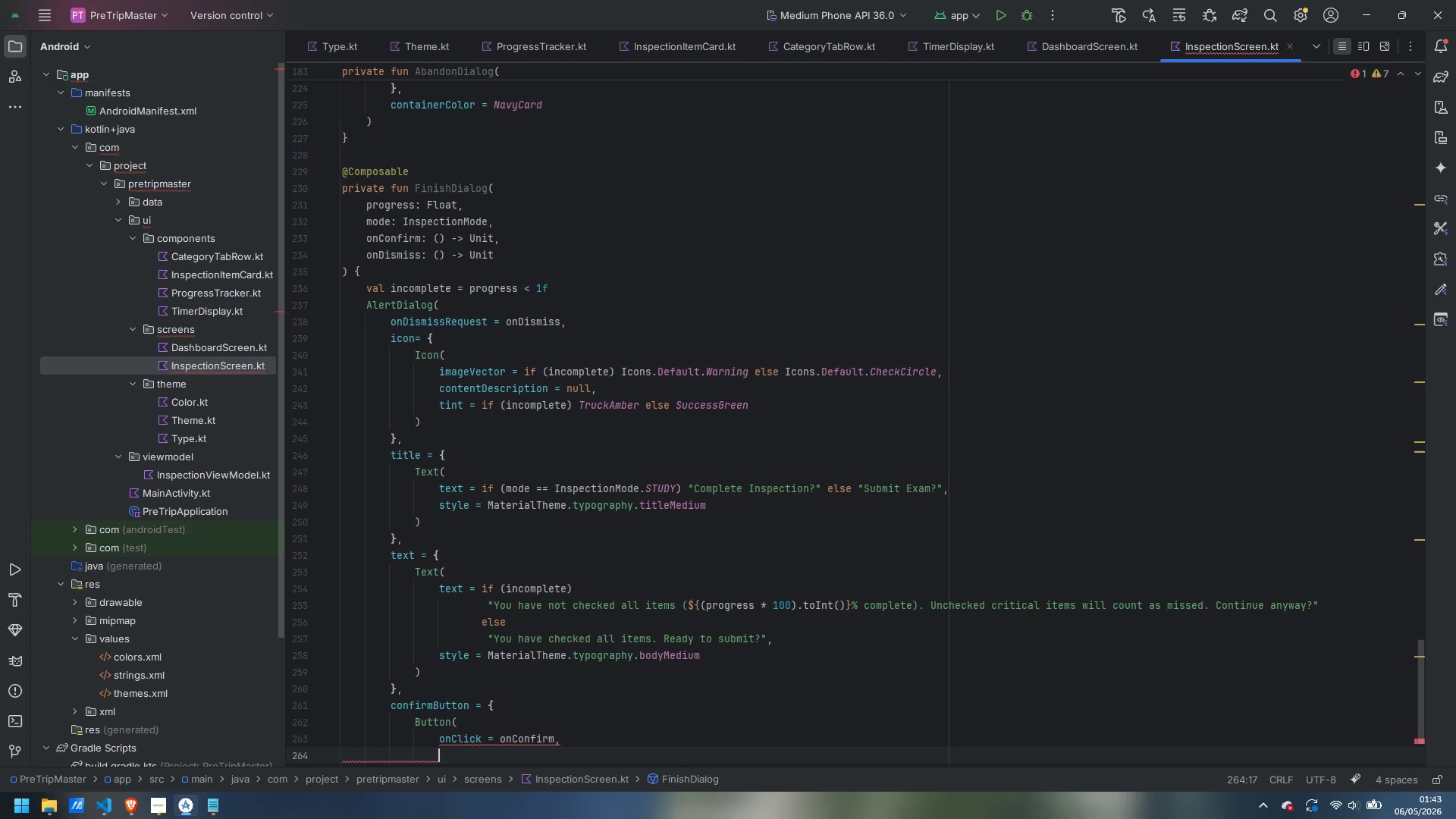 
type(Colors)
key(Escape)
 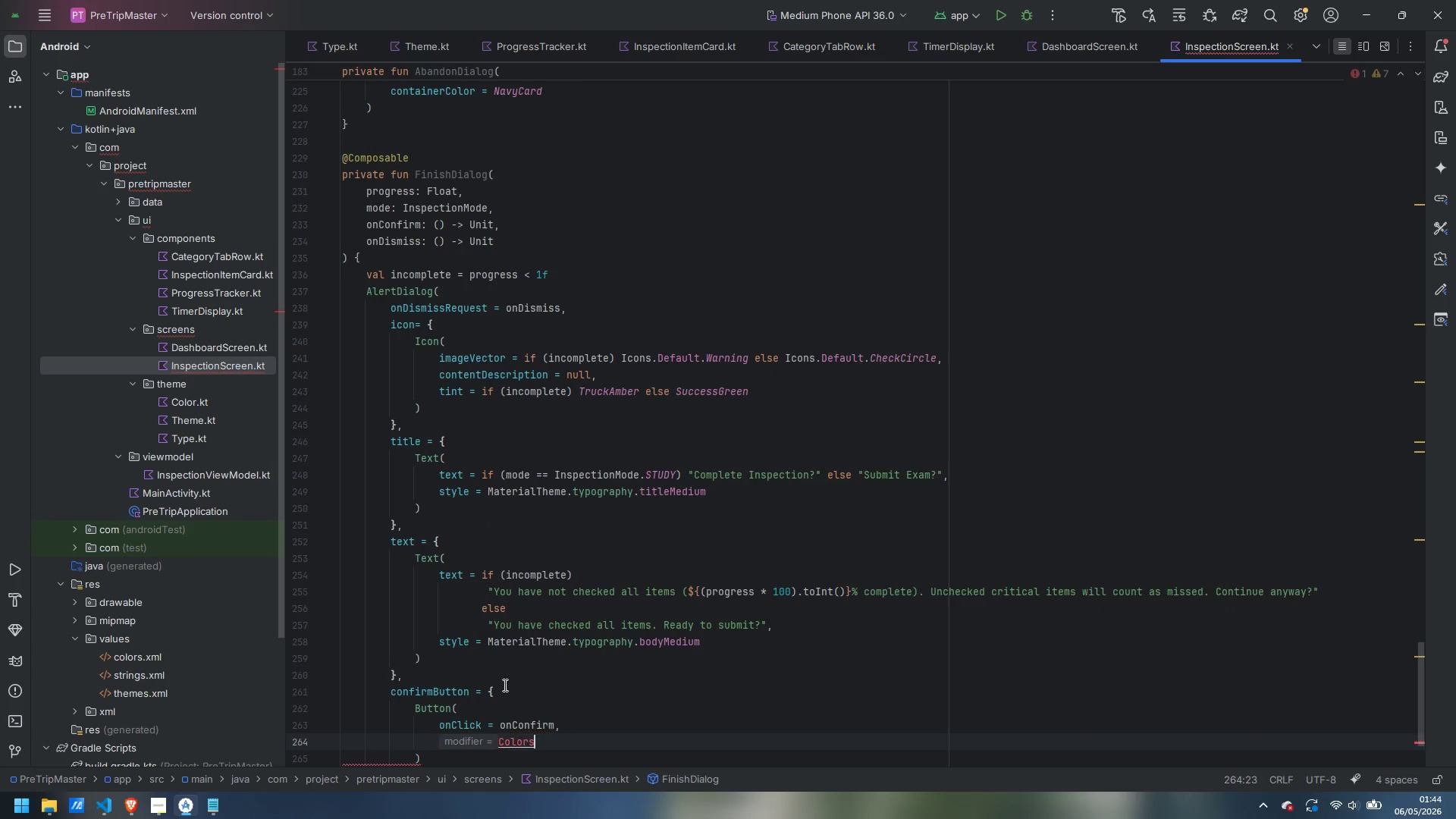 
key(Control+Backspace)
 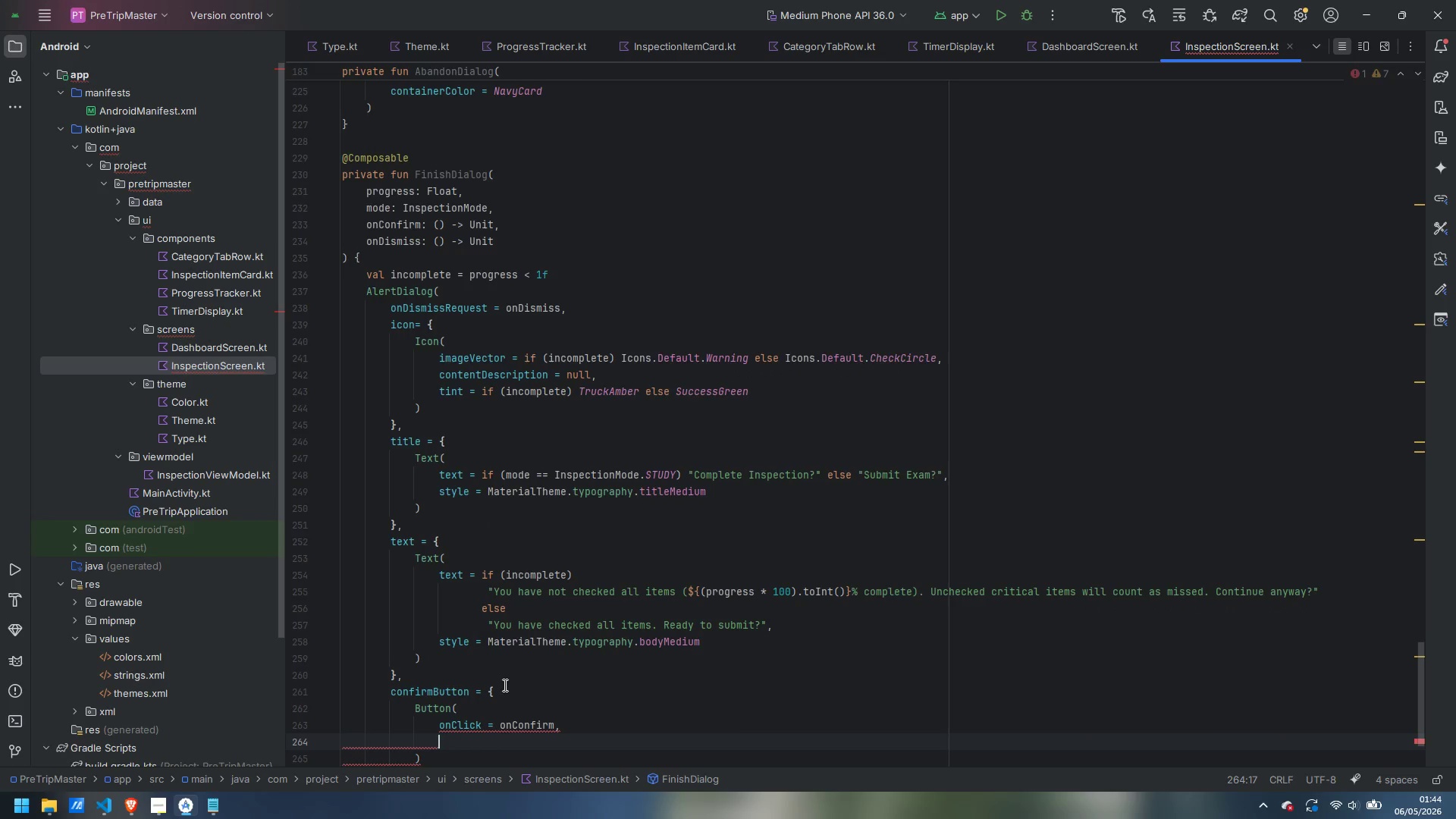 
type(colors = ButtonDefa)
 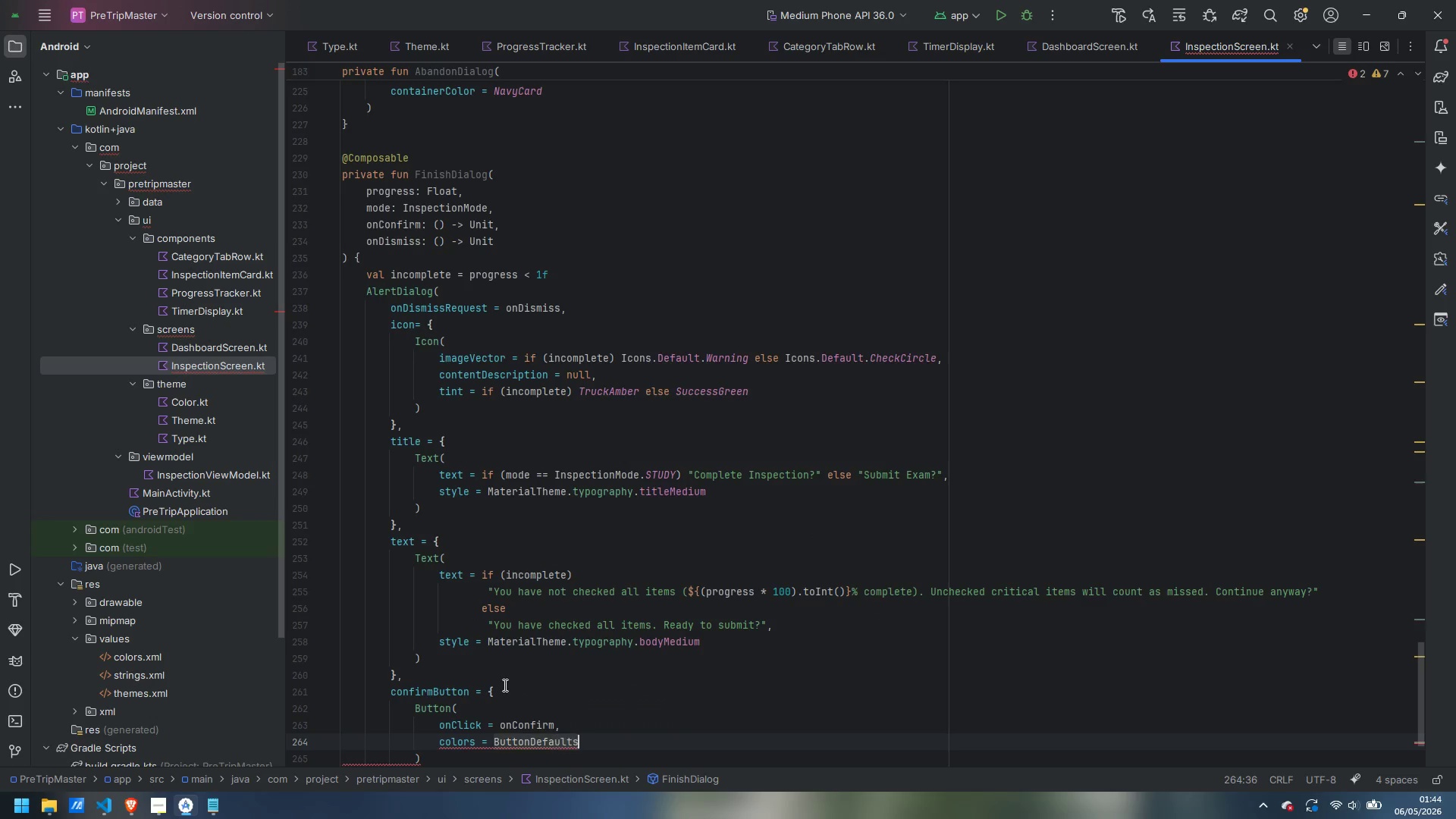 
 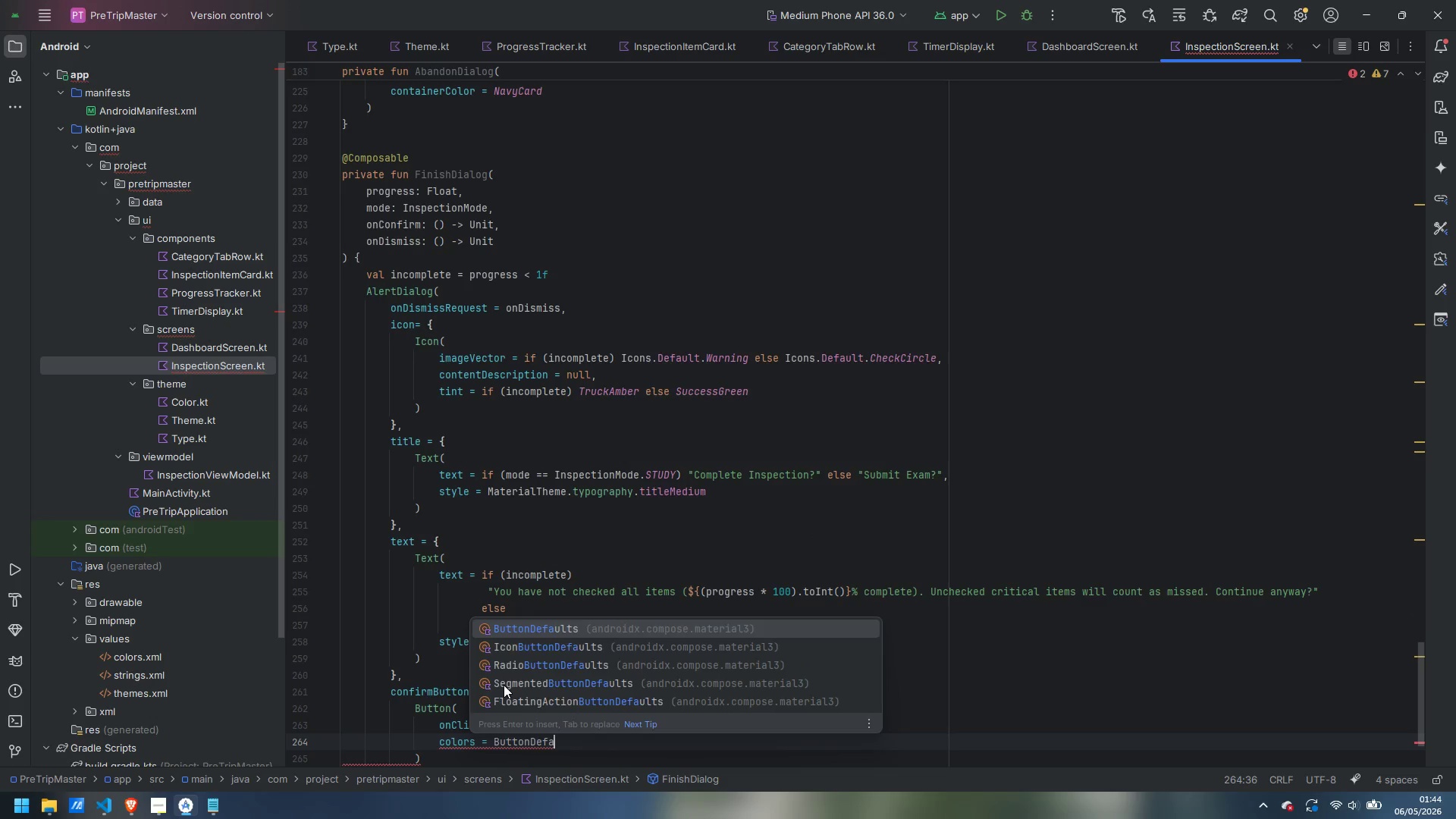 
key(Enter)
 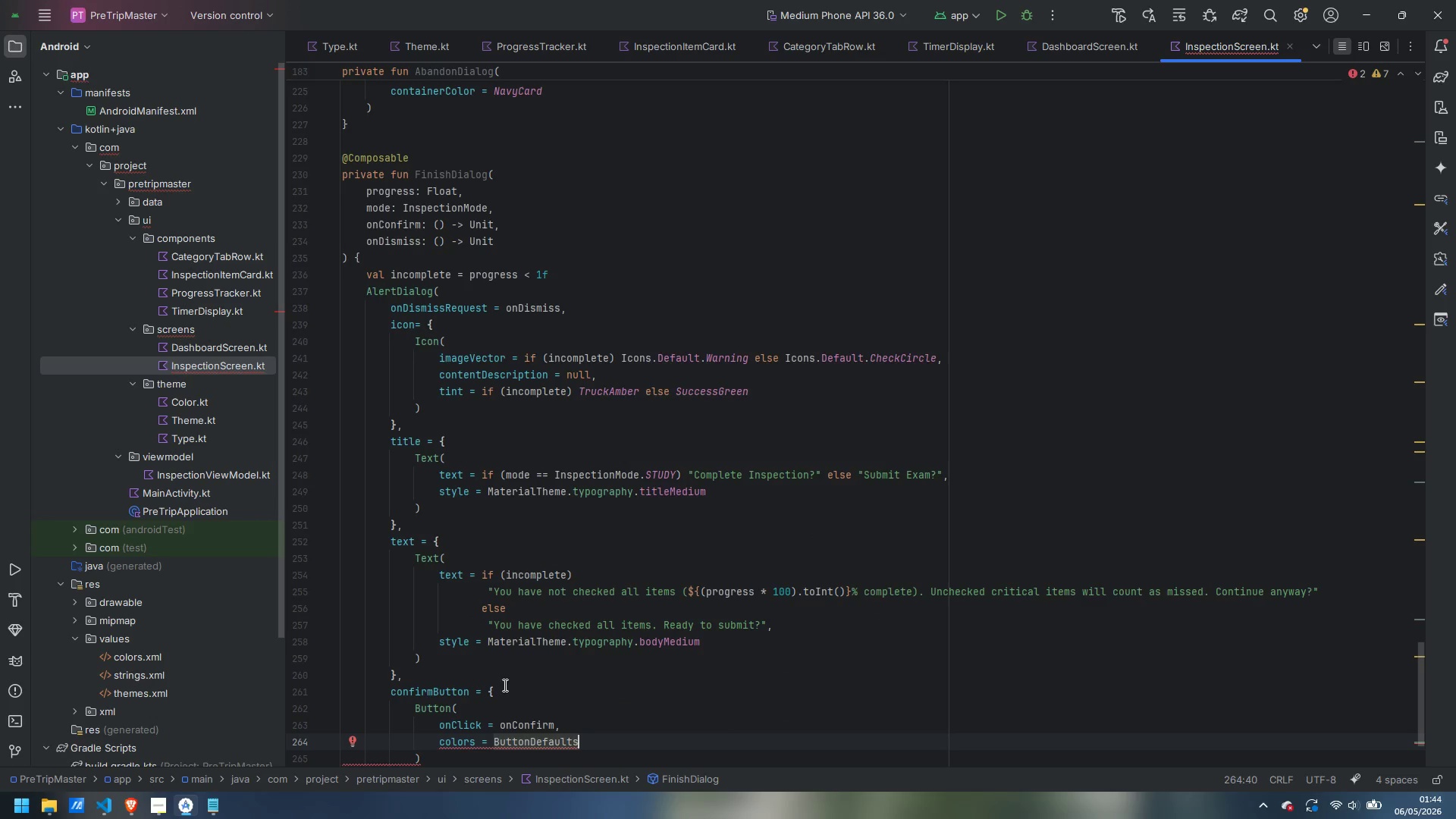 
type(.button)
 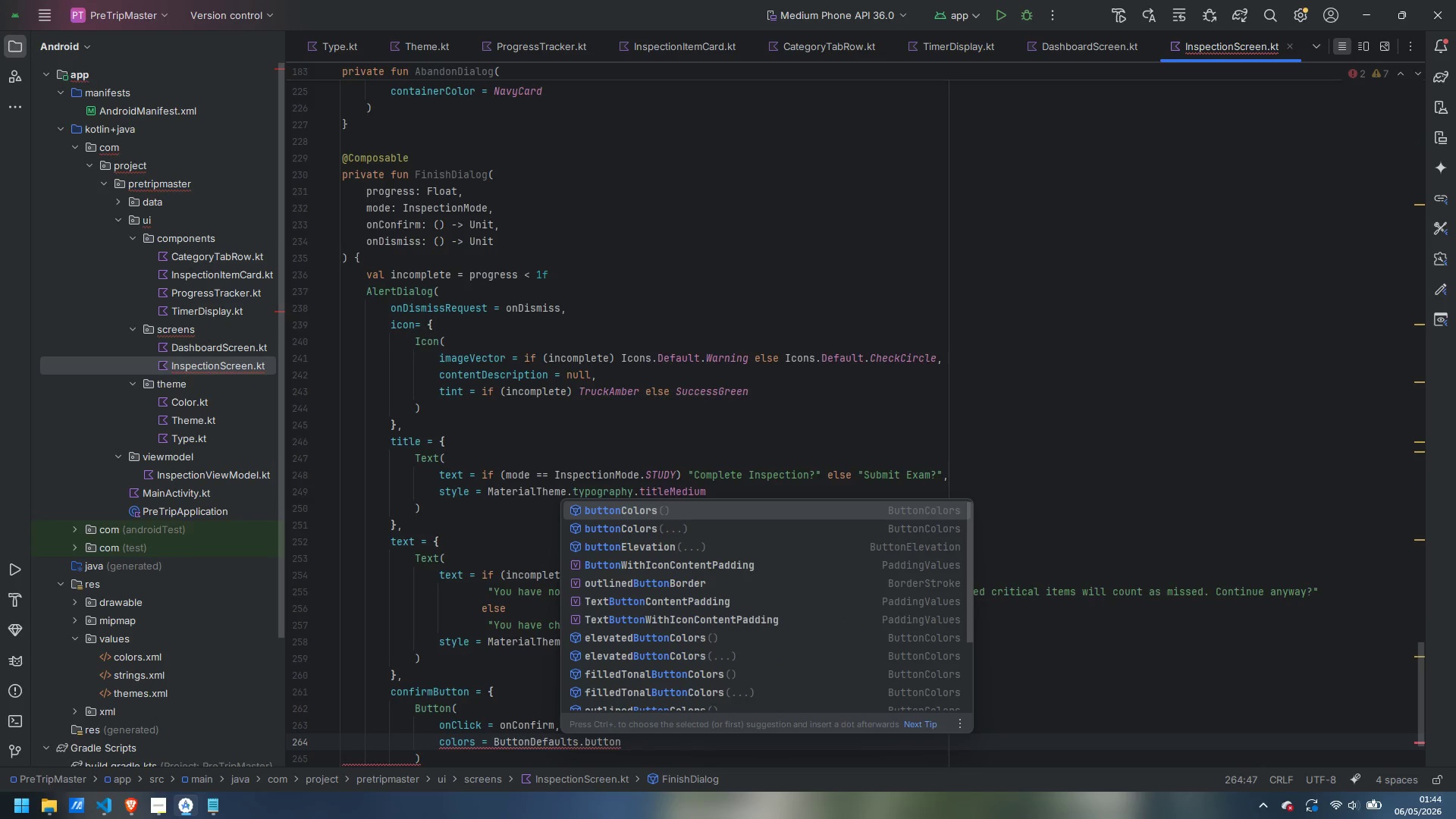 
key(Enter)
 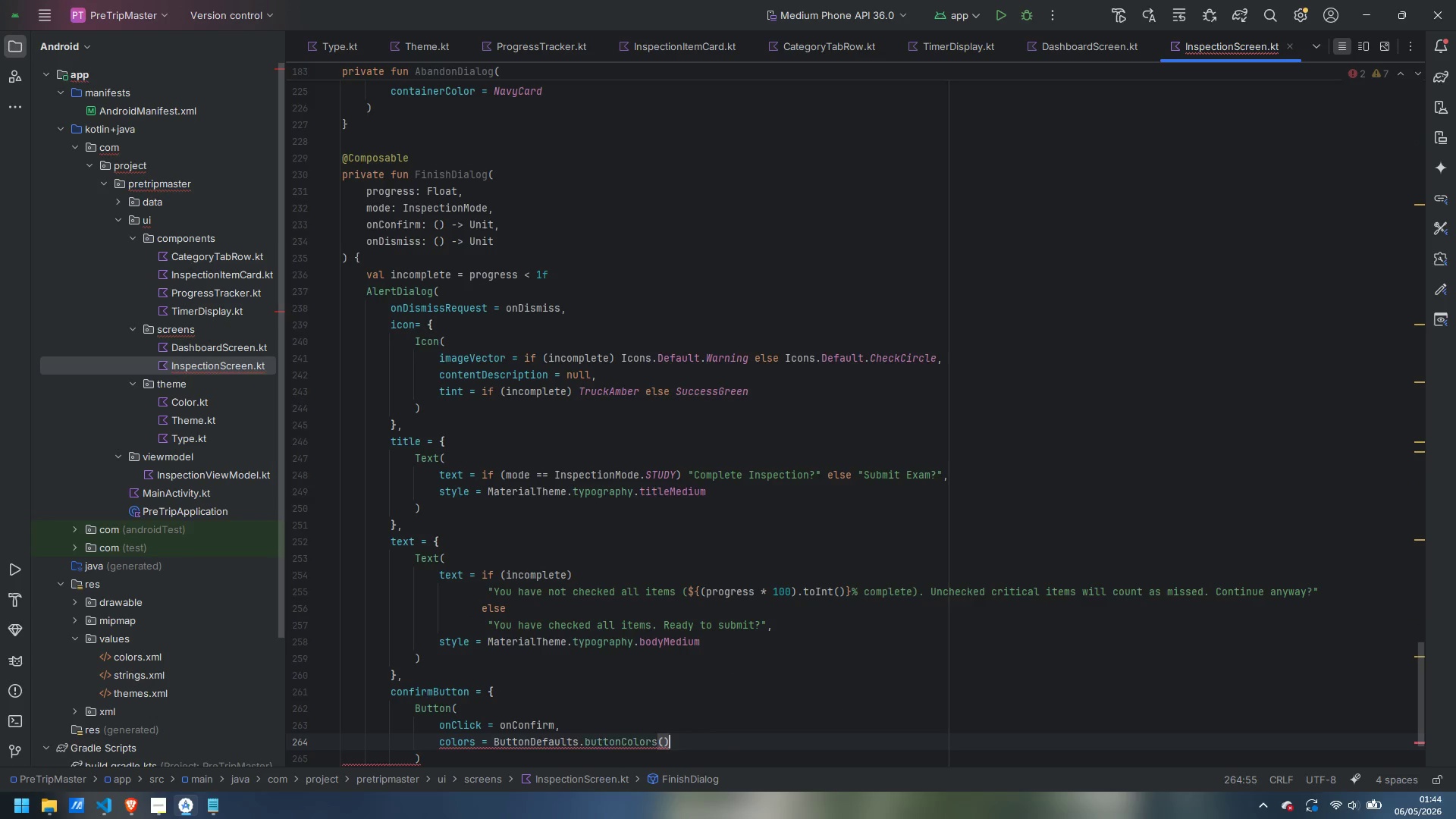 
key(Period)
 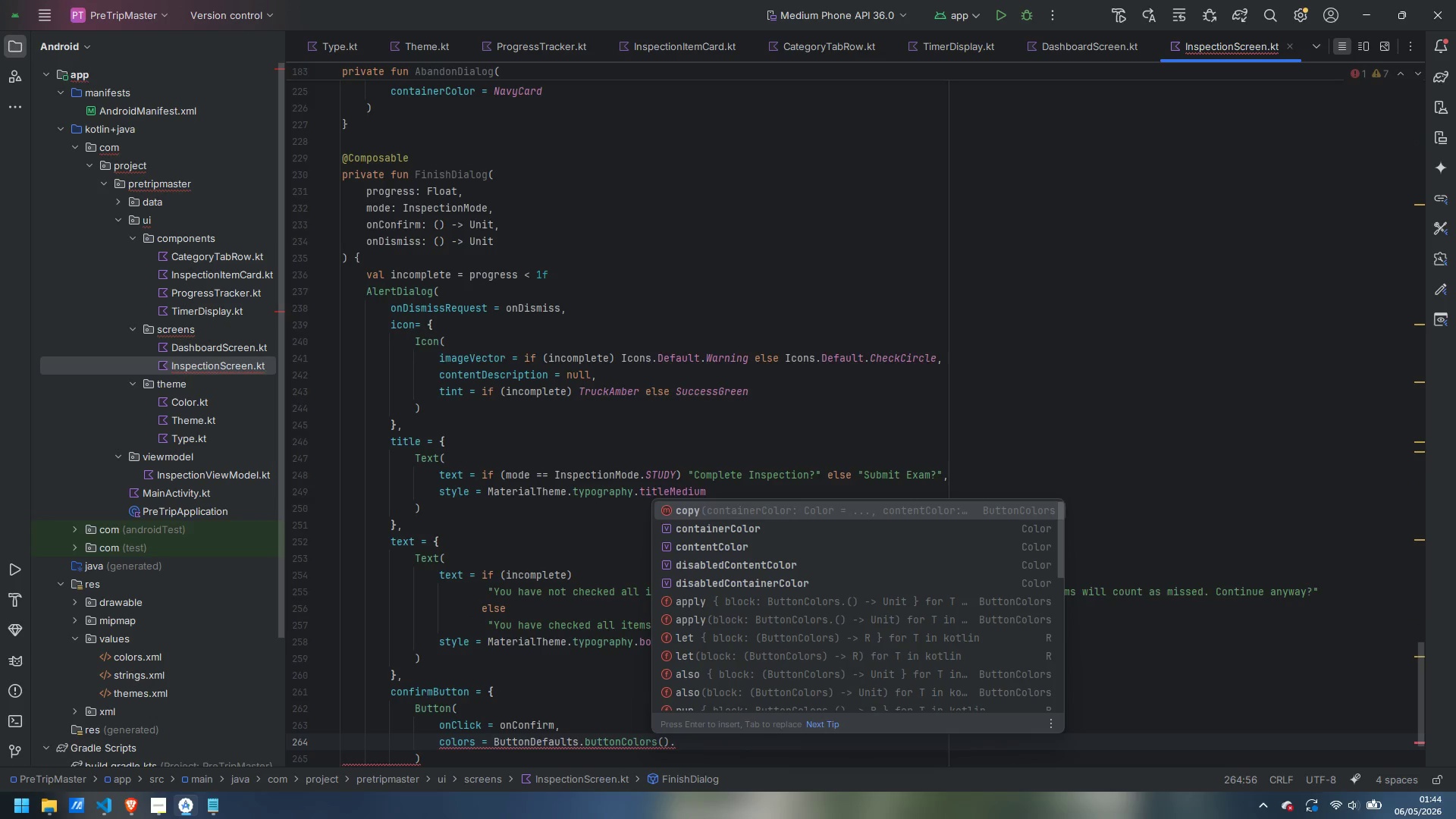 
key(Backspace)
 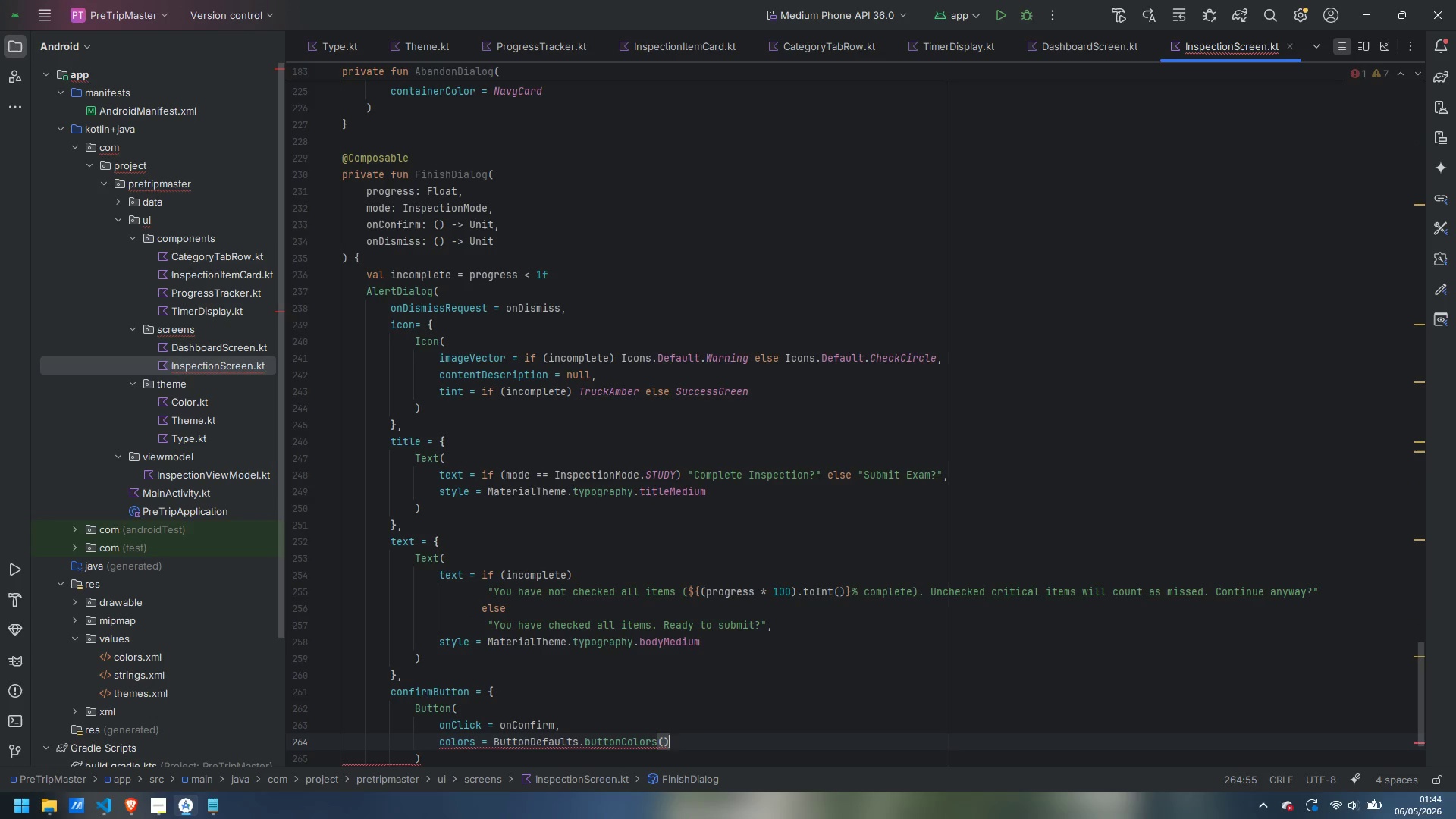 
key(ArrowLeft)
 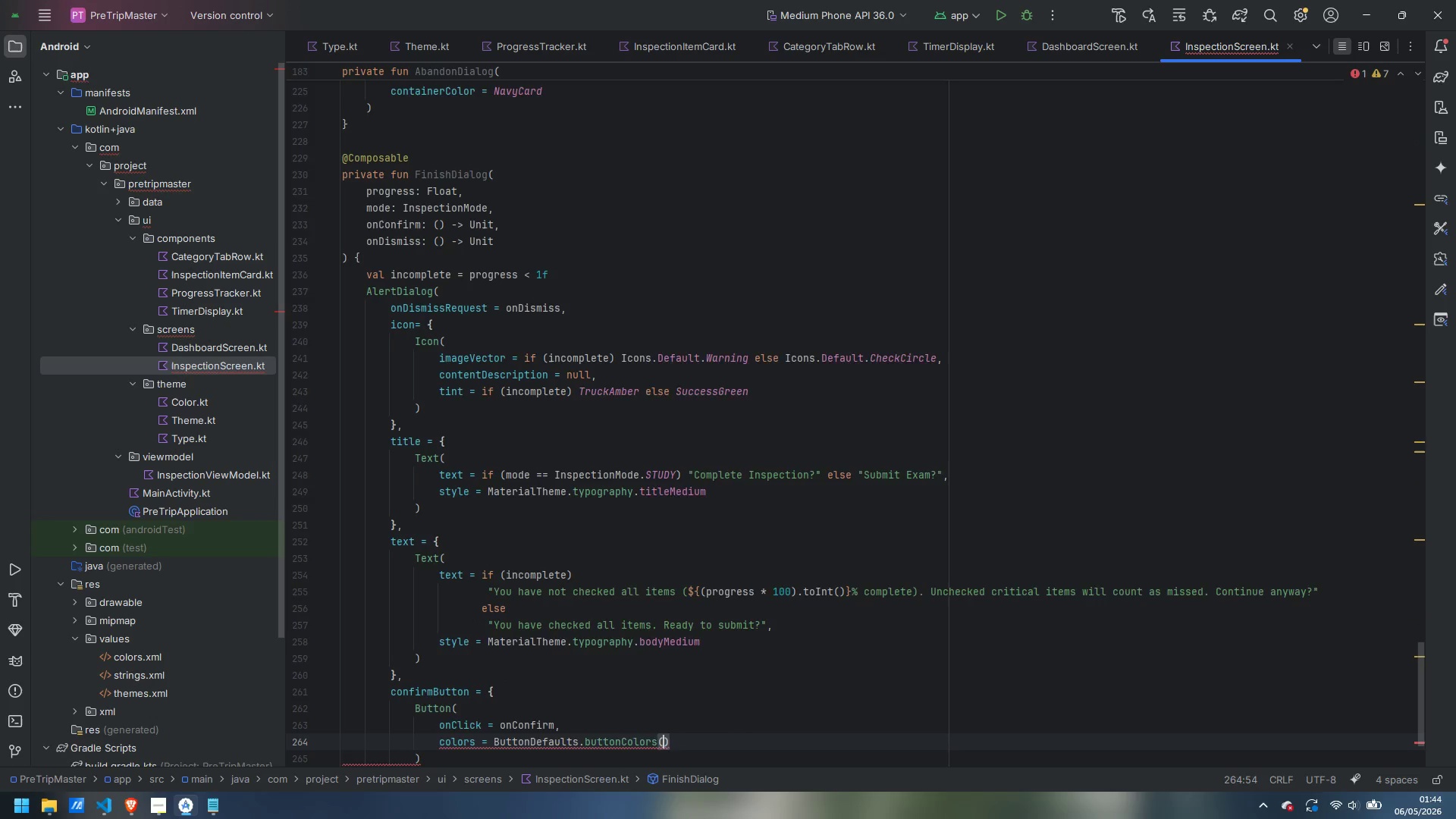 
key(Enter)
 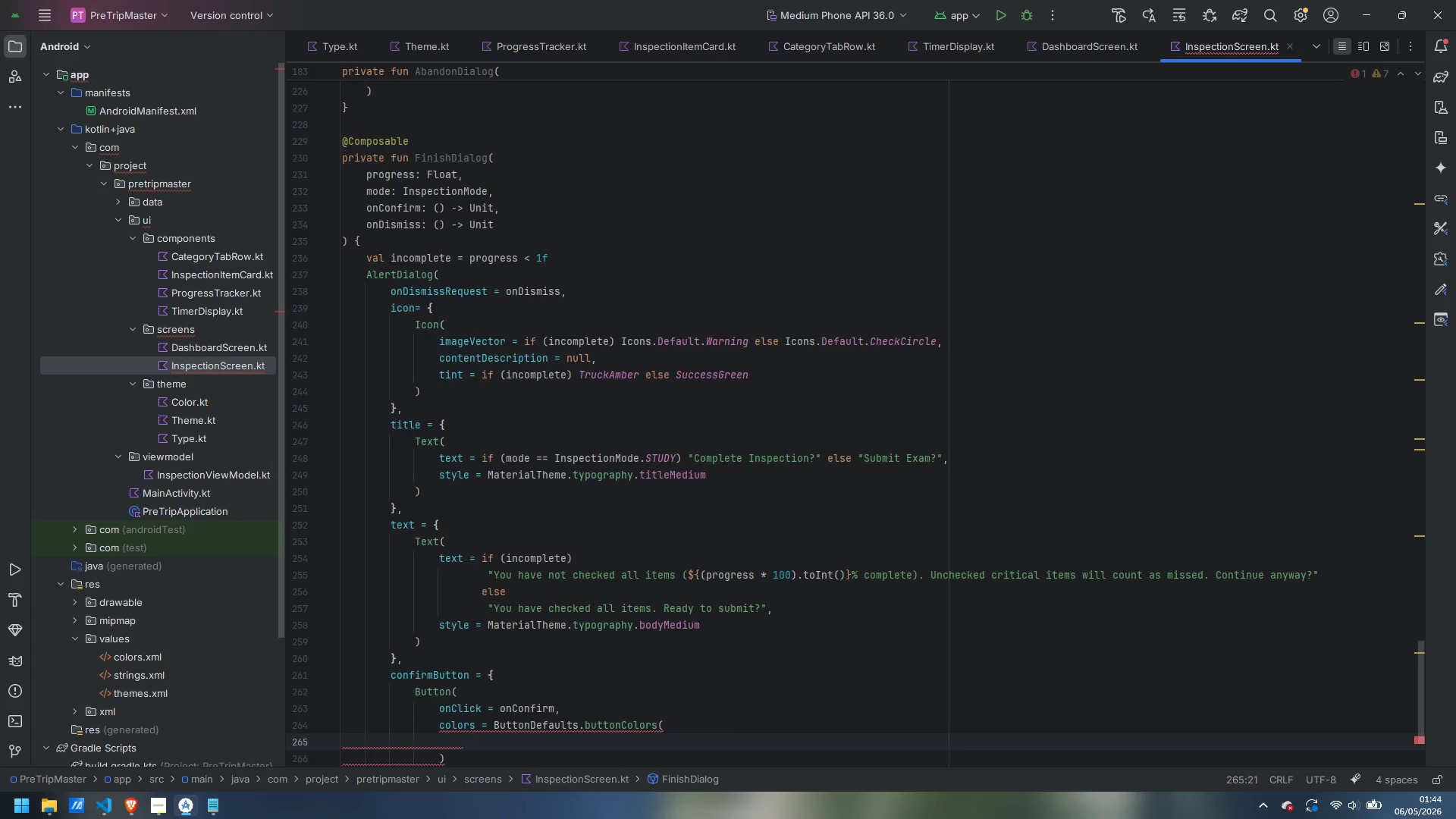 
type(containerCop)
key(Backspace)
type(lor)
 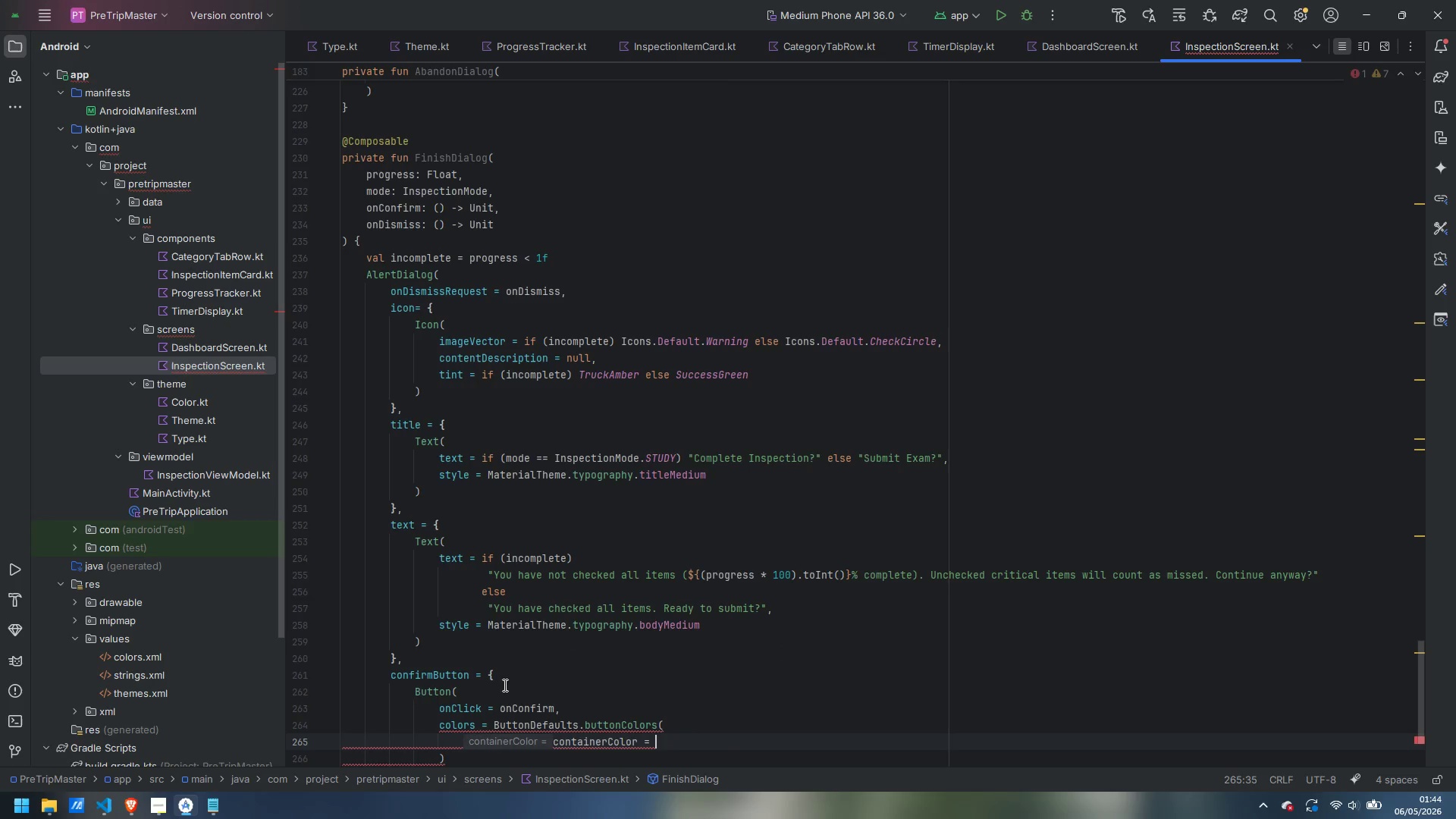 
 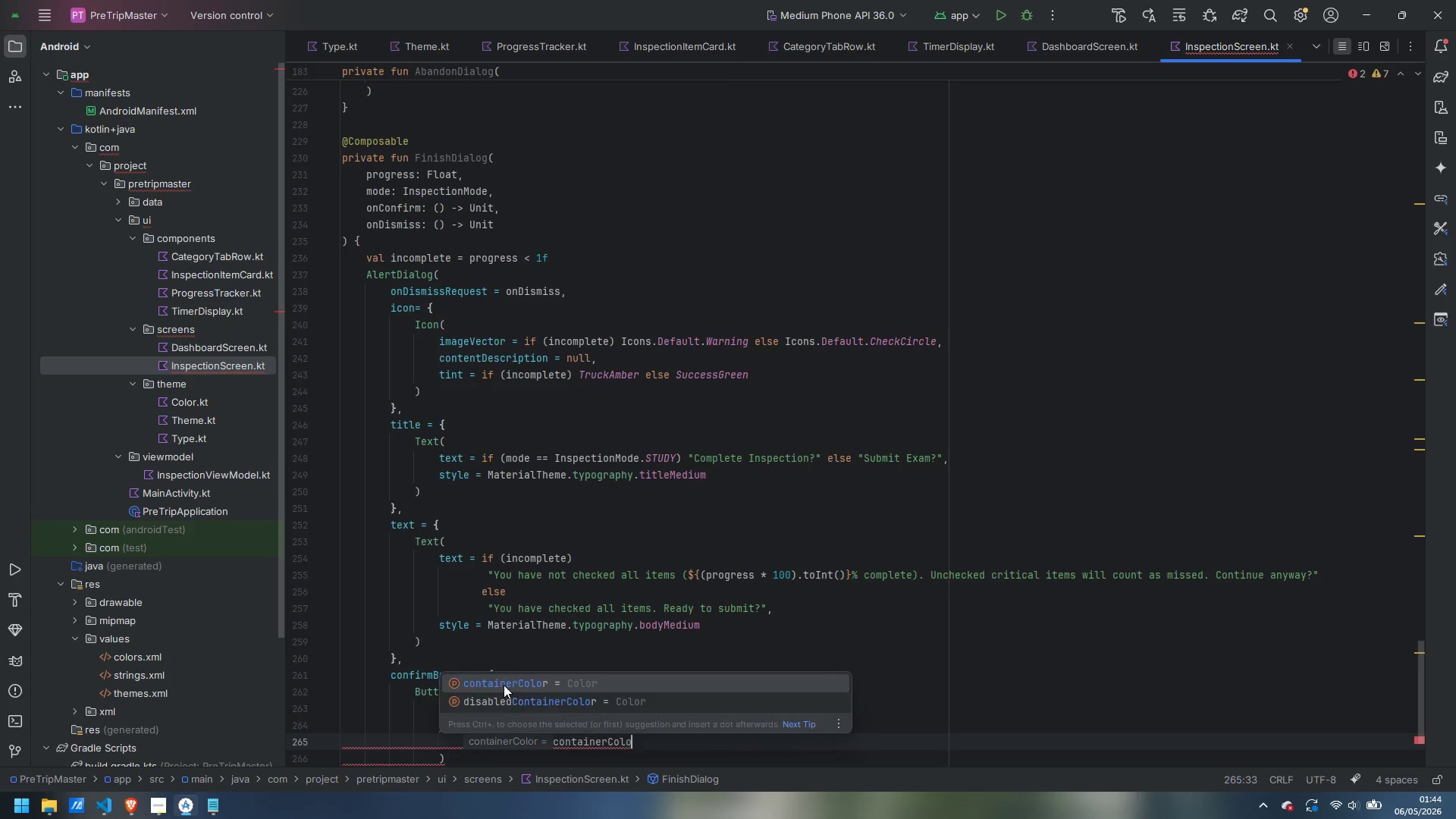 
key(Enter)
 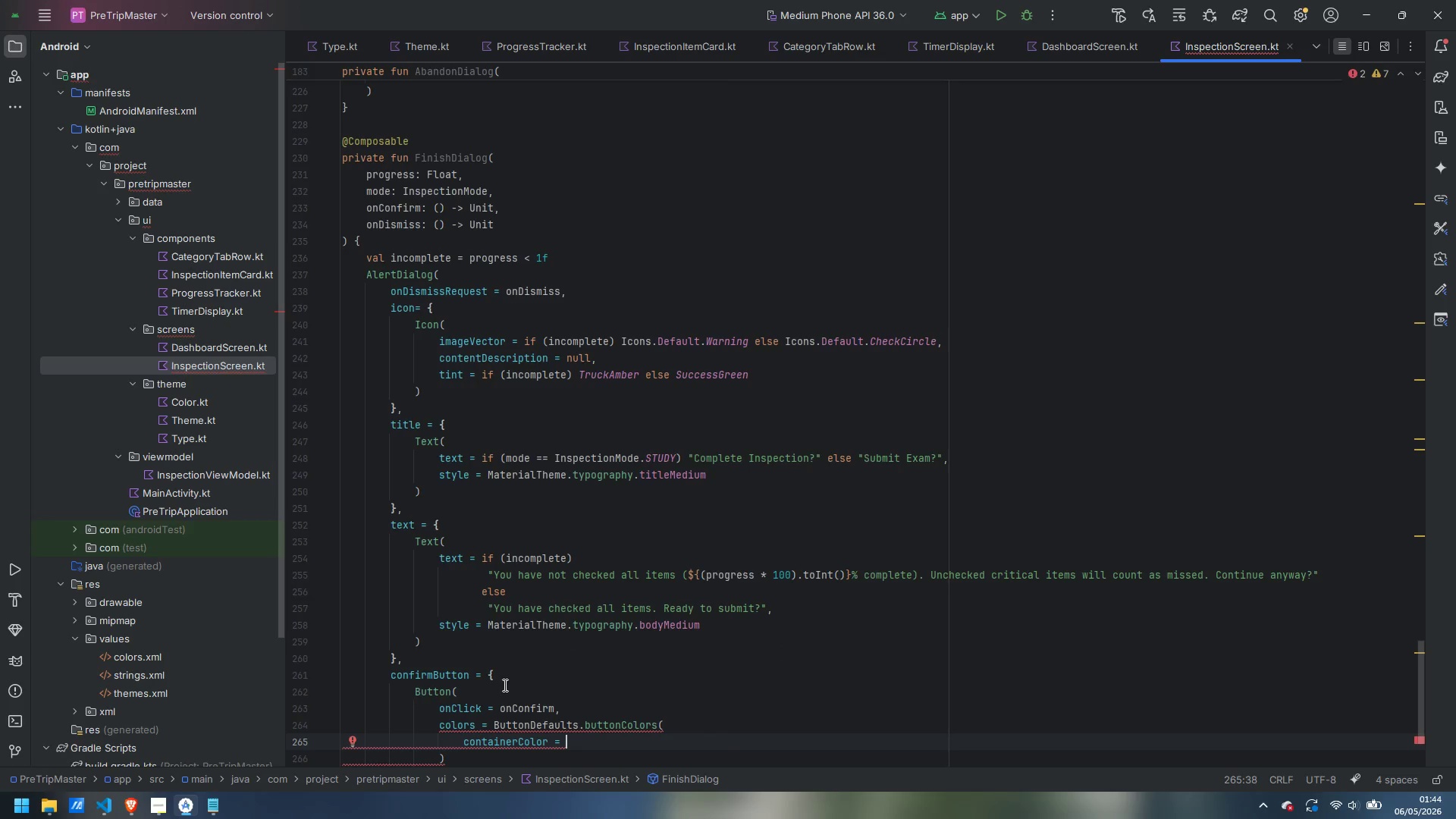 
type(if (oin)
key(Backspace)
key(Backspace)
key(Backspace)
type(incom)
 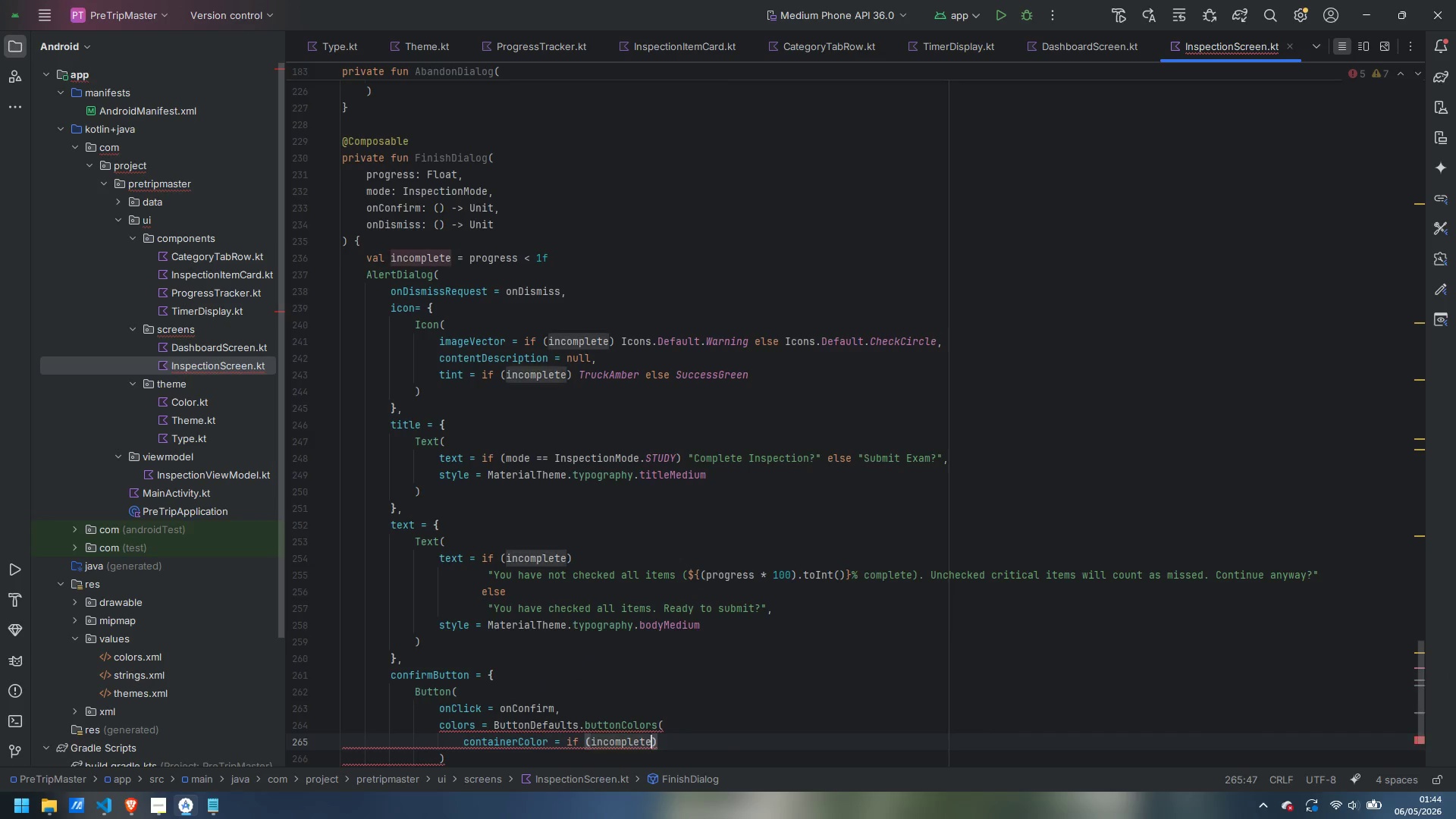 
 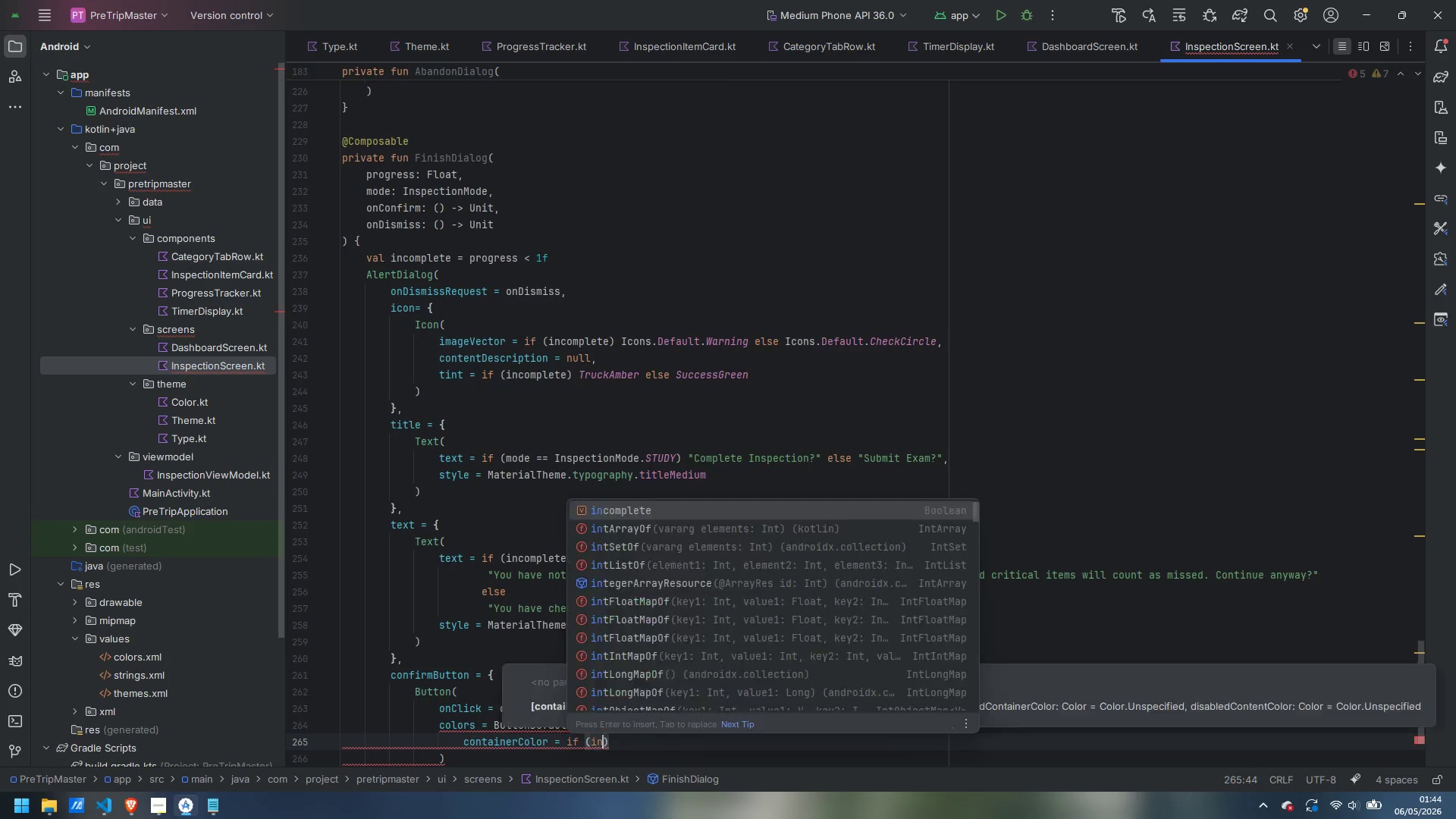 
key(Enter)
 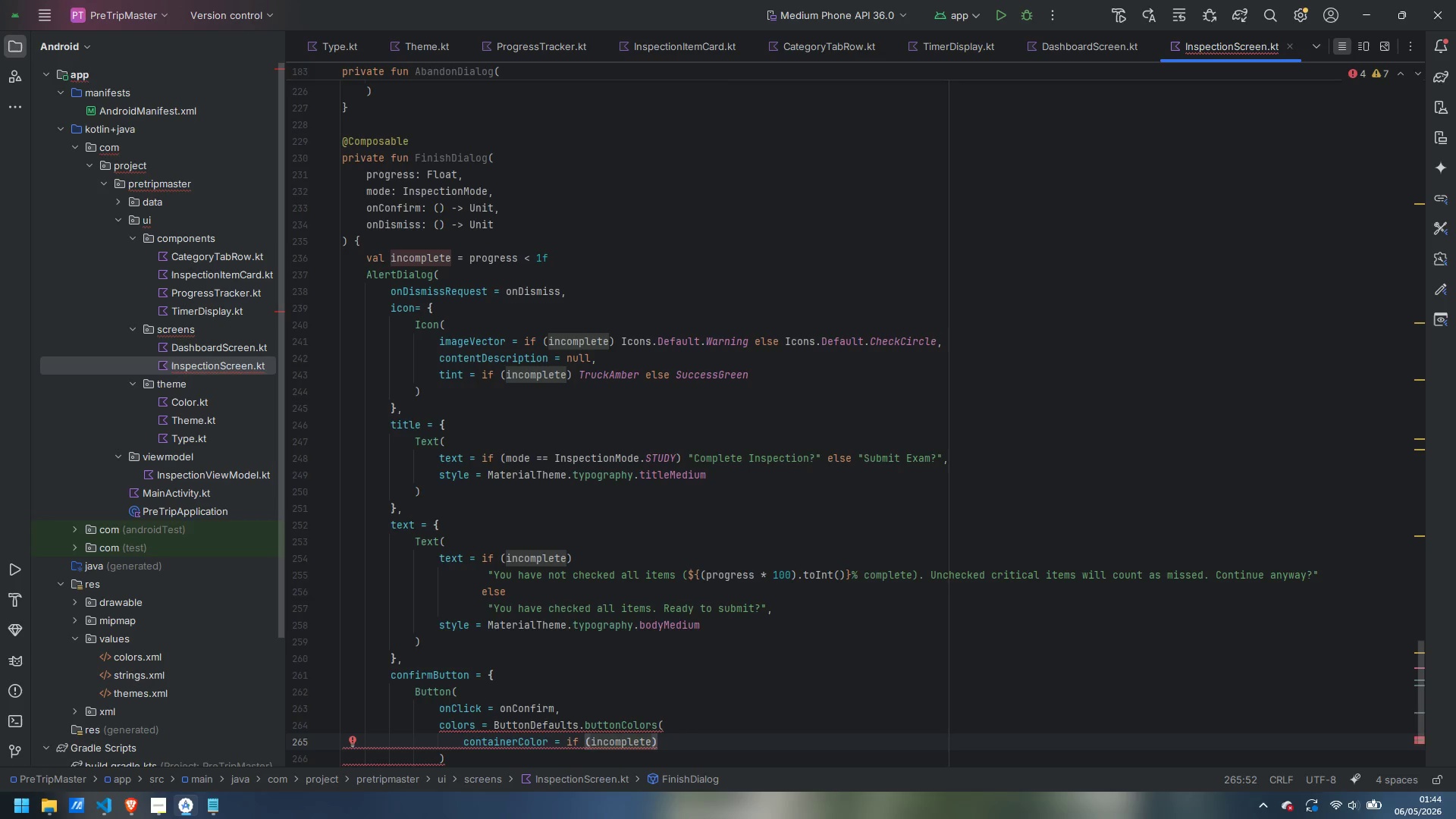 
key(ArrowRight)
 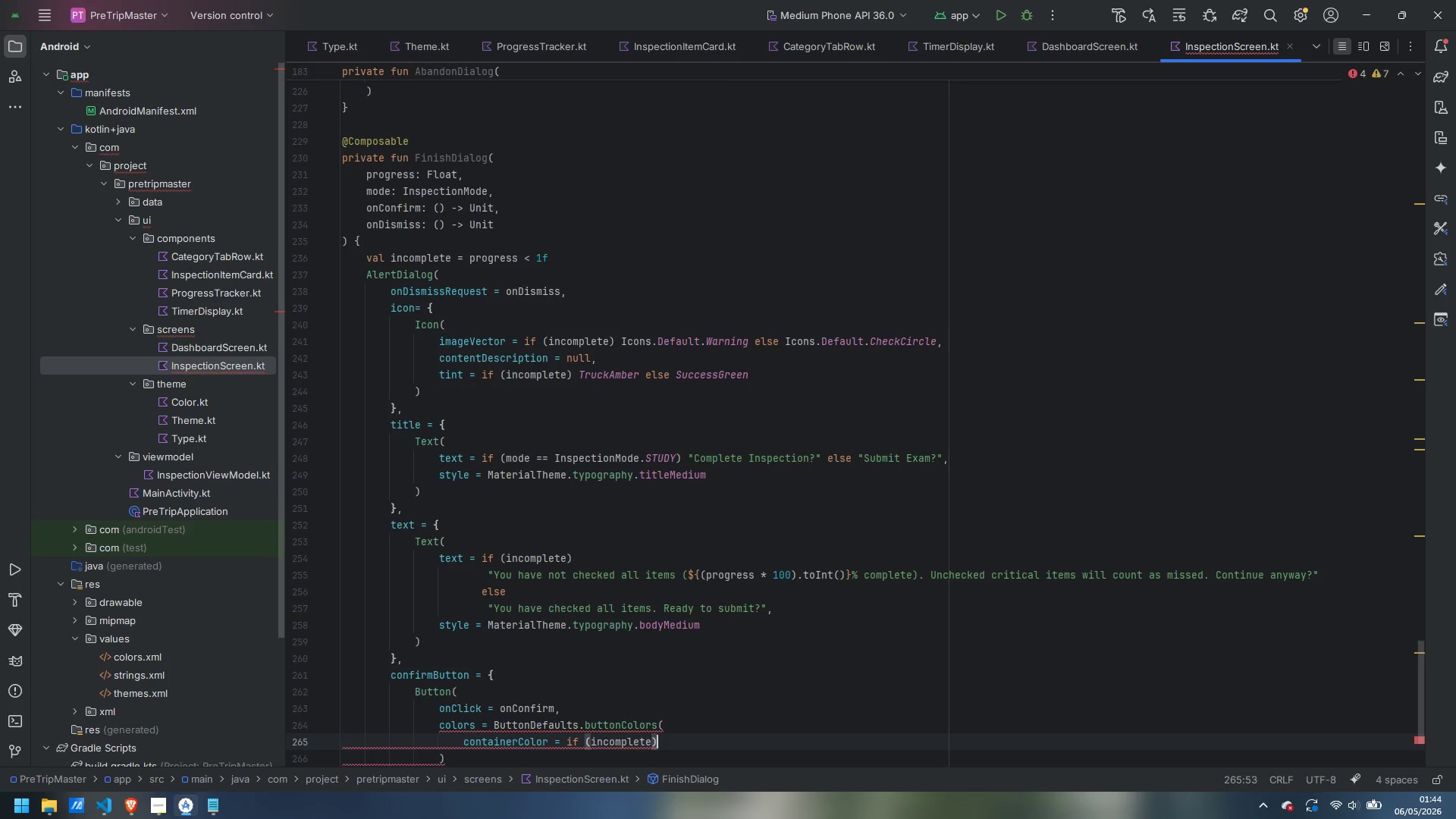 
type( Truck)
 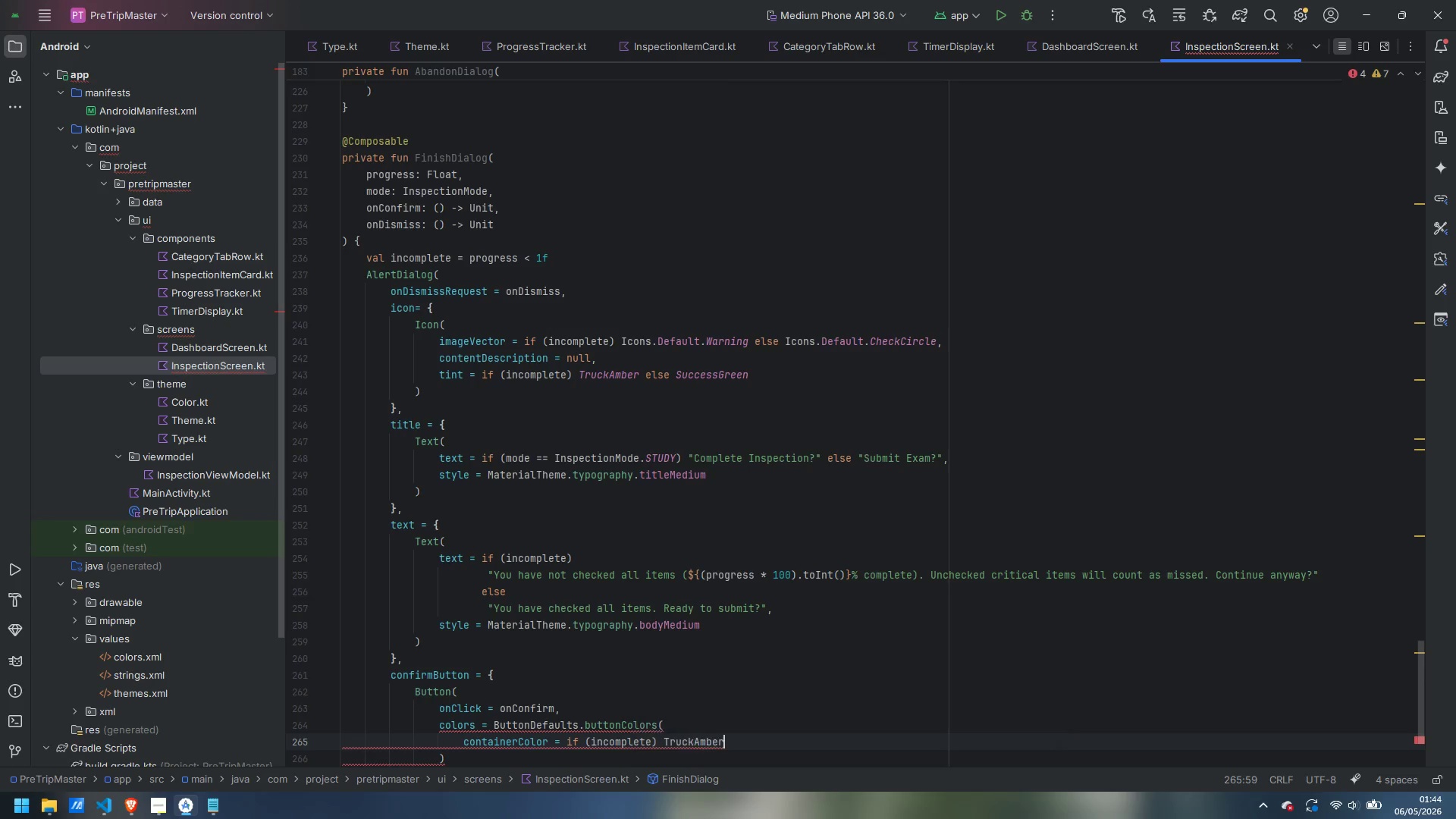 
key(Enter)
 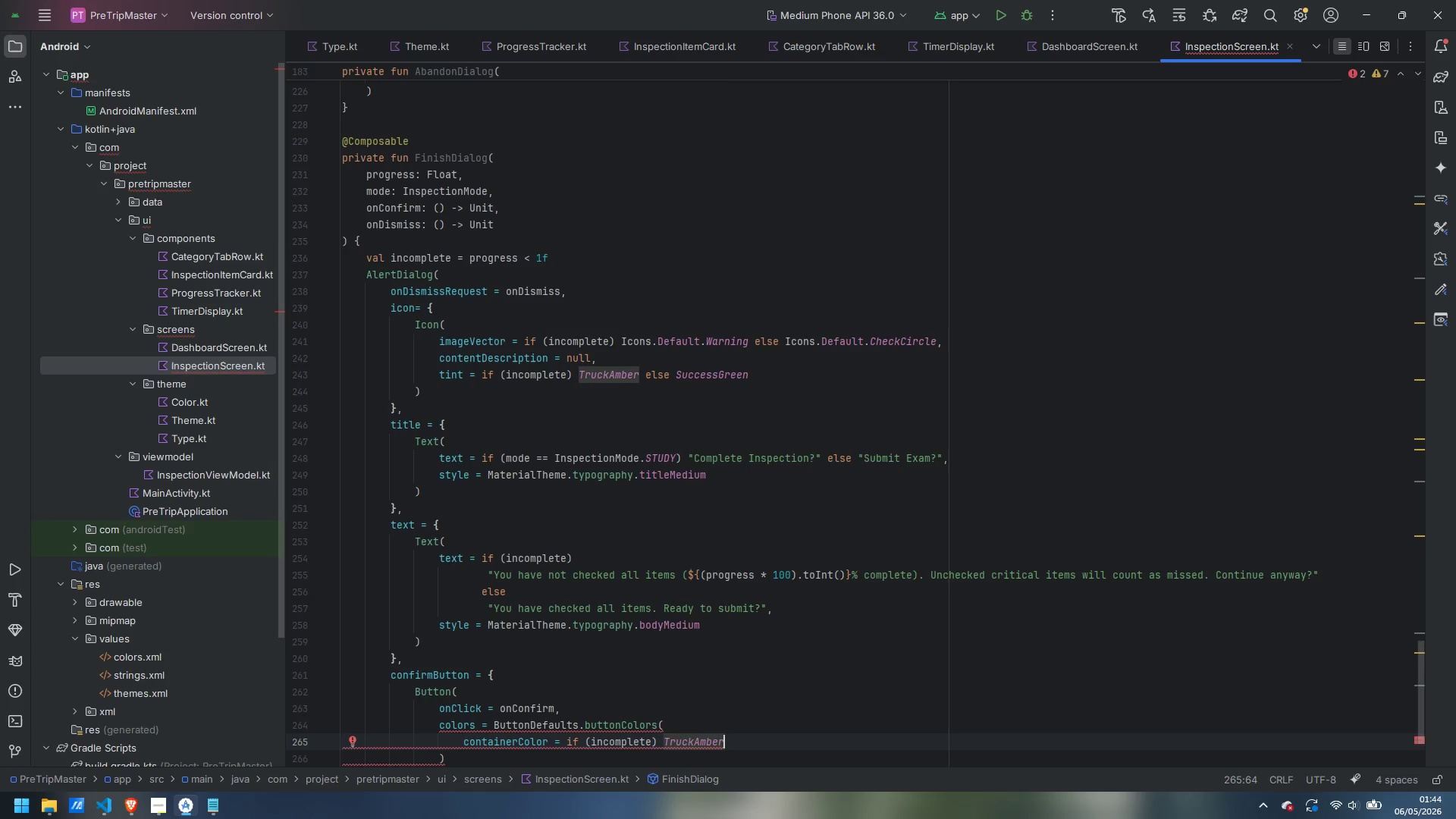 
type( else Succes)
 